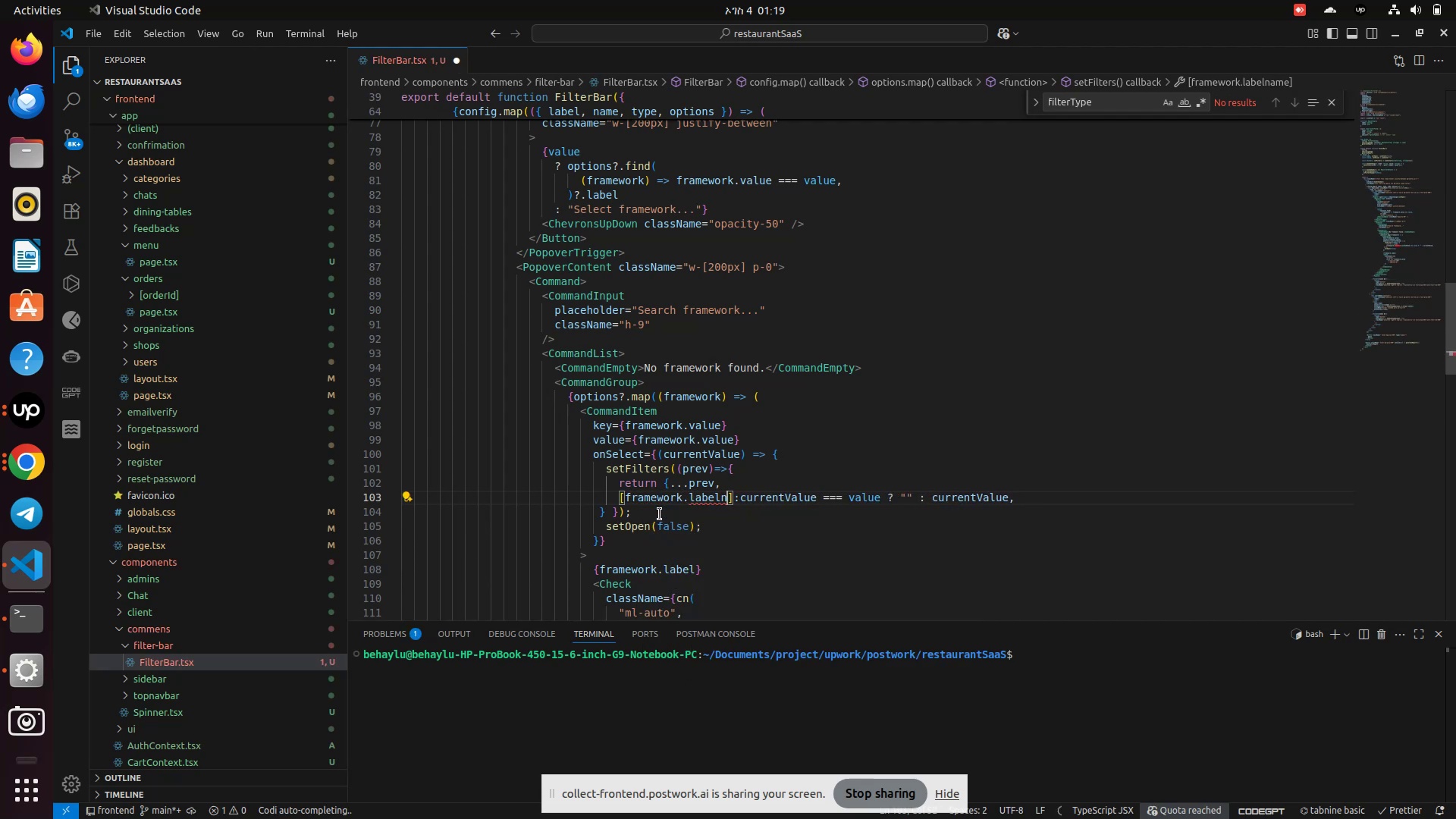 
key(Backspace)
 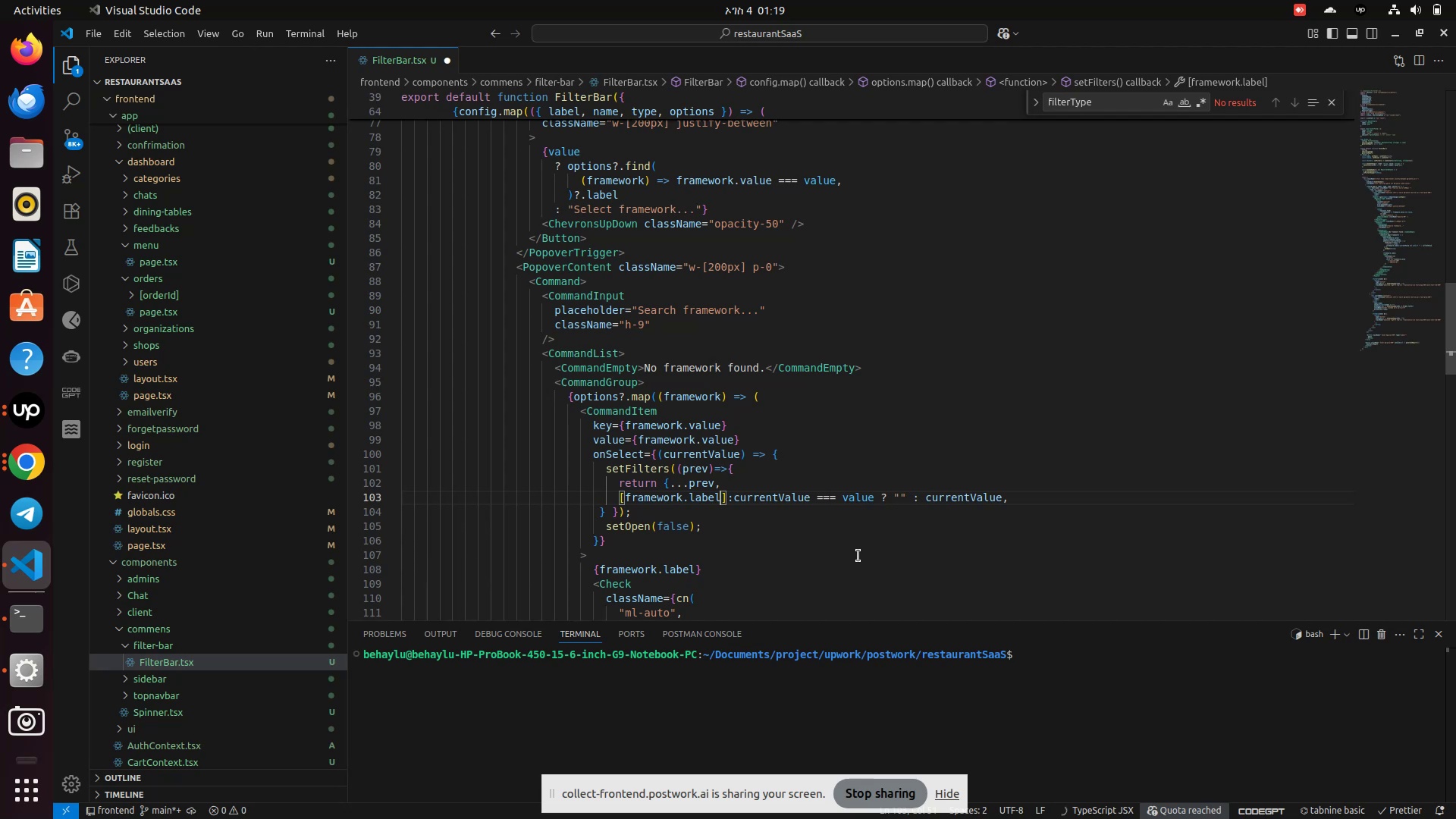 
wait(5.13)
 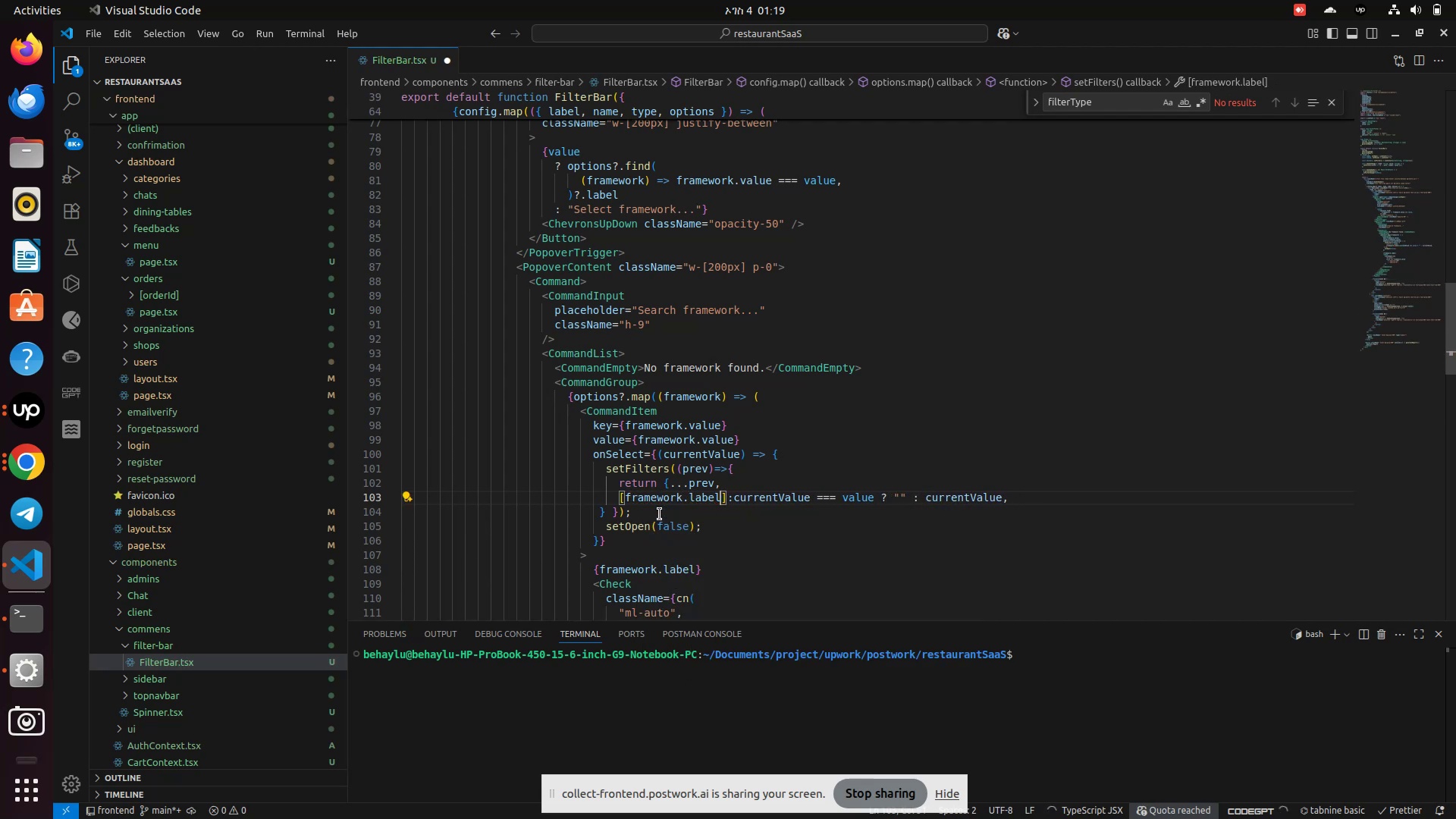 
key(Control+S)
 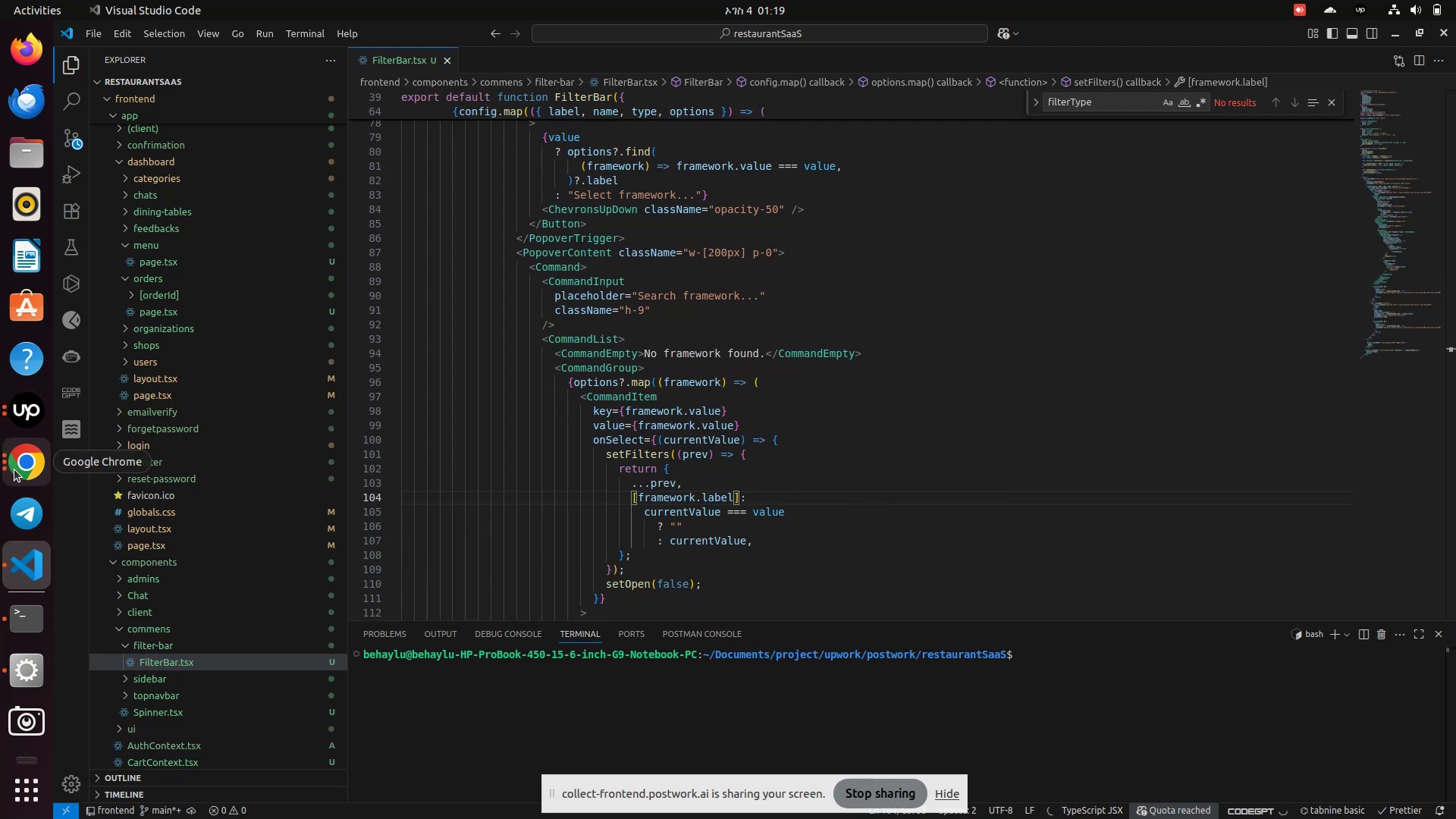 
left_click([14, 469])
 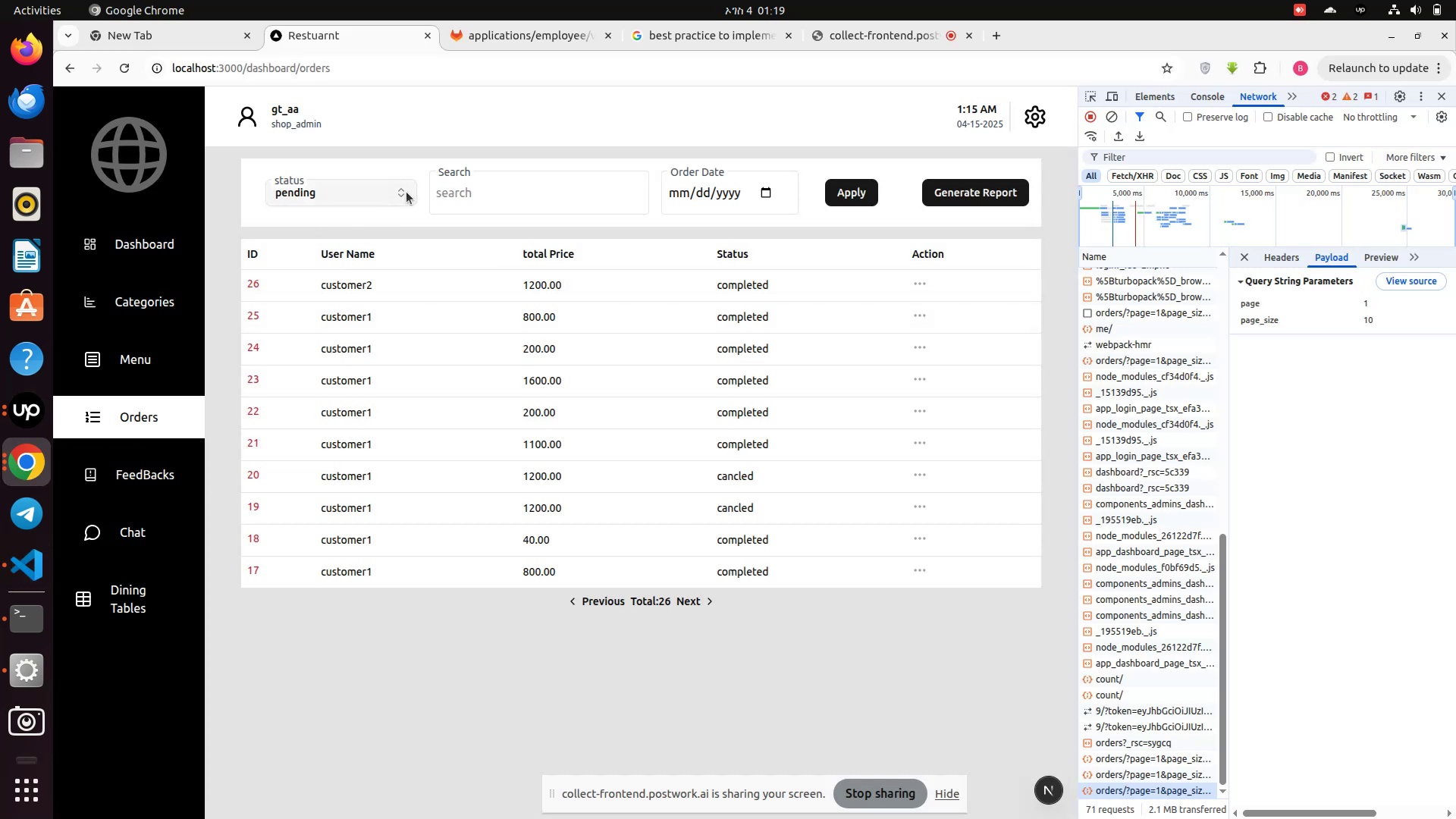 
left_click([406, 192])
 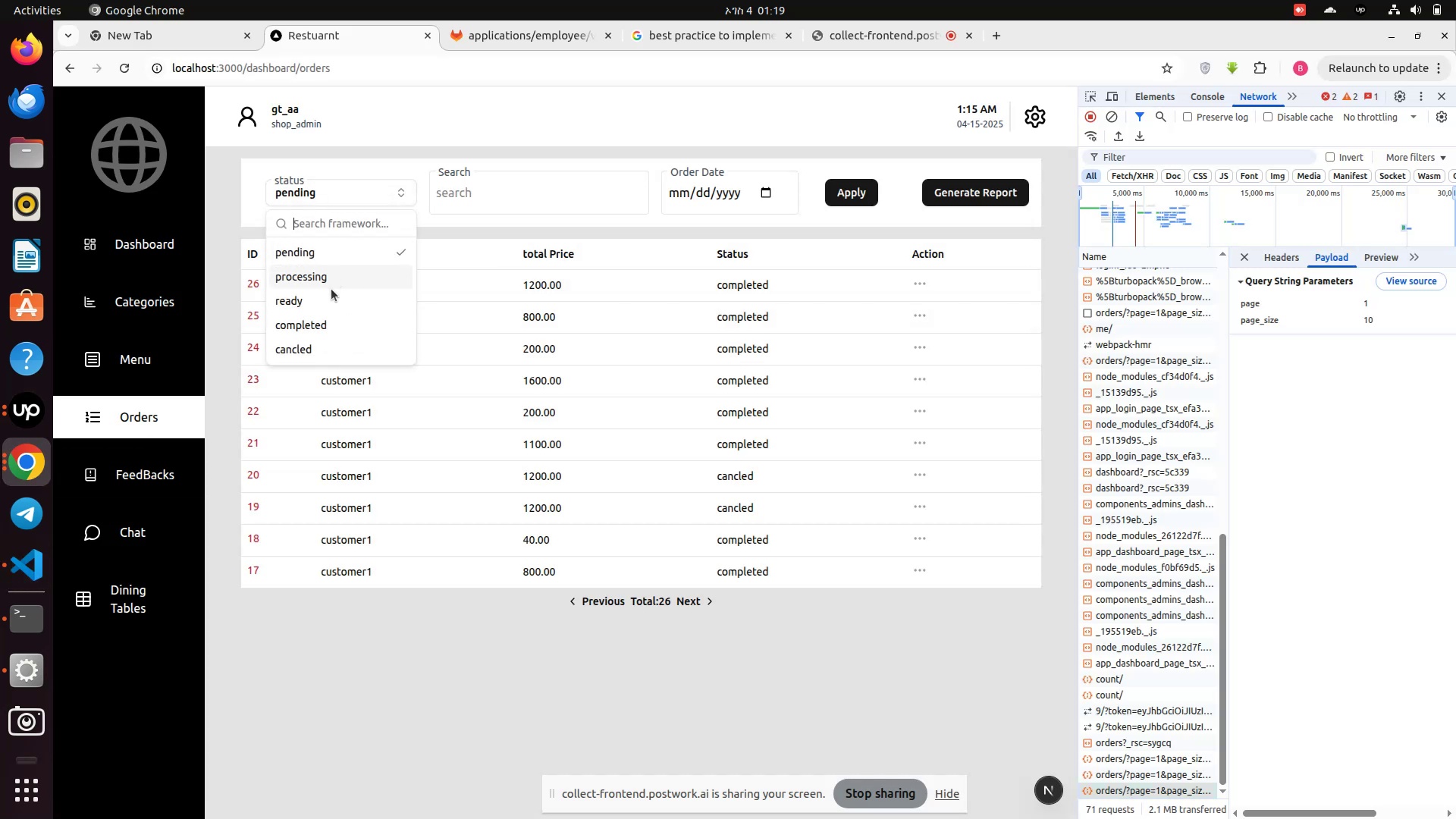 
left_click([328, 297])
 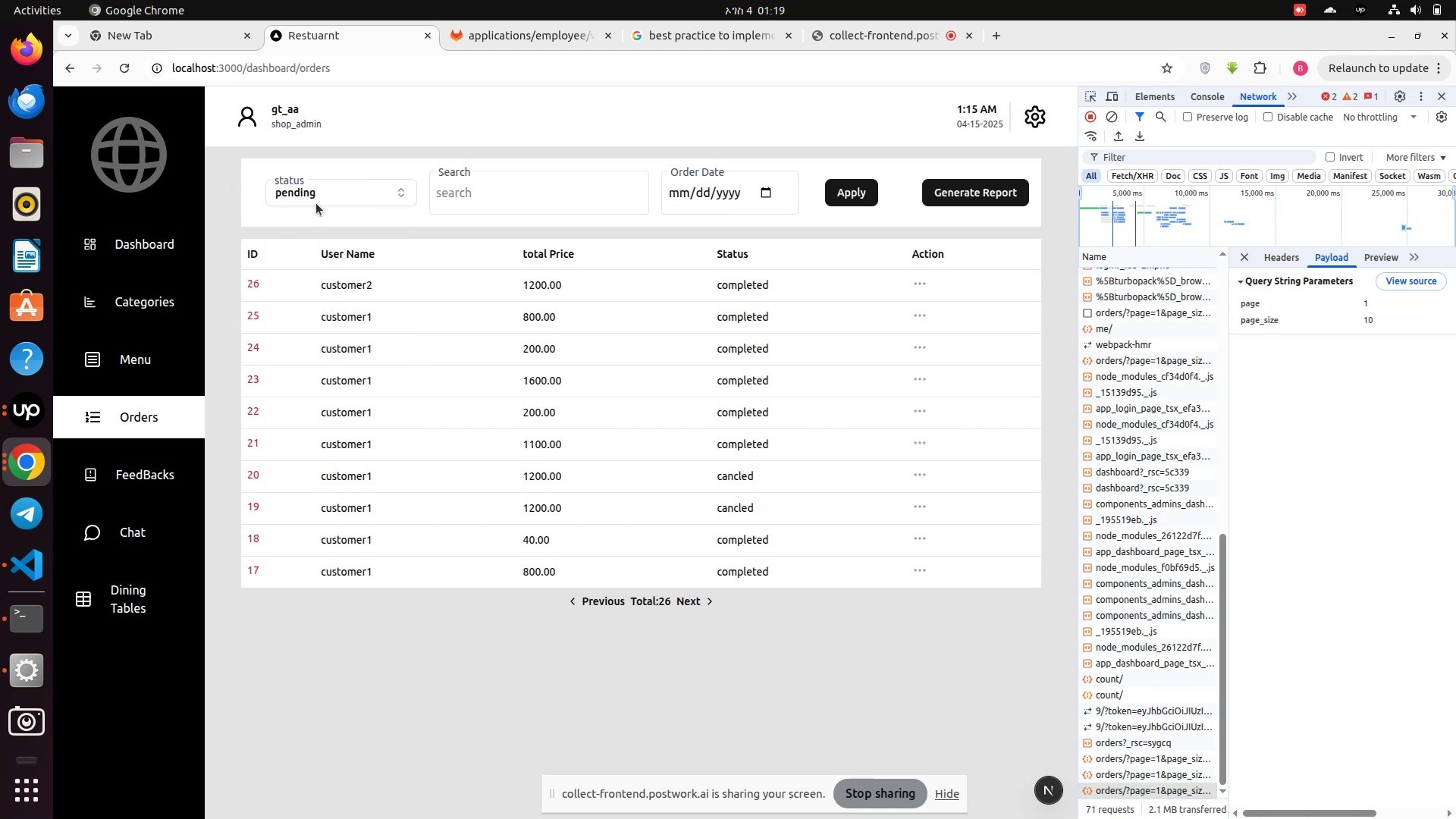 
left_click([316, 199])
 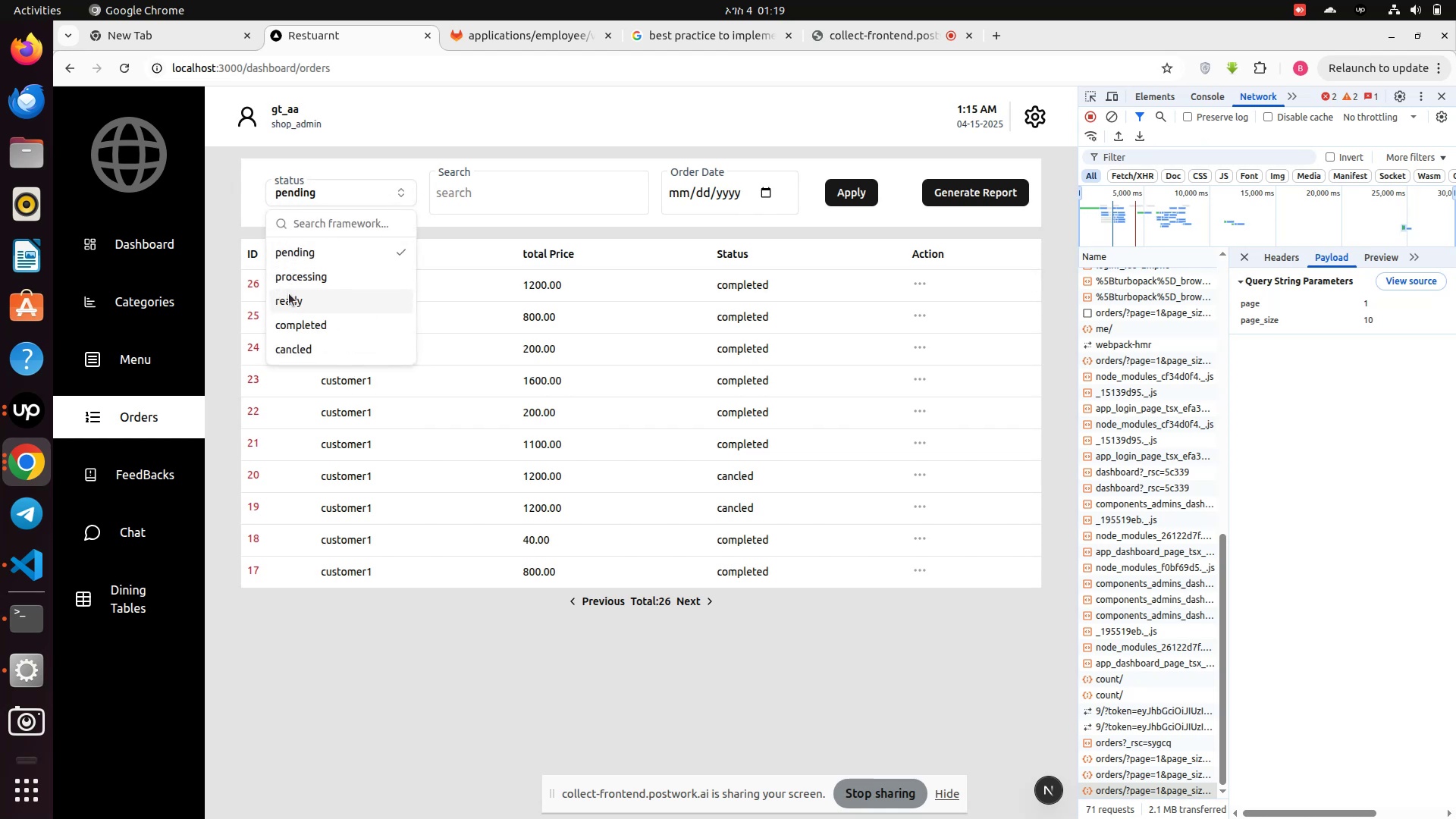 
left_click([289, 293])
 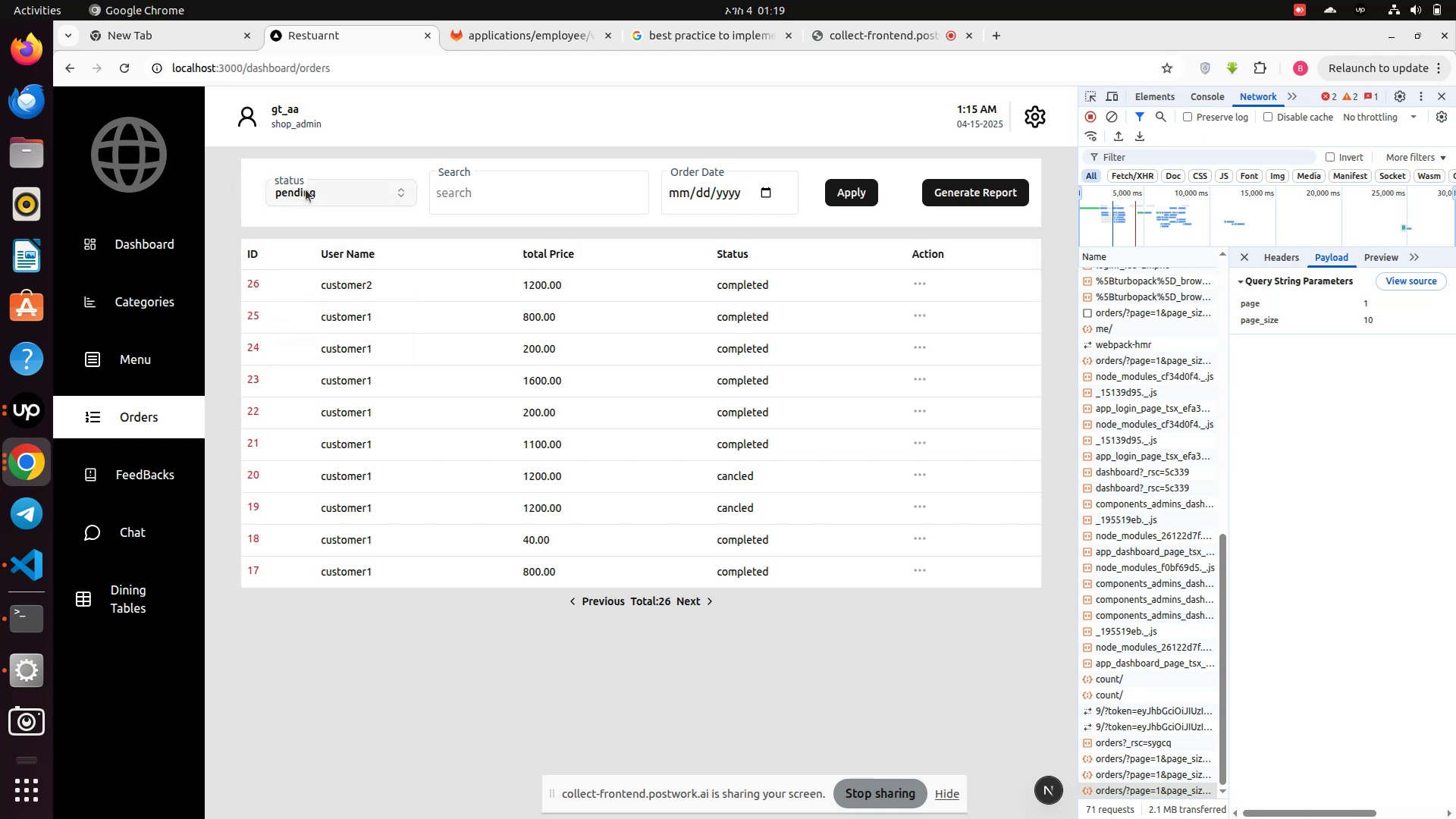 
left_click([306, 189])
 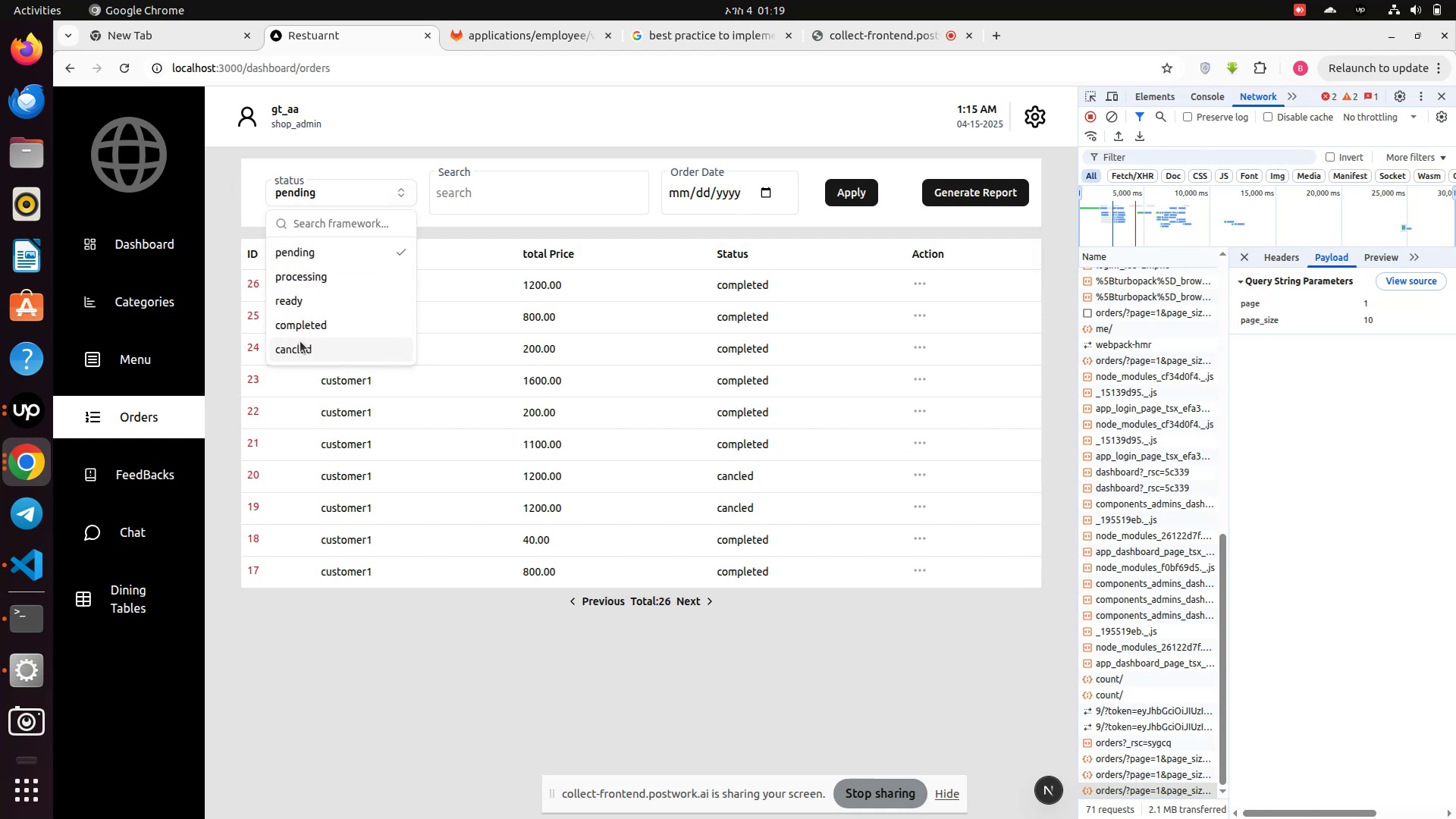 
left_click([300, 341])
 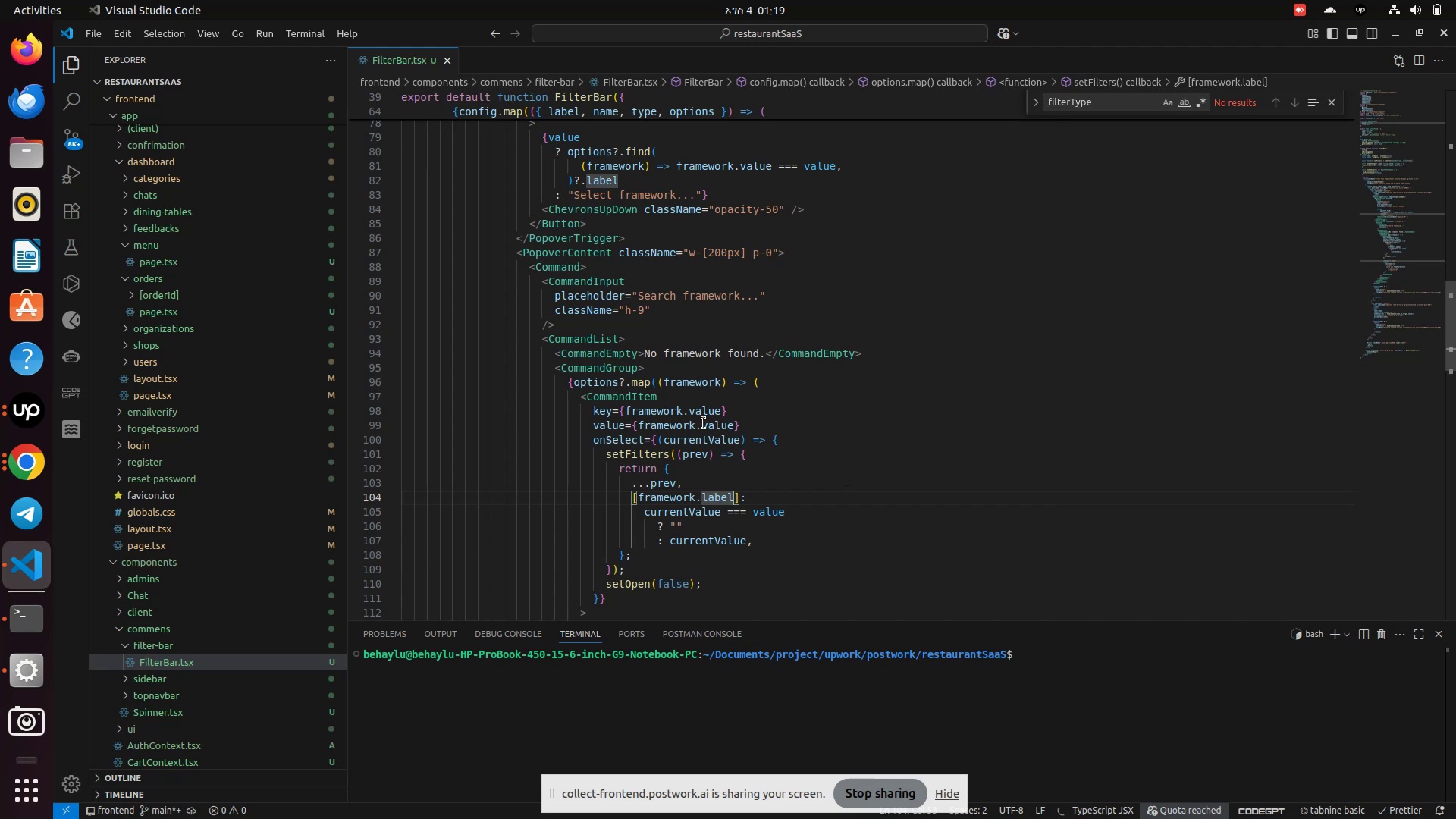 
wait(6.46)
 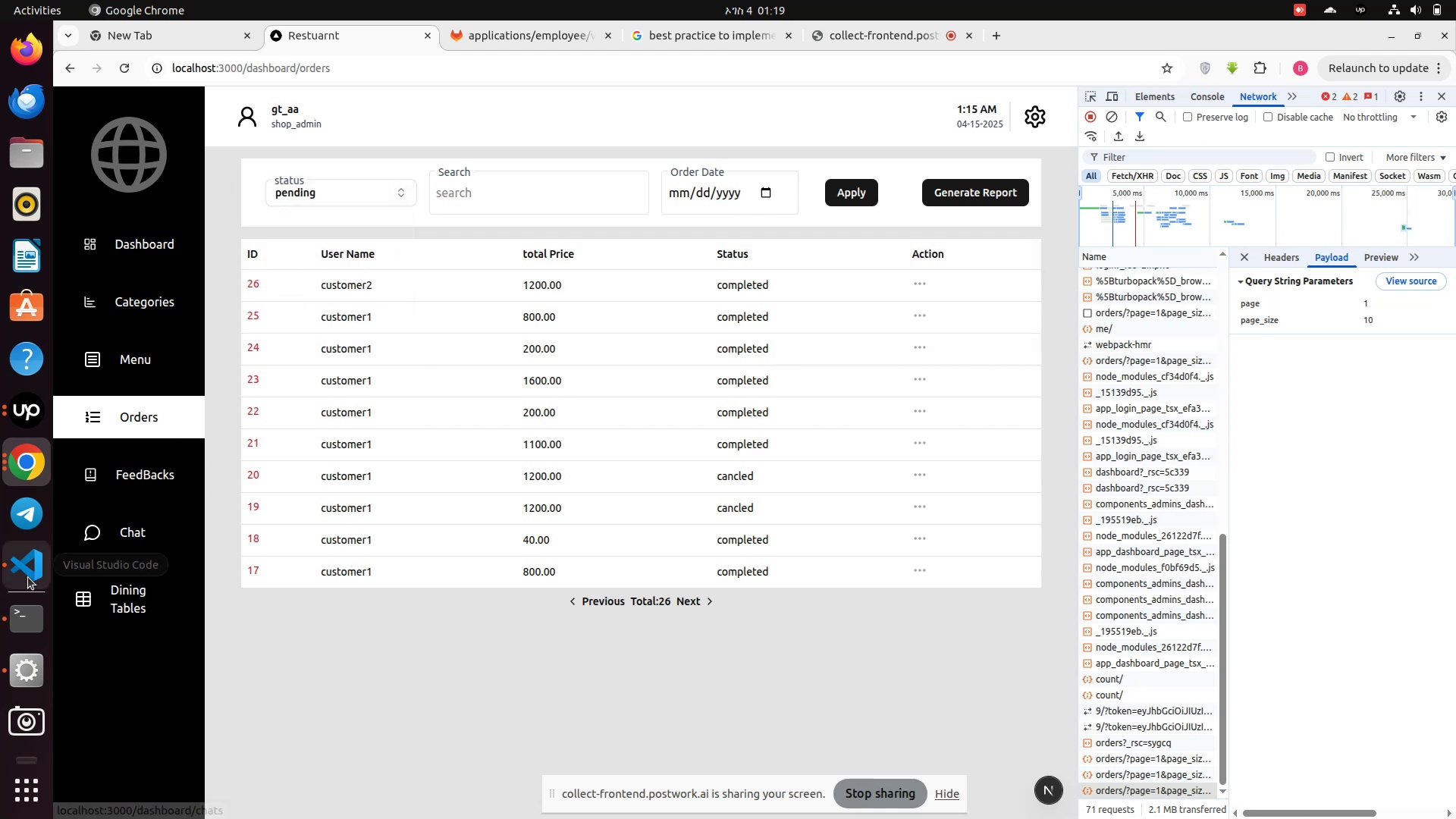 
left_click([680, 422])
 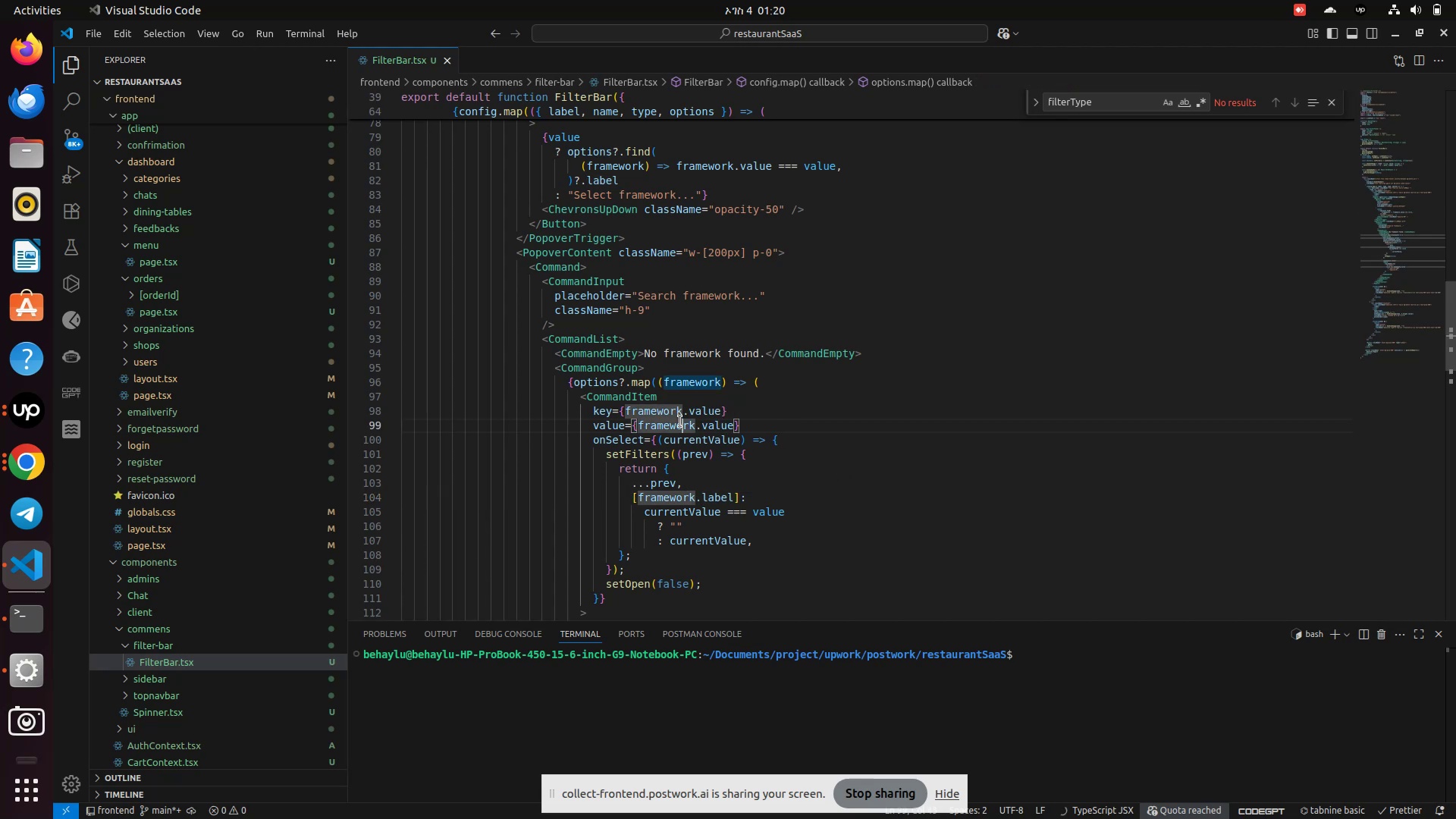 
left_click([680, 422])
 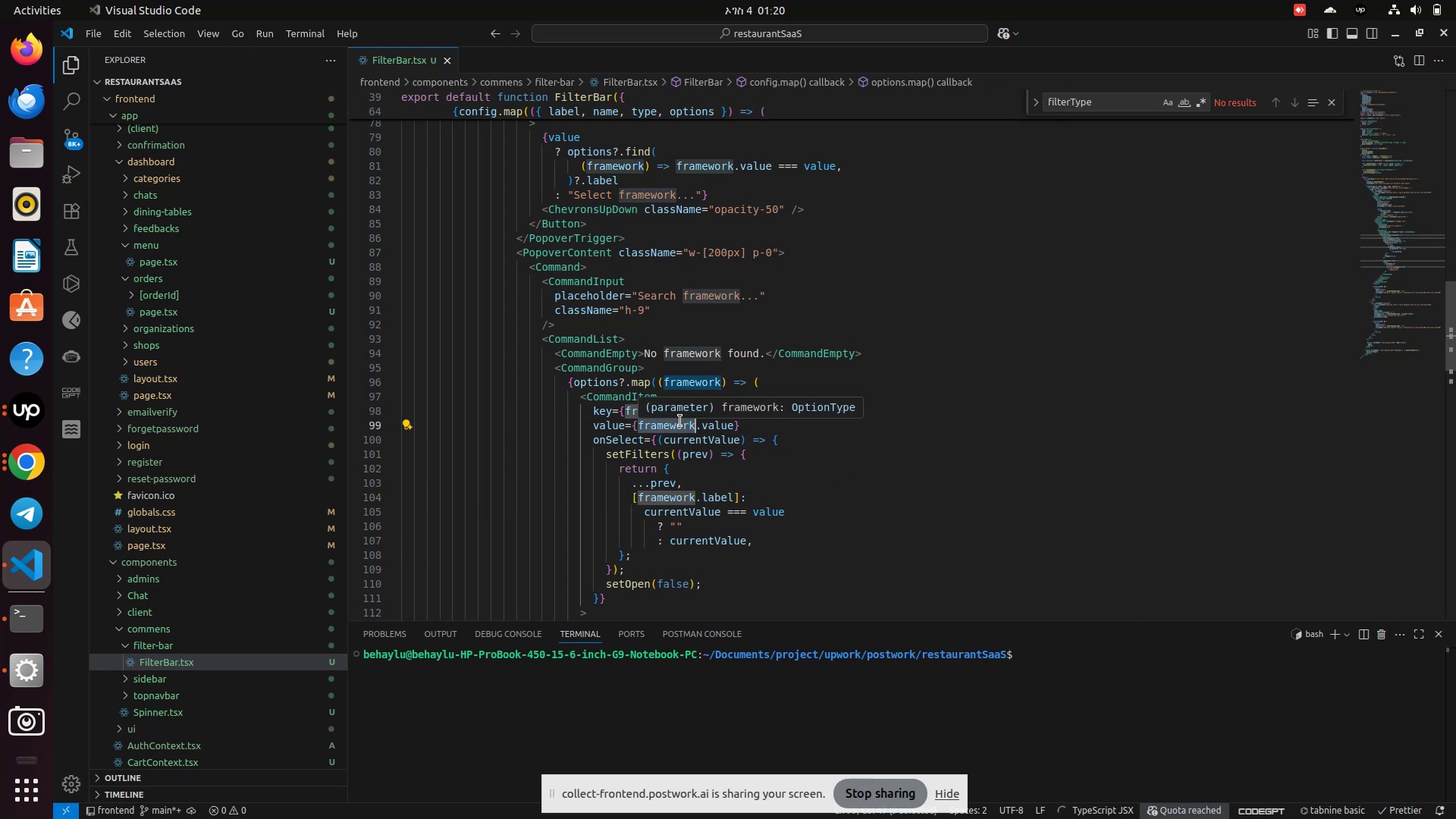 
wait(11.4)
 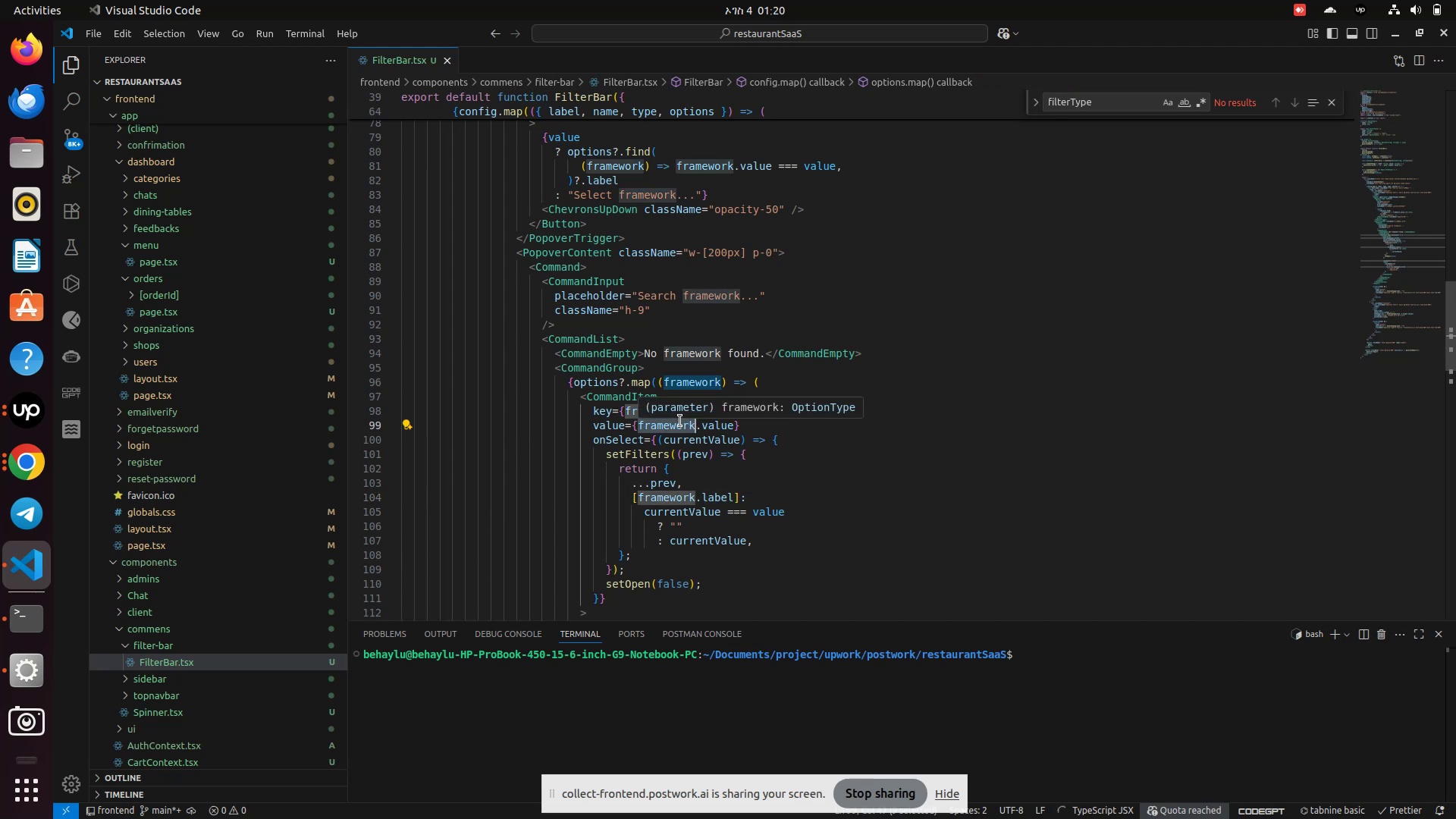 
left_click([674, 495])
 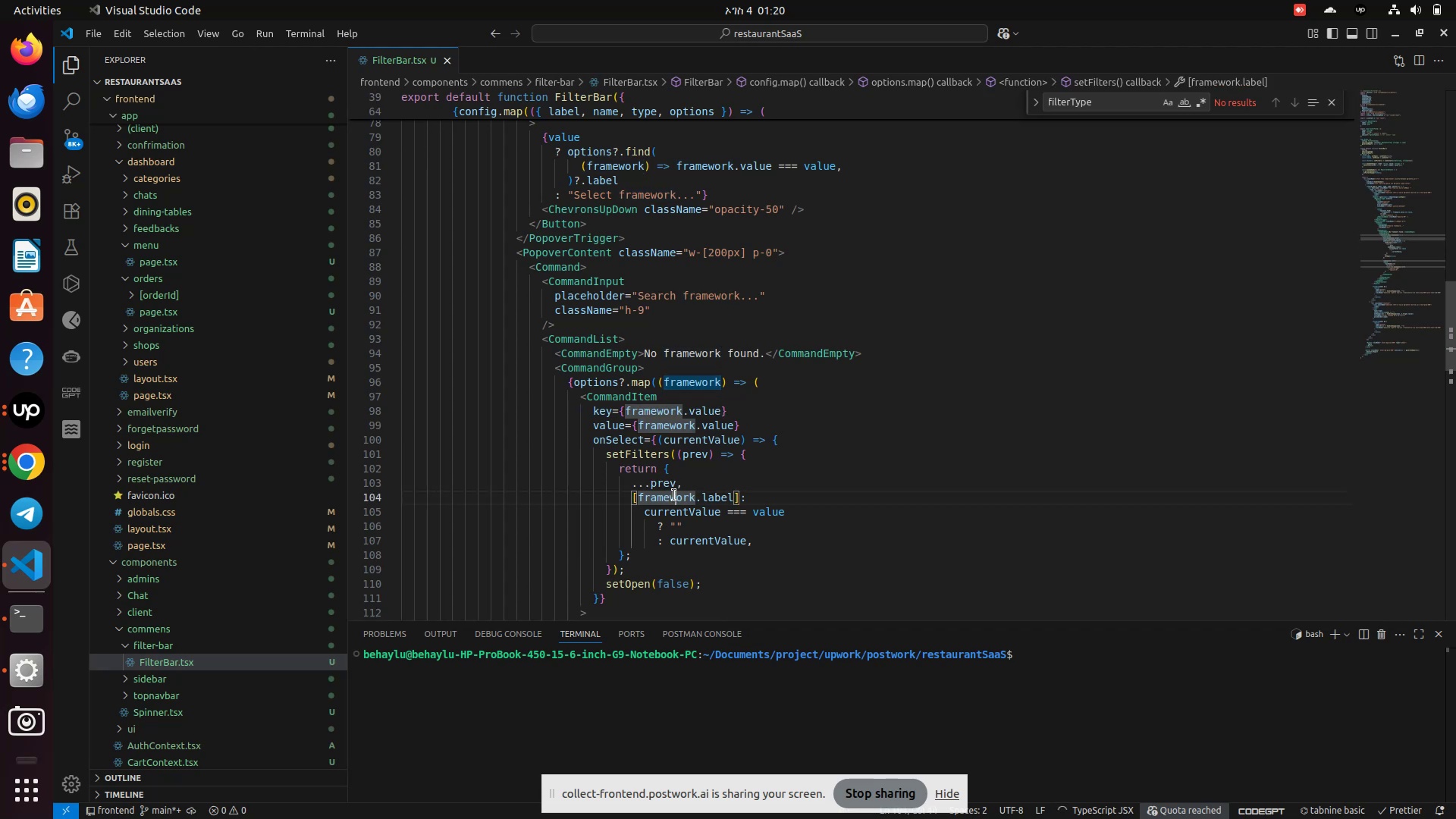 
left_click([674, 495])
 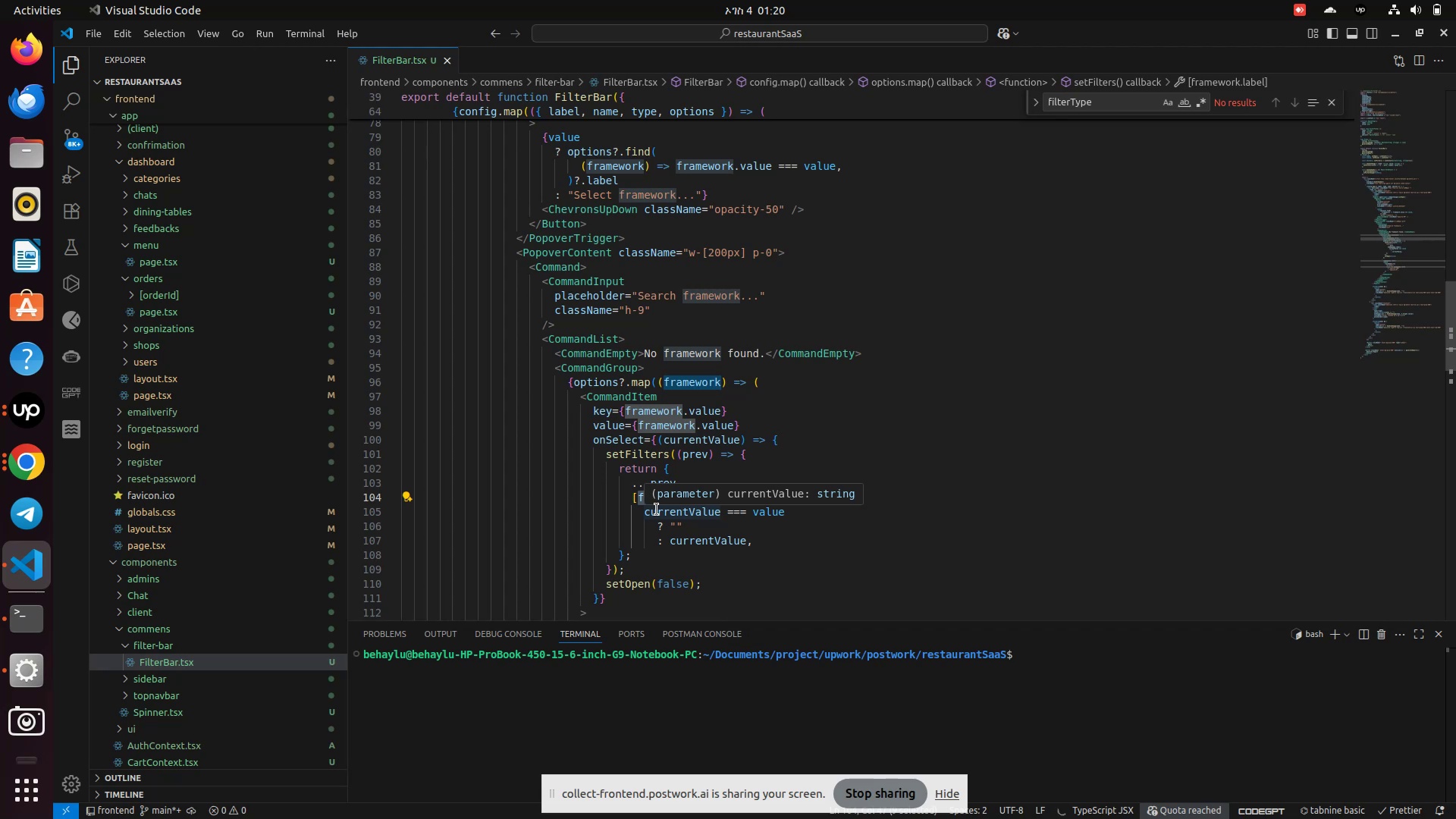 
wait(7.28)
 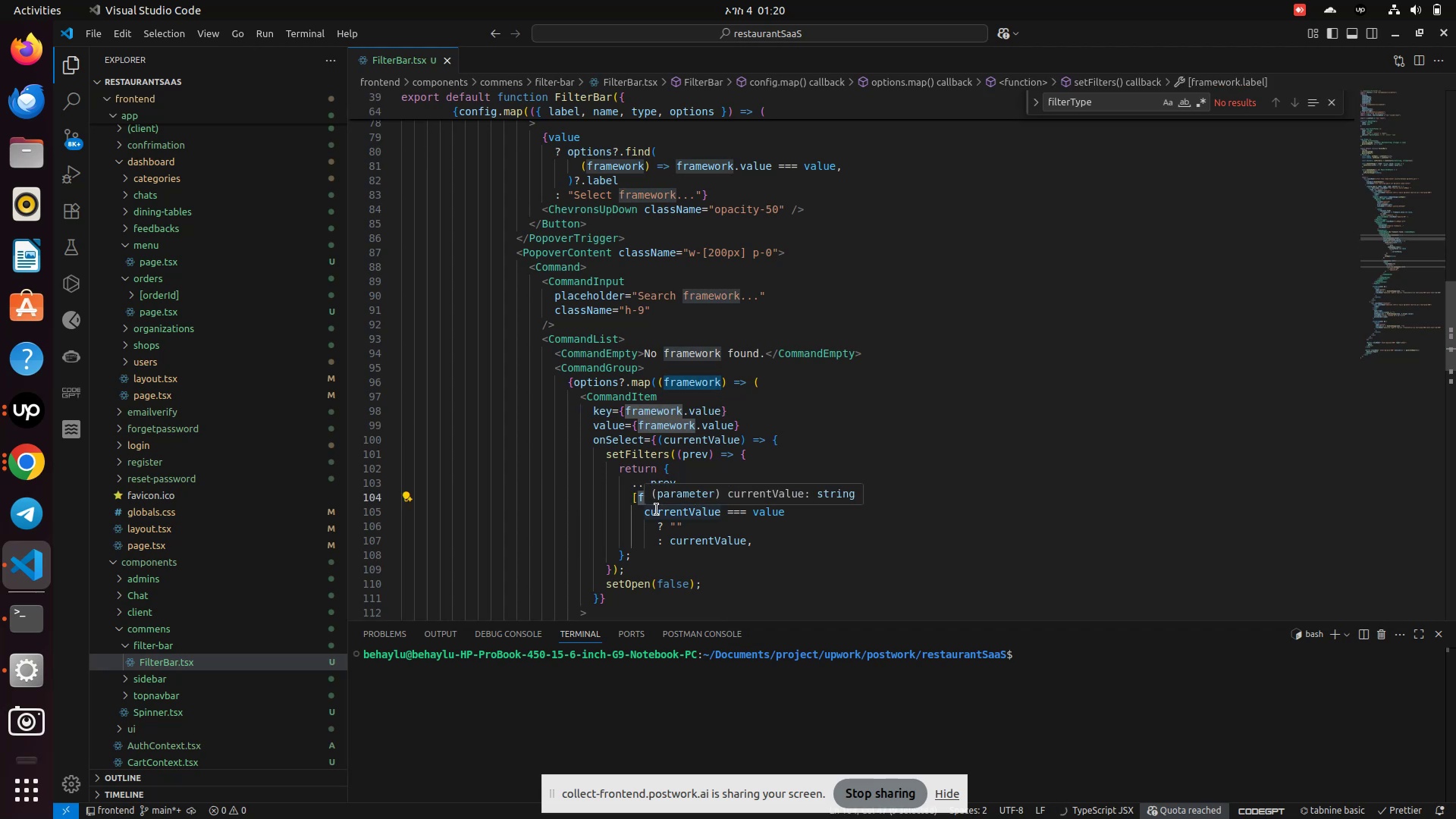 
left_click([853, 472])
 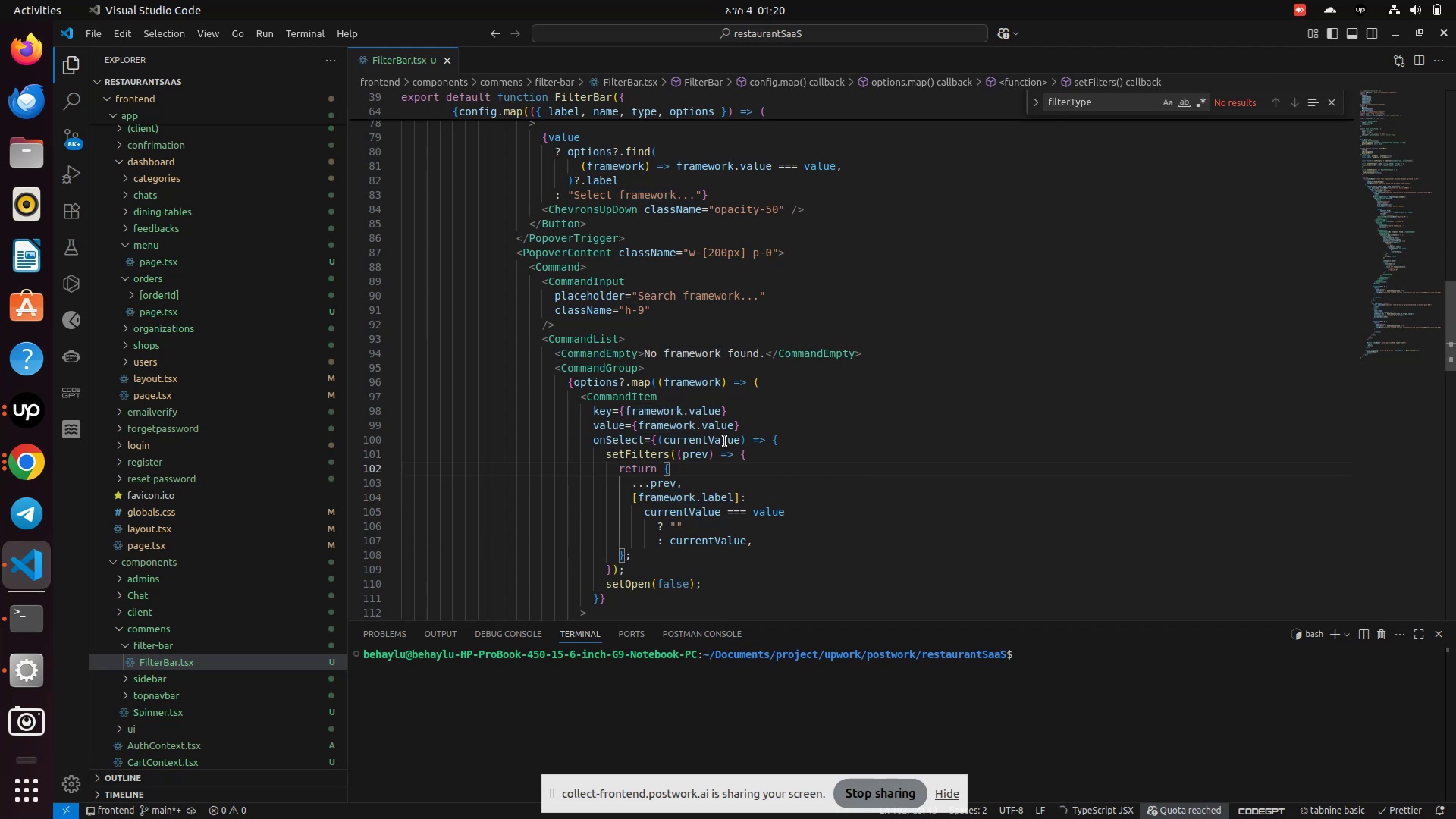 
wait(5.23)
 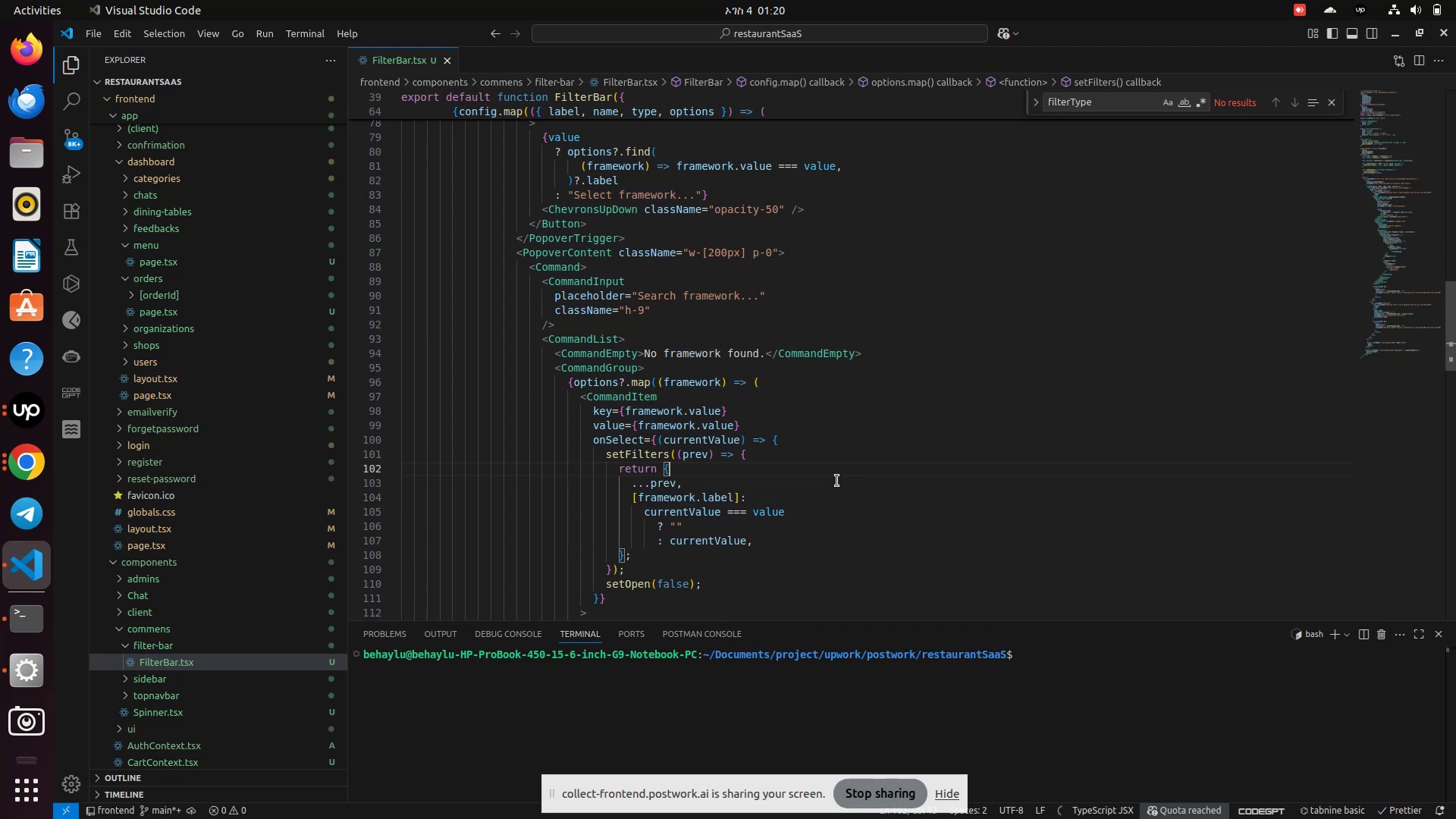 
double_click([720, 428])
 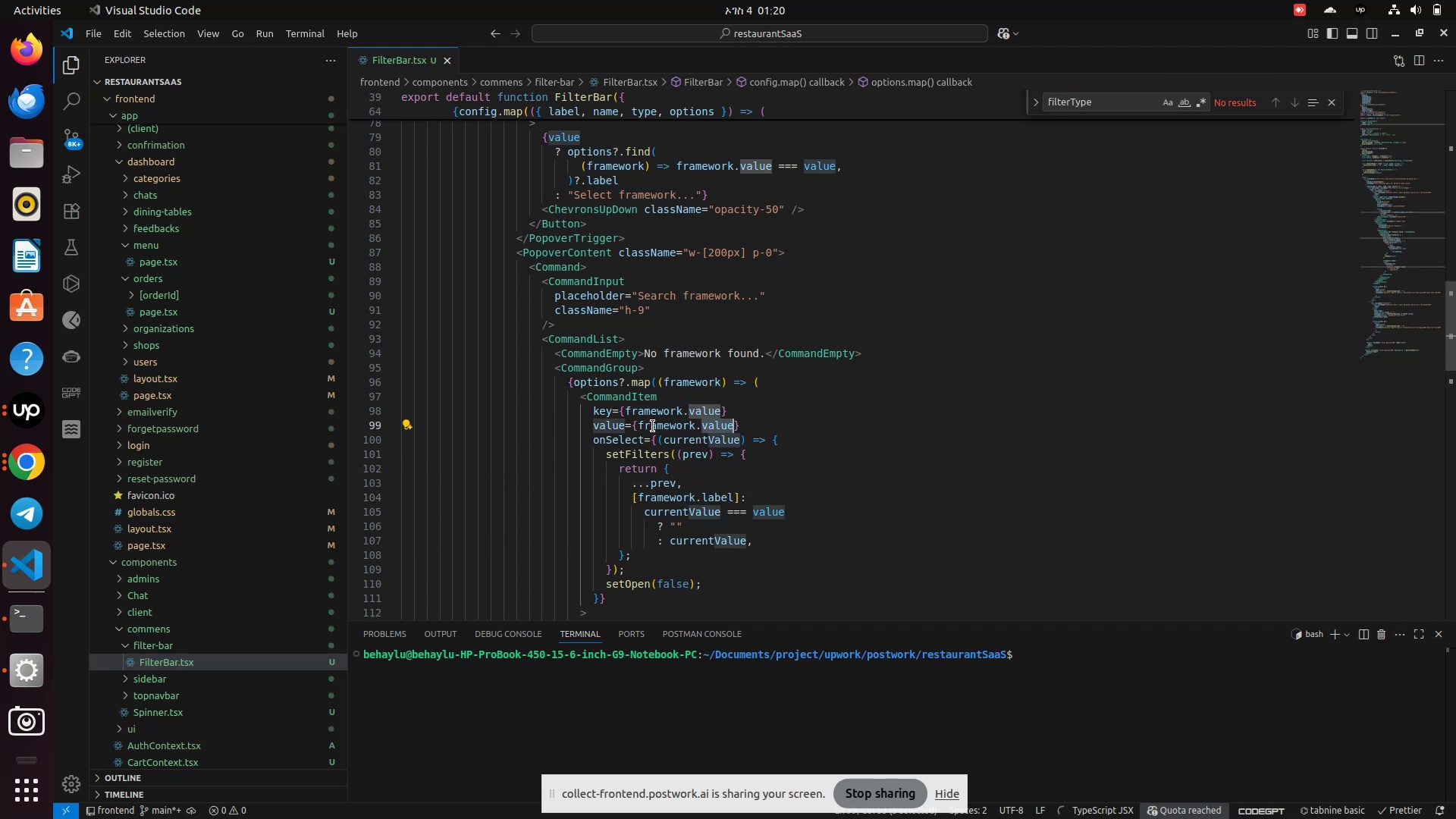 
double_click([653, 426])
 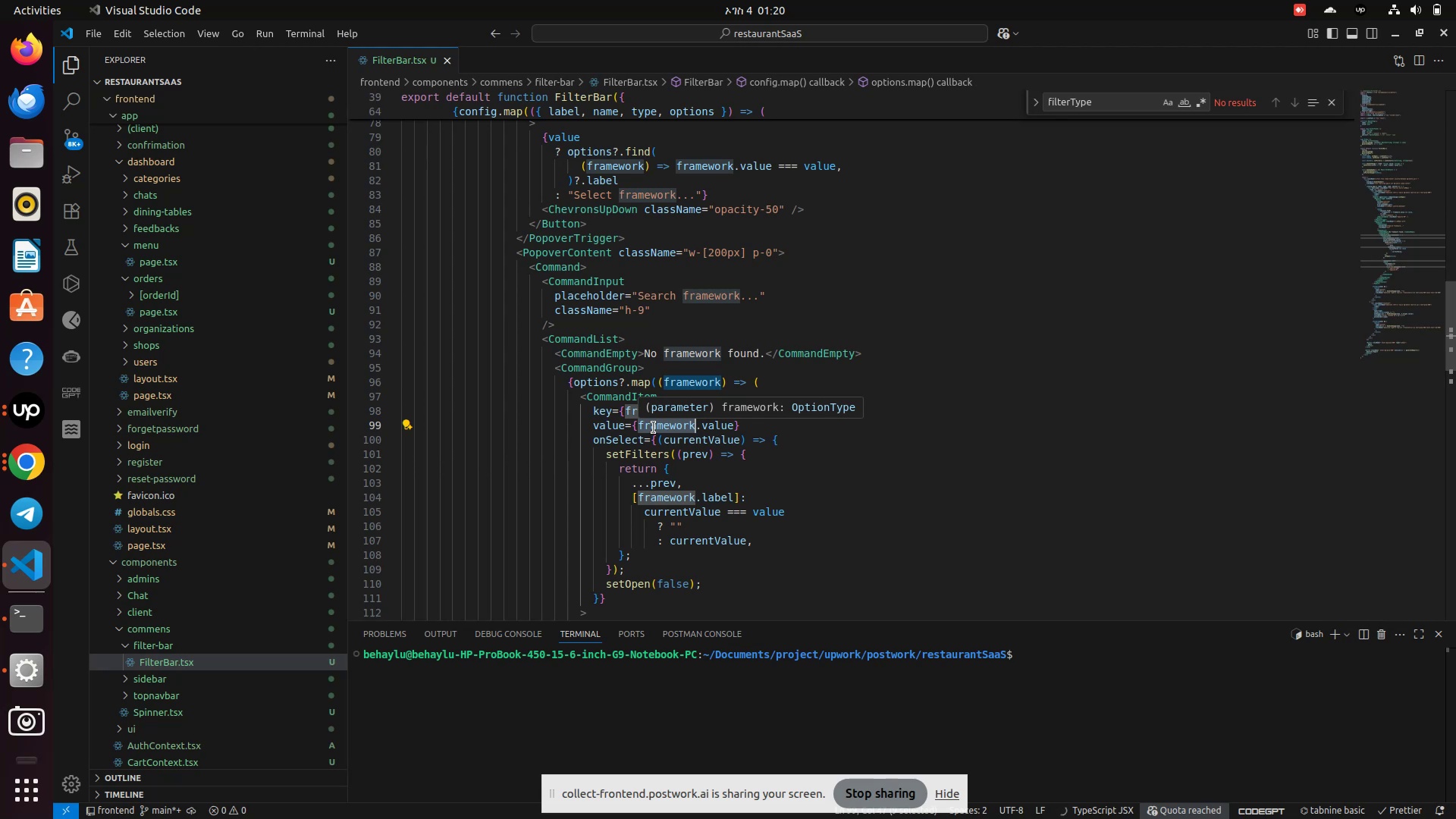 
type(fil)
 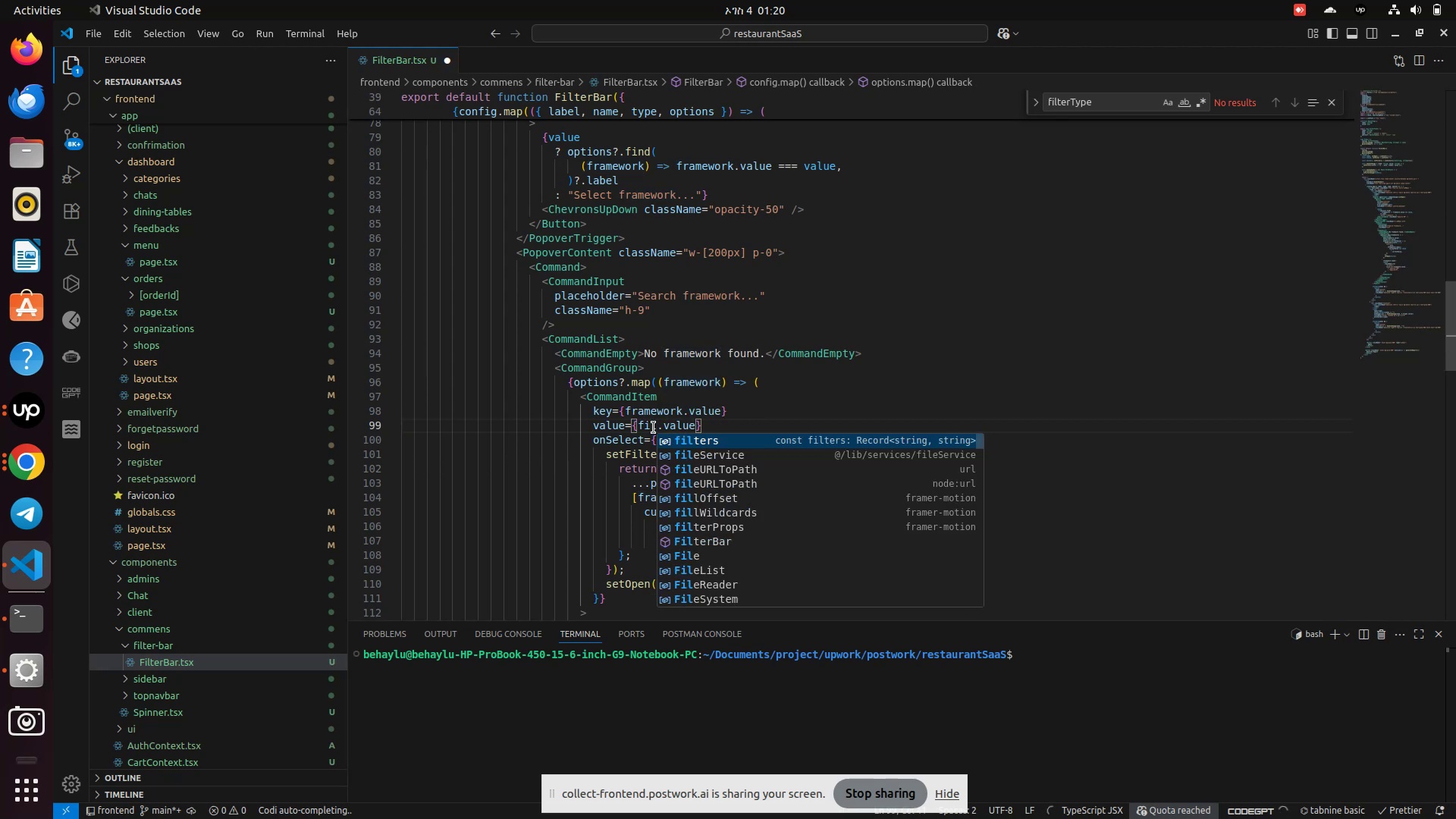 
key(Enter)
 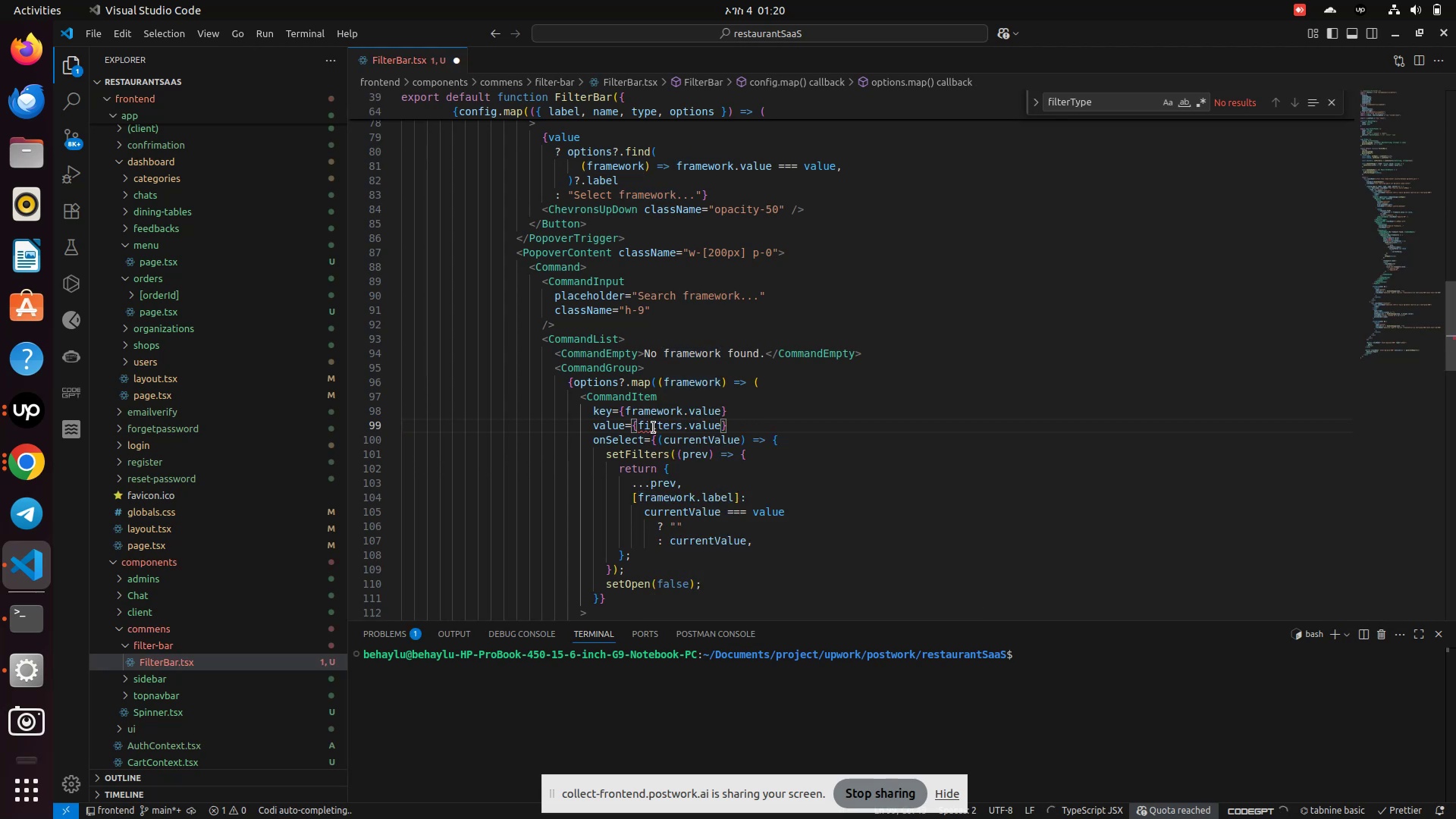 
key(ArrowRight)
 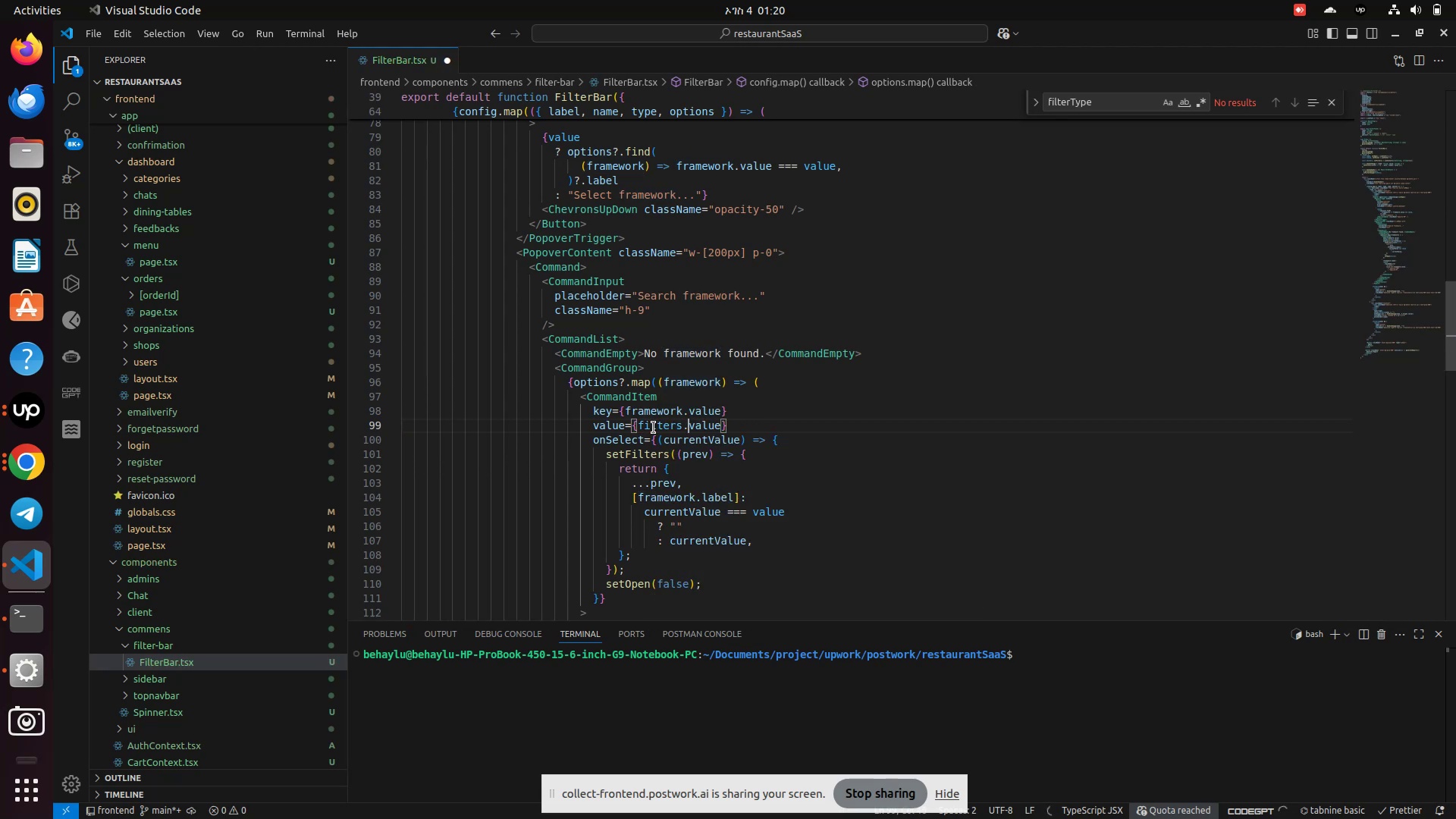 
key(Backspace)
 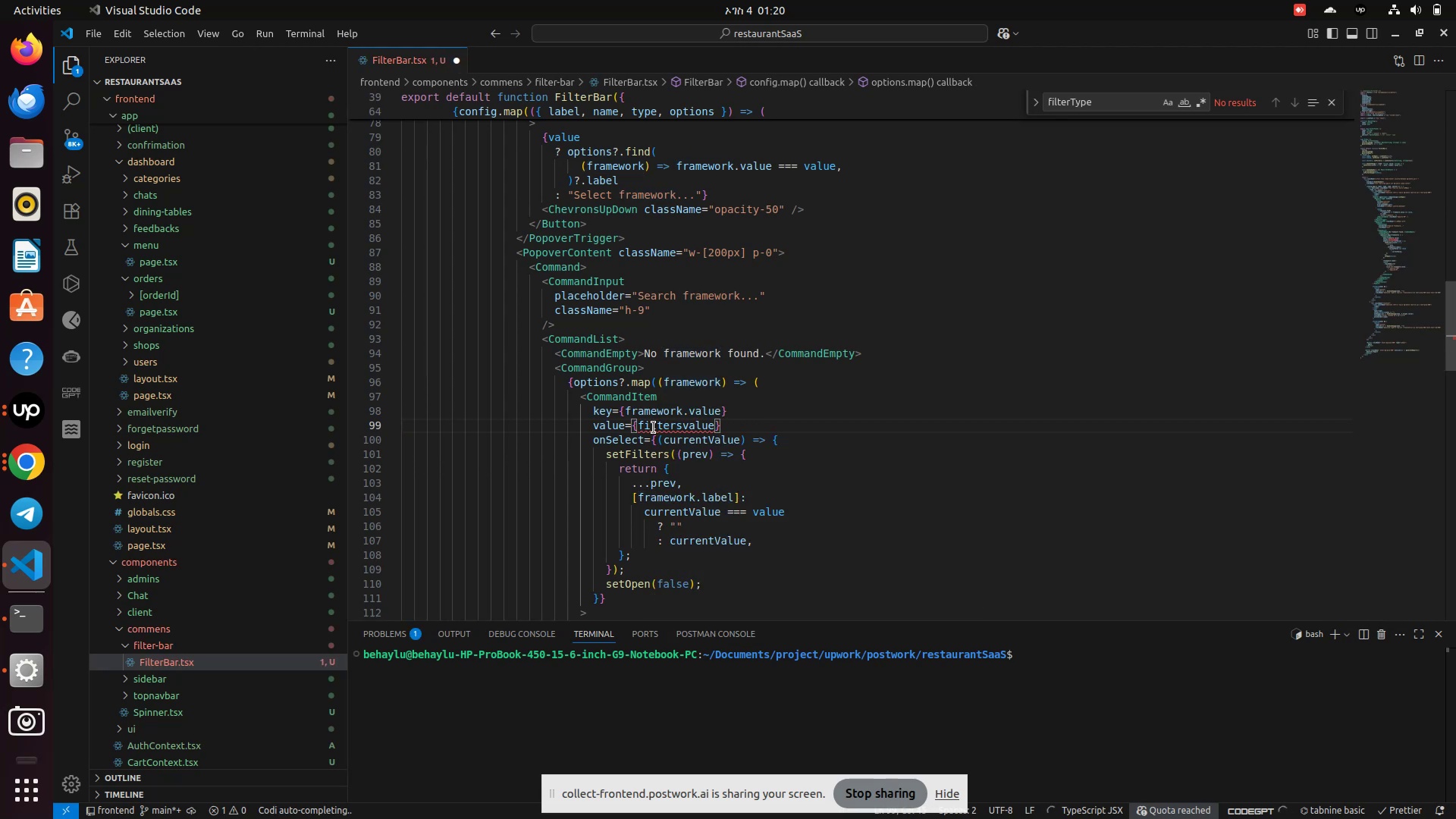 
key(BracketLeft)
 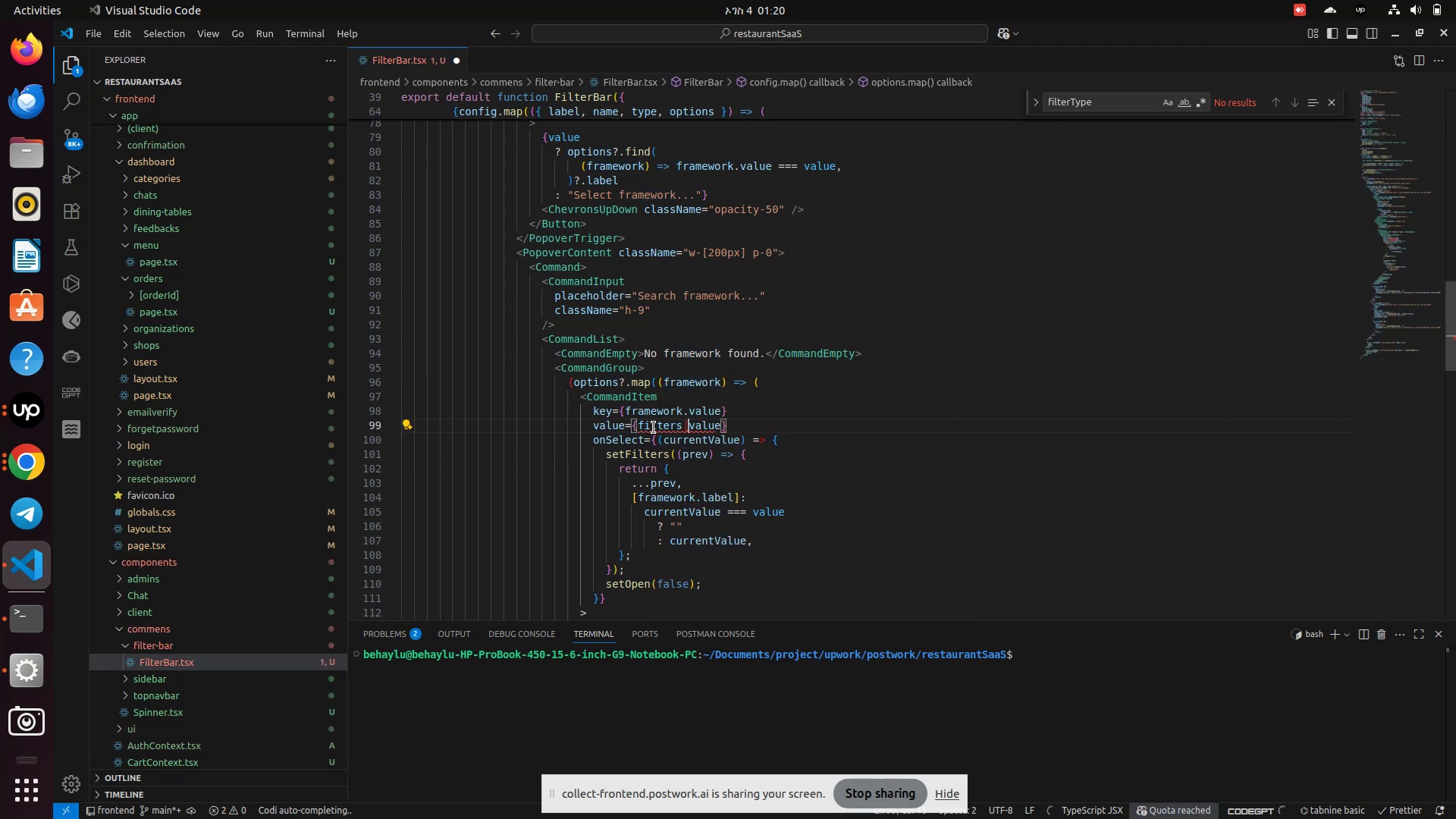 
key(ArrowRight)
 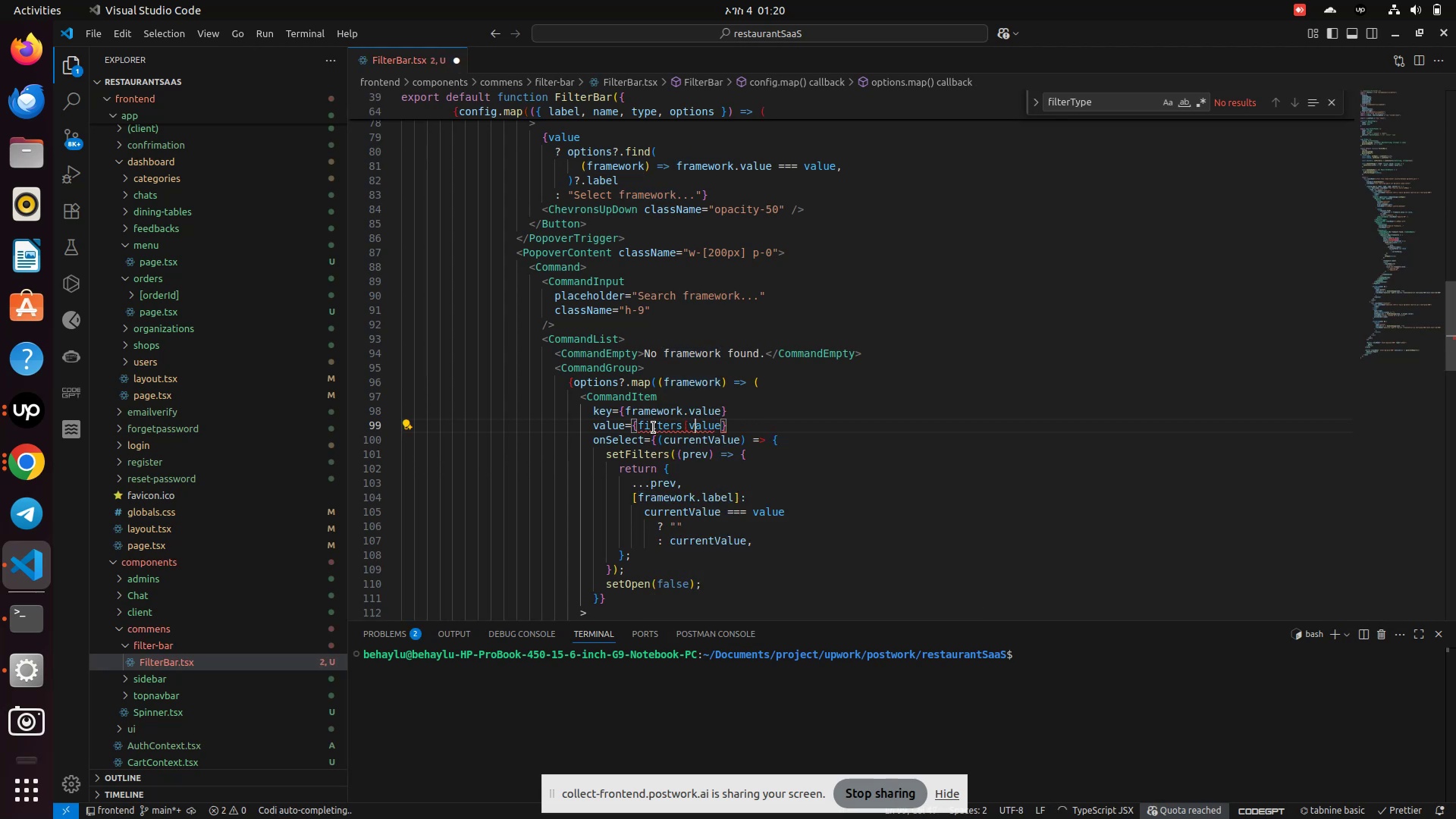 
key(ArrowRight)
 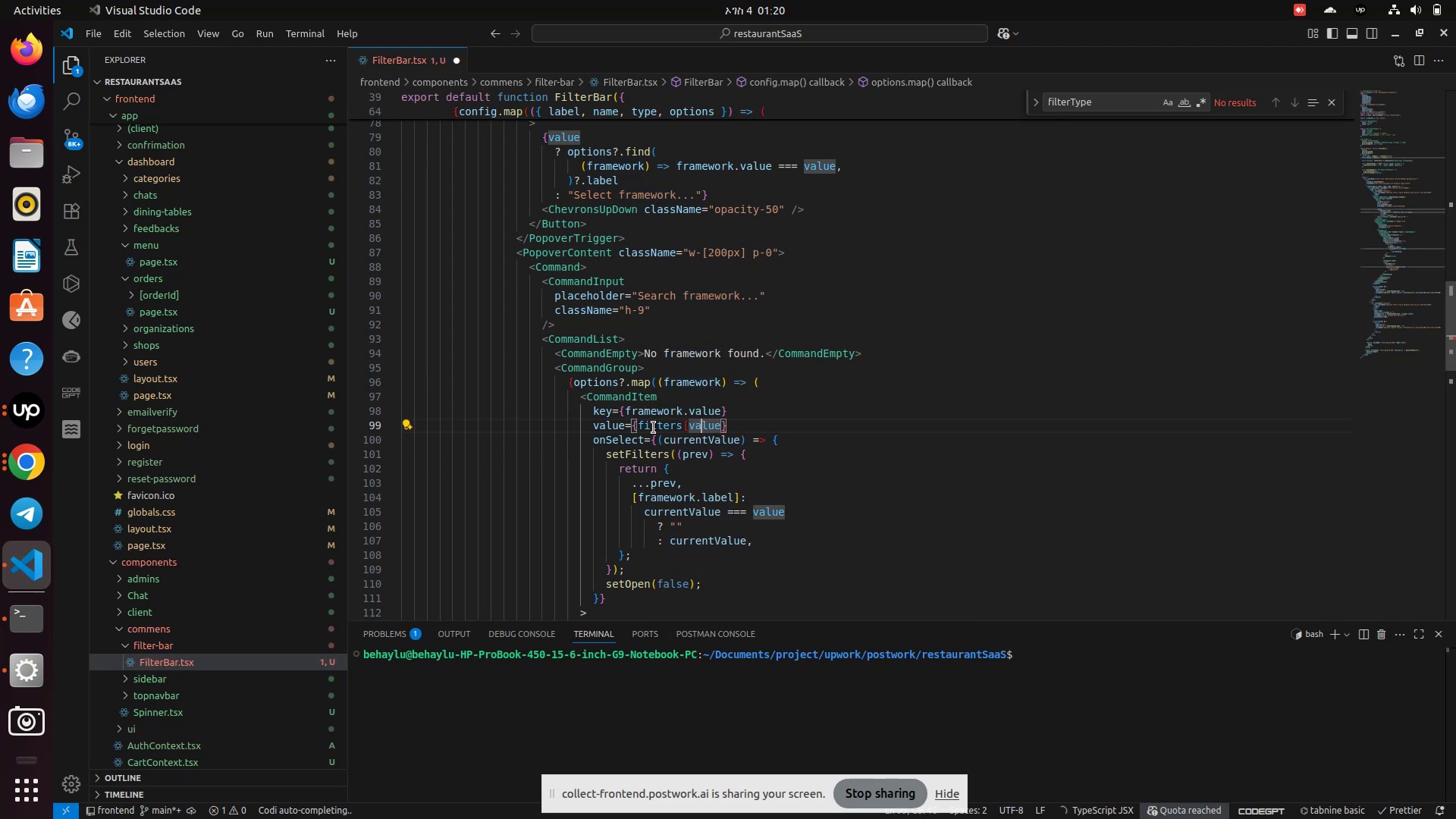 
key(ArrowRight)
 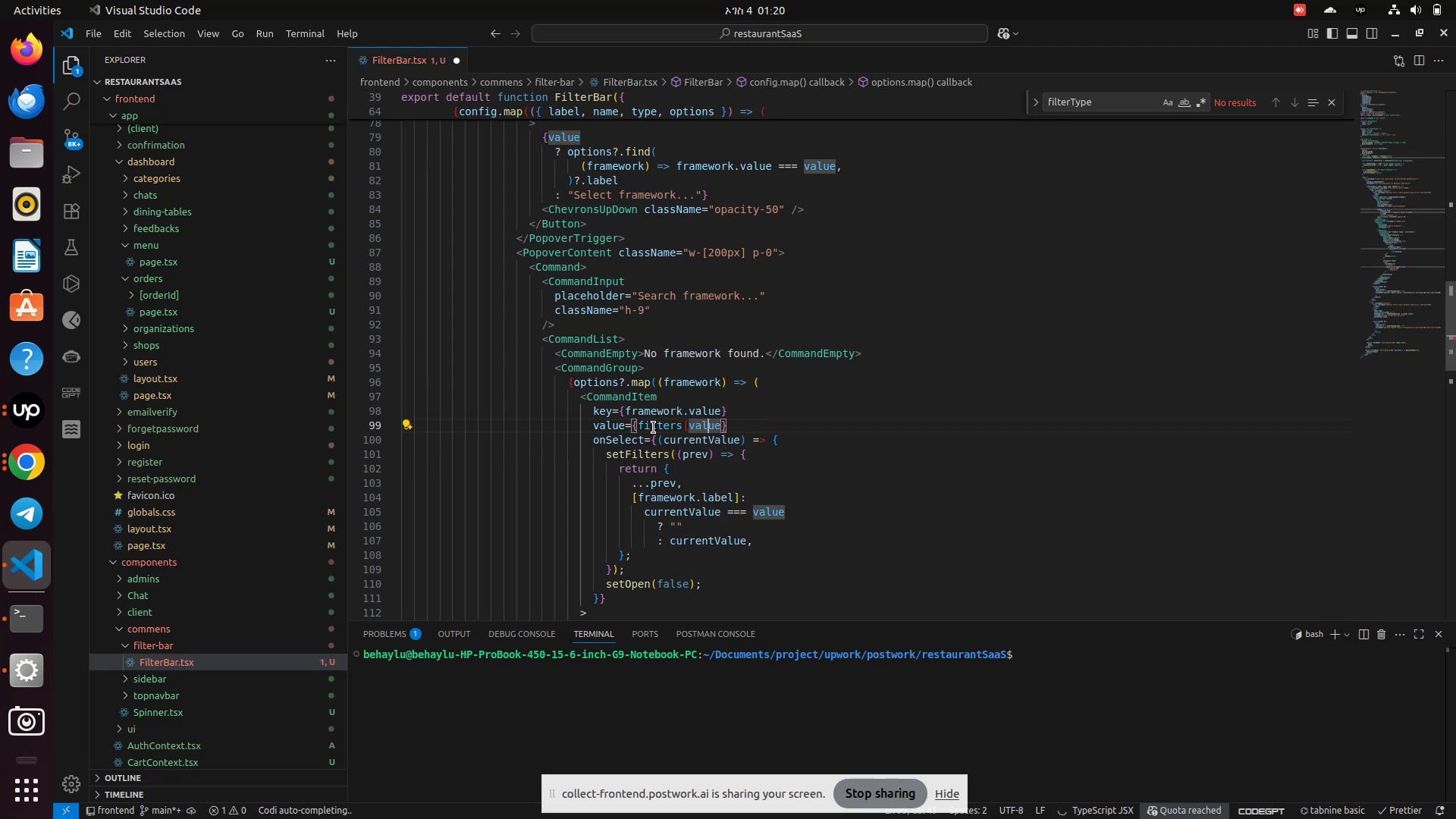 
key(ArrowRight)
 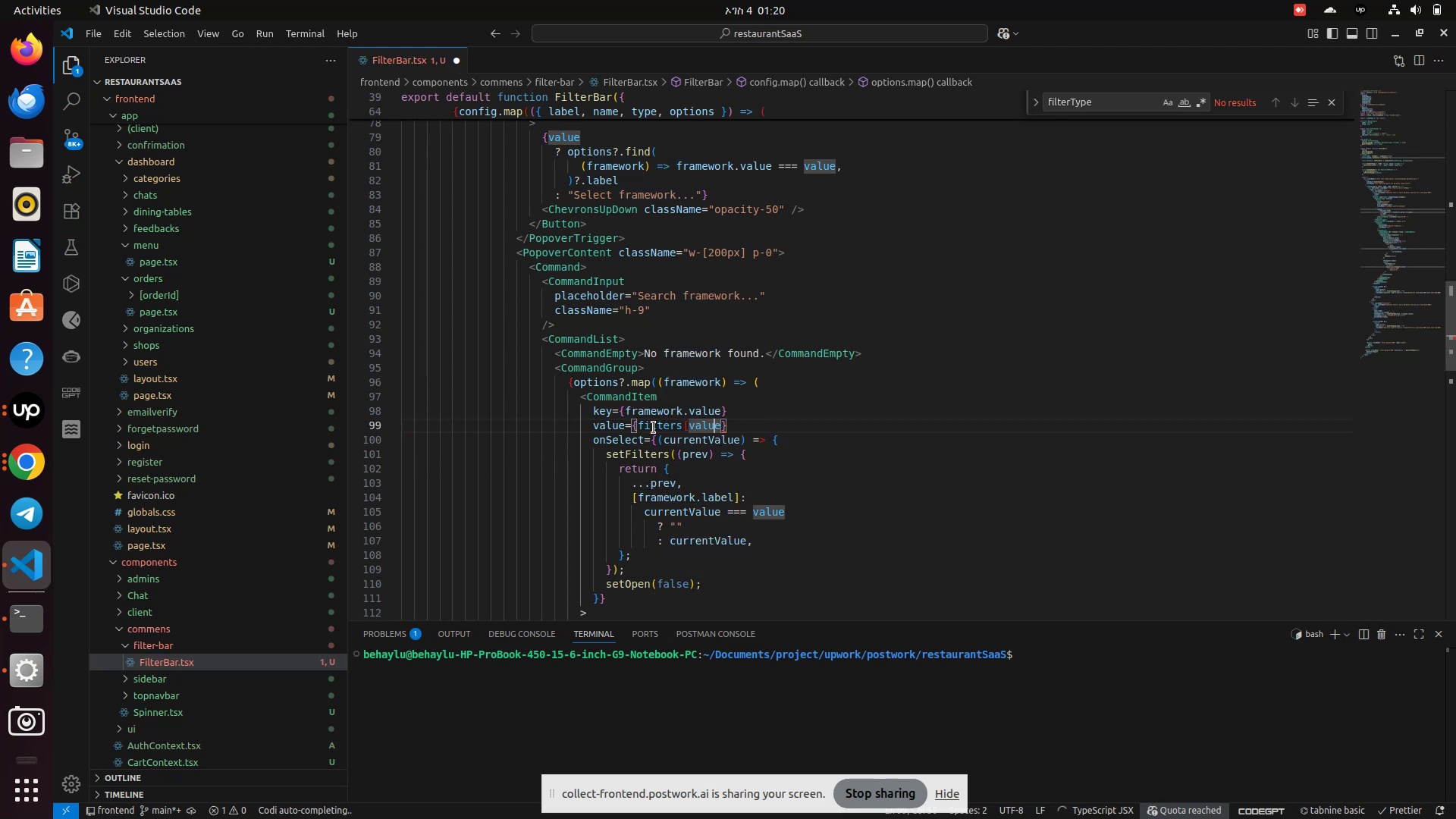 
key(ArrowRight)
 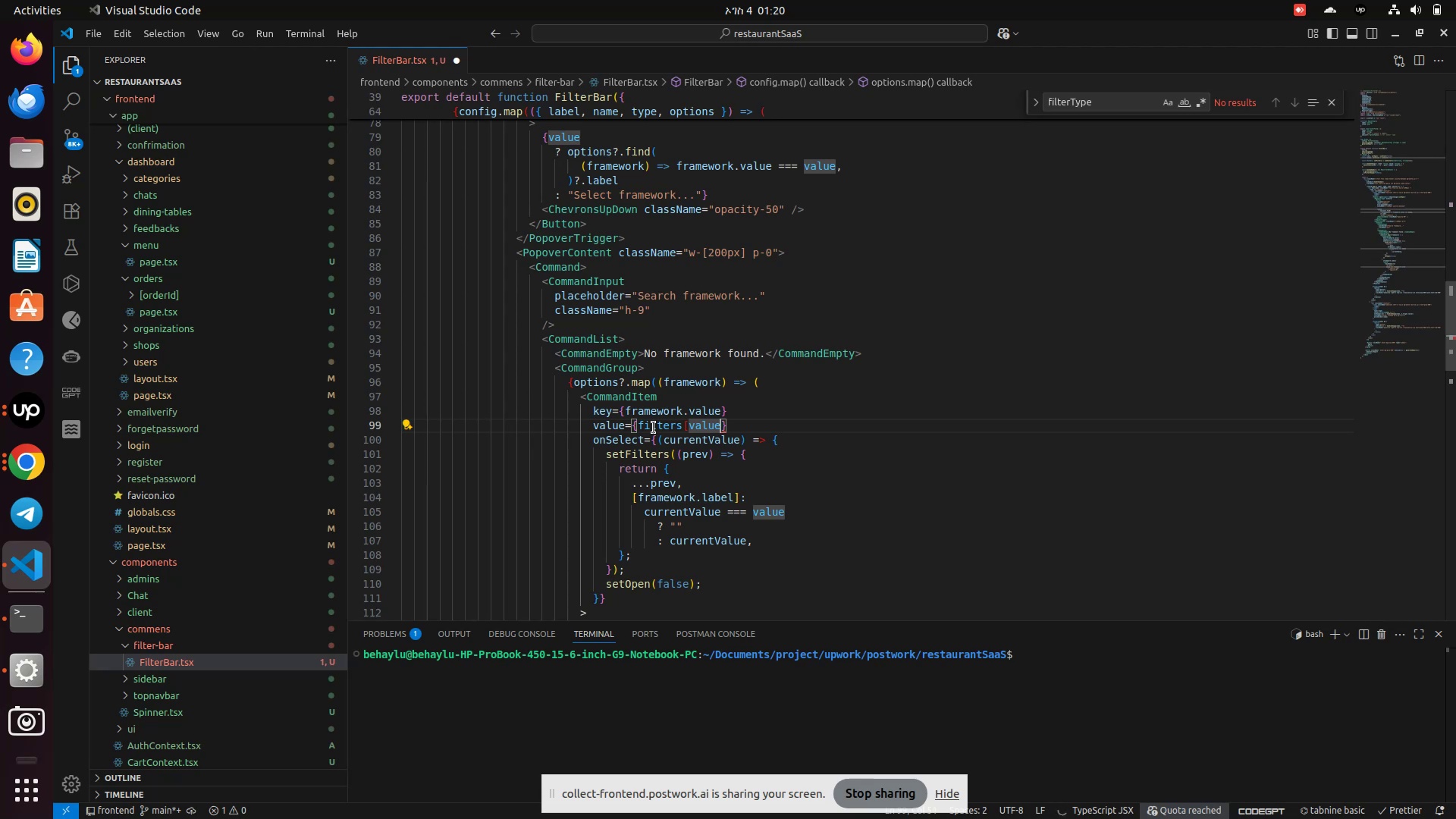 
key(BracketRight)
 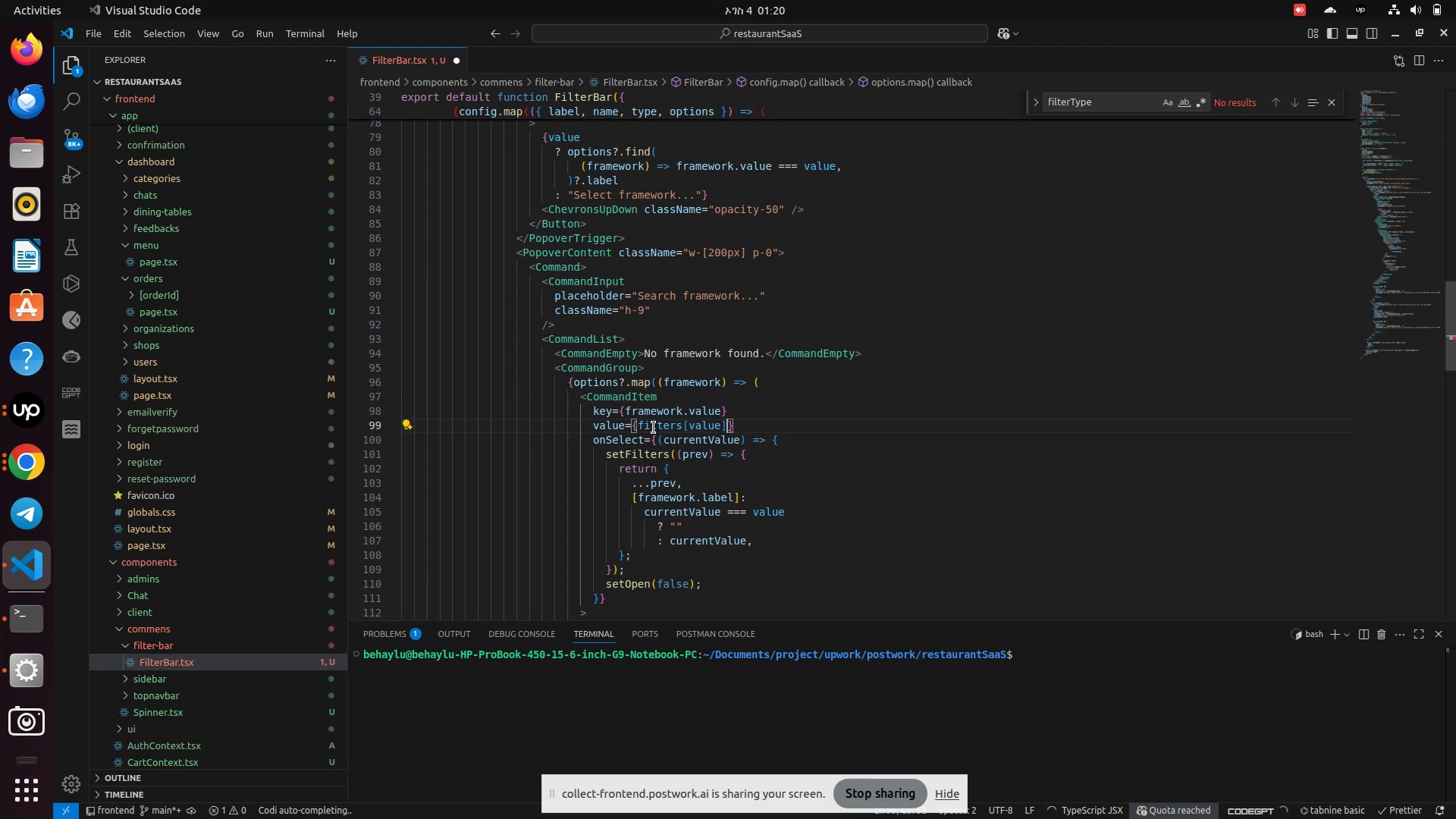 
key(ArrowLeft)
 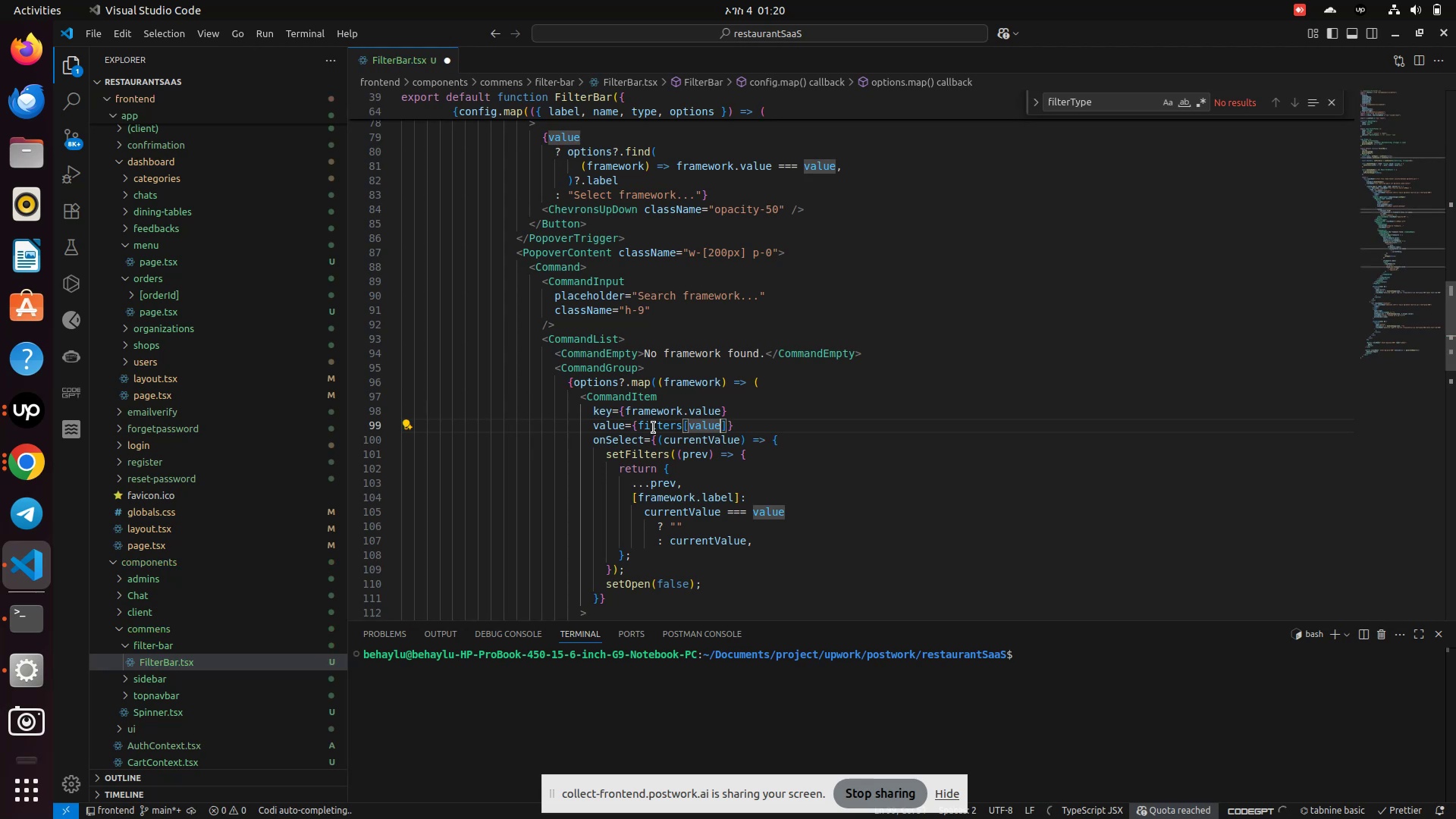 
key(Backspace)
 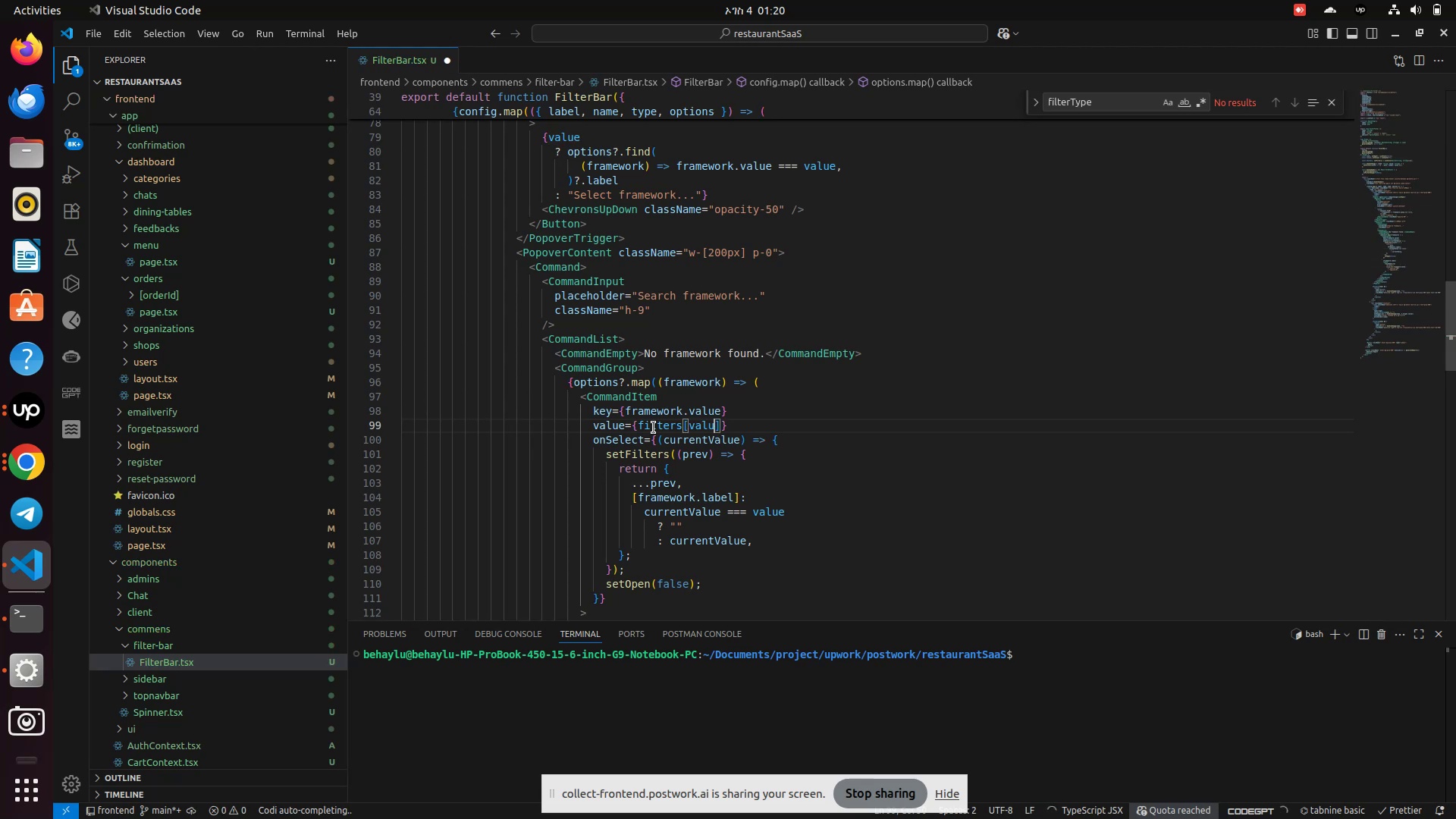 
key(Backspace)
 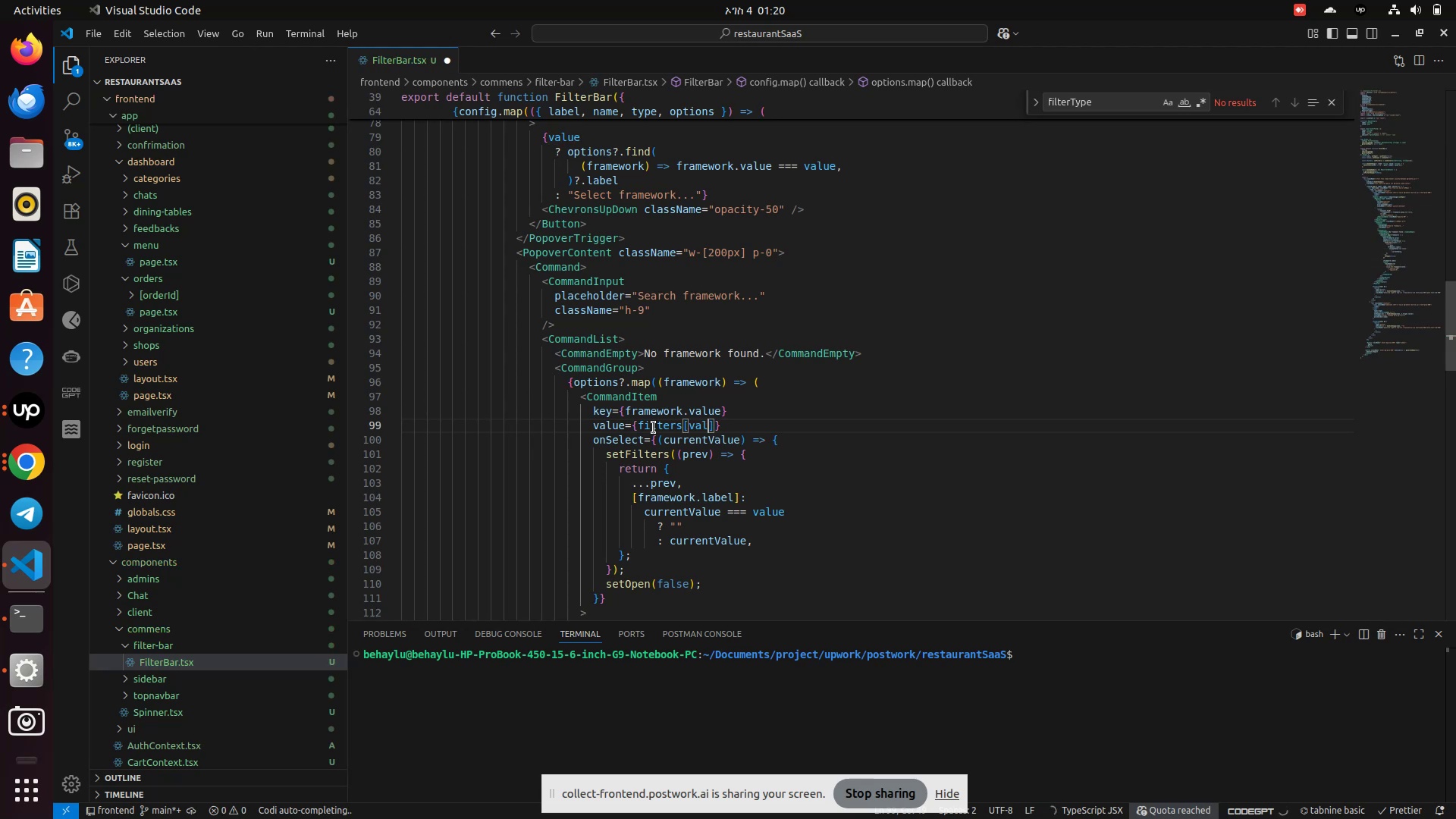 
key(Backspace)
 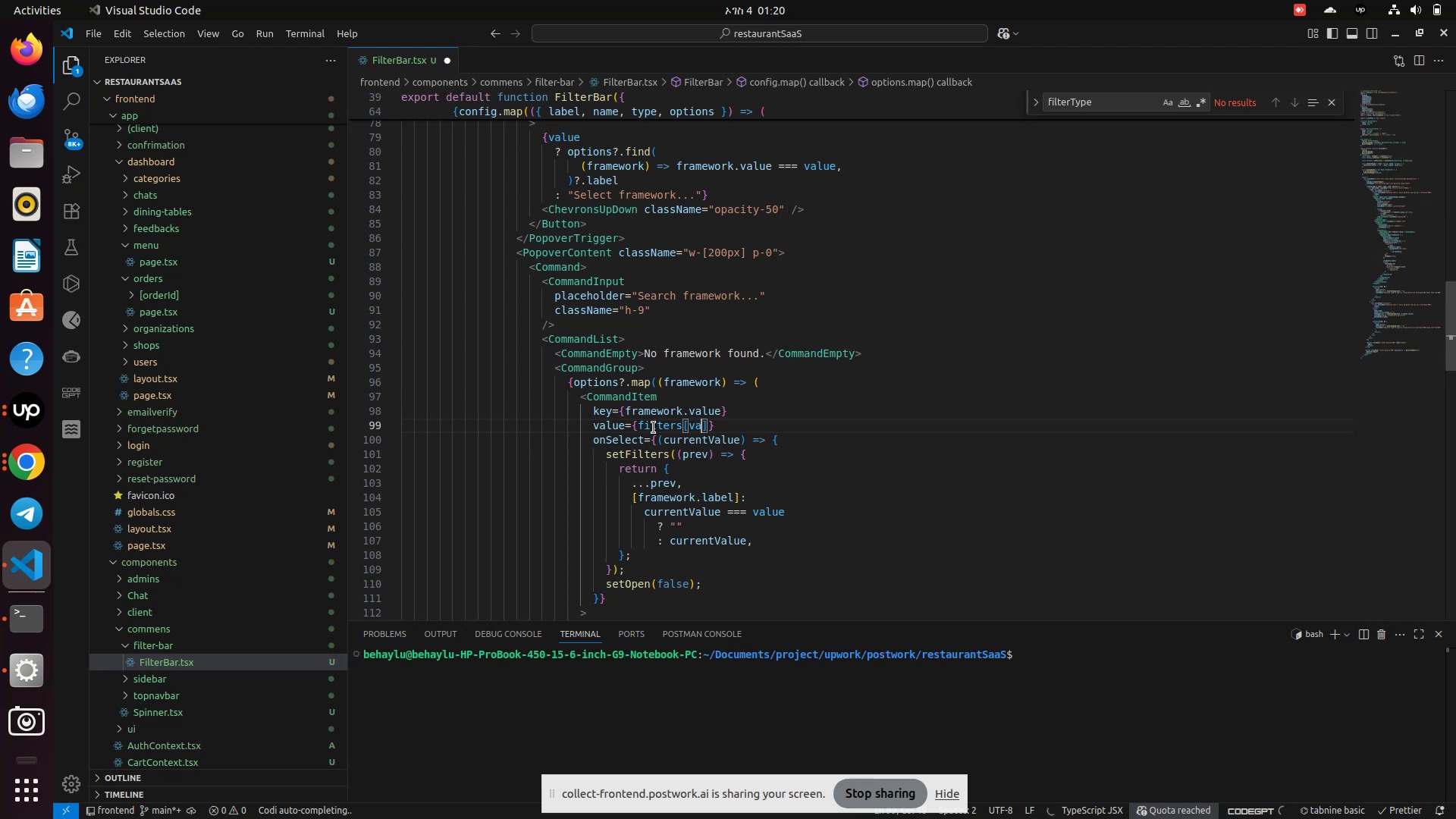 
key(Backspace)
 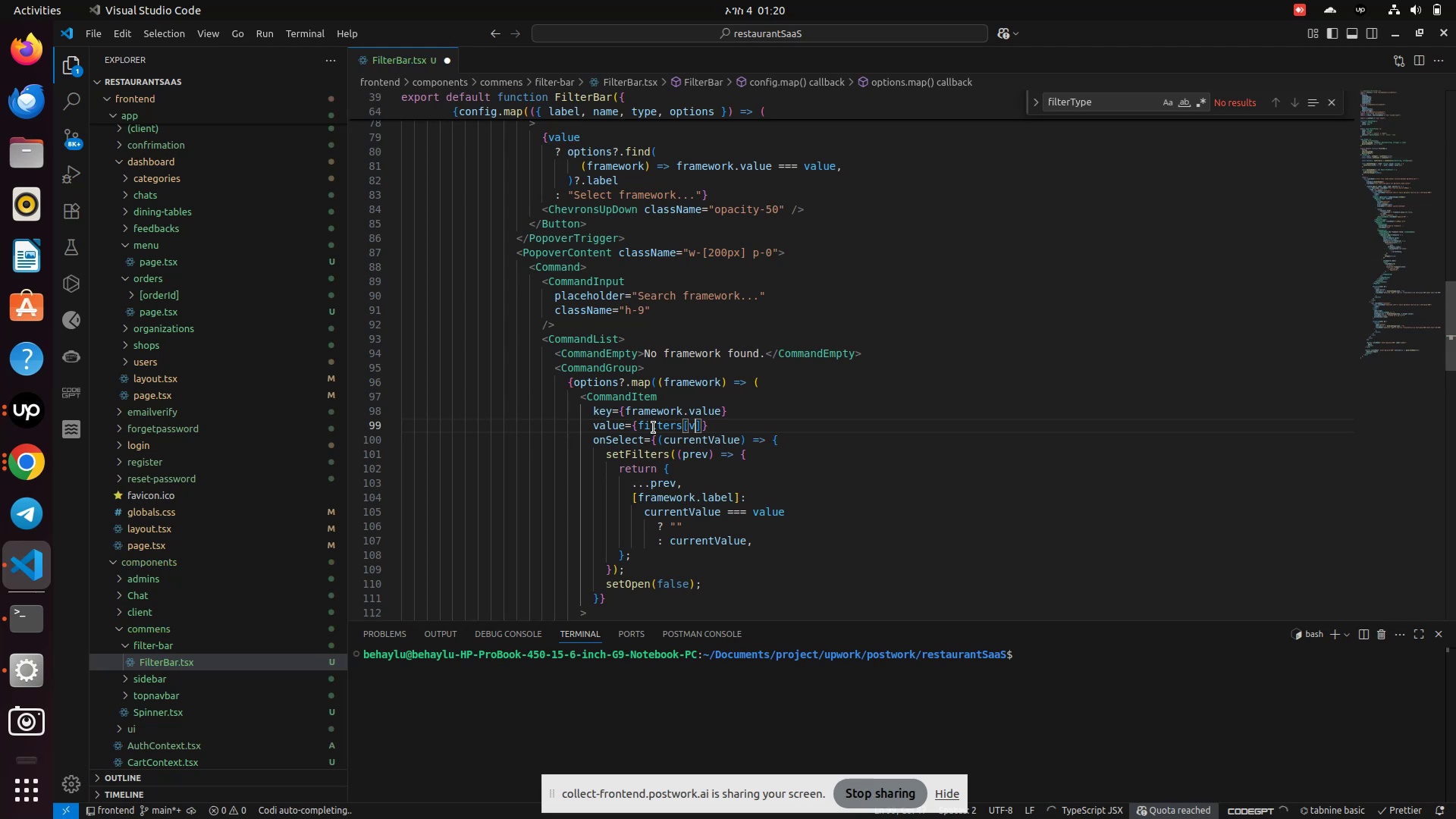 
key(Backspace)
 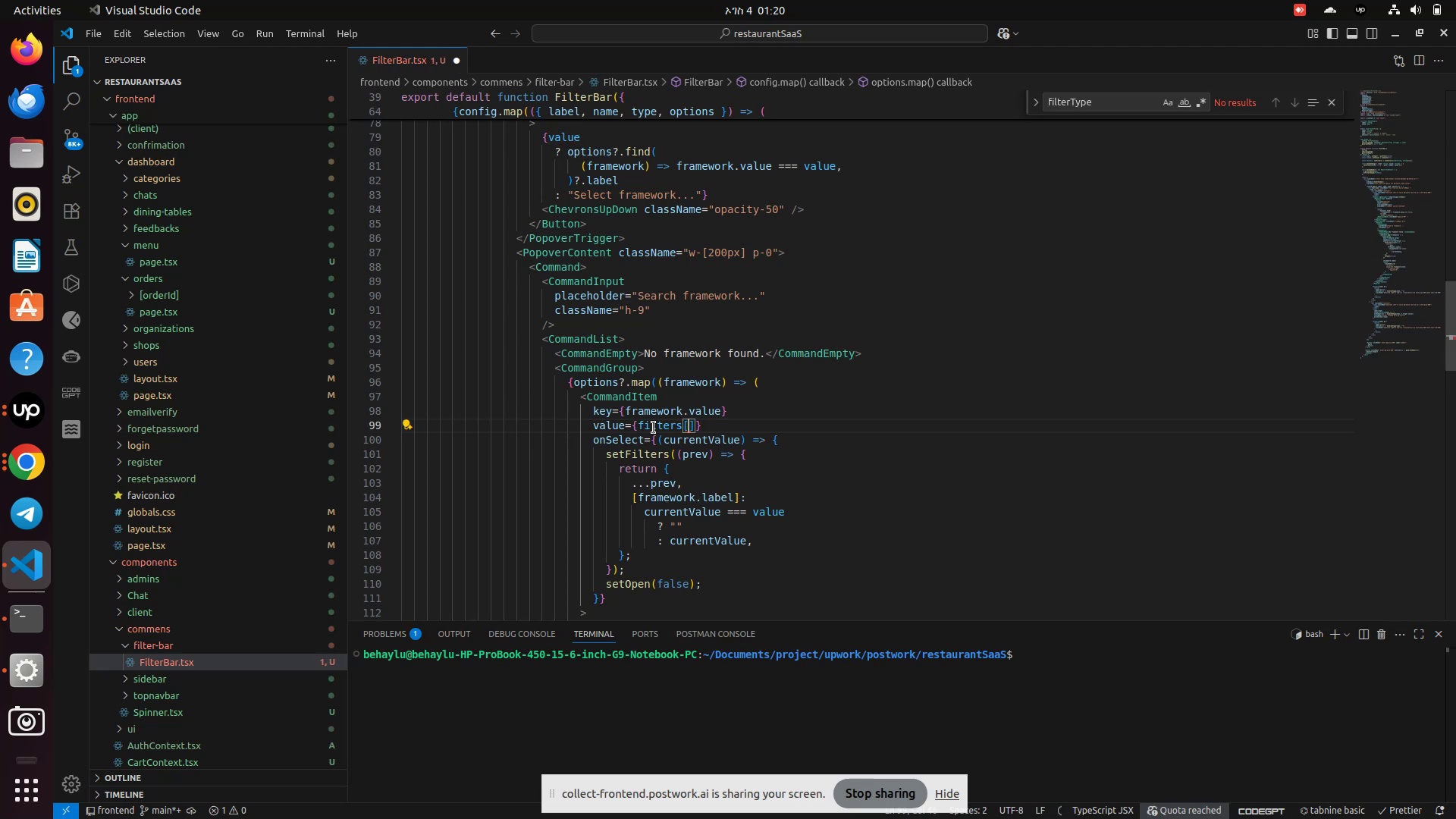 
wait(8.59)
 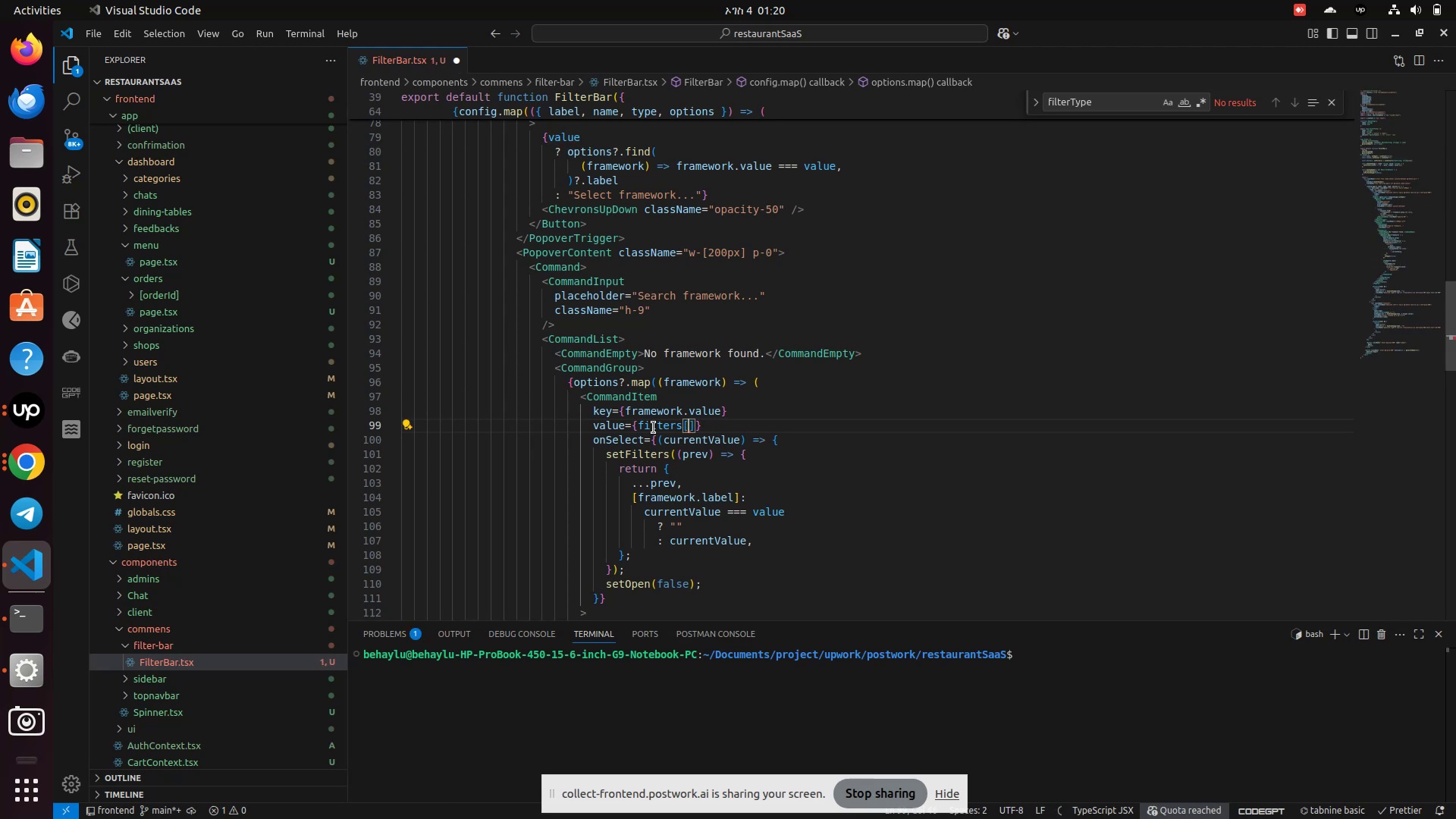 
scroll: coordinate [664, 371], scroll_direction: up, amount: 8.0
 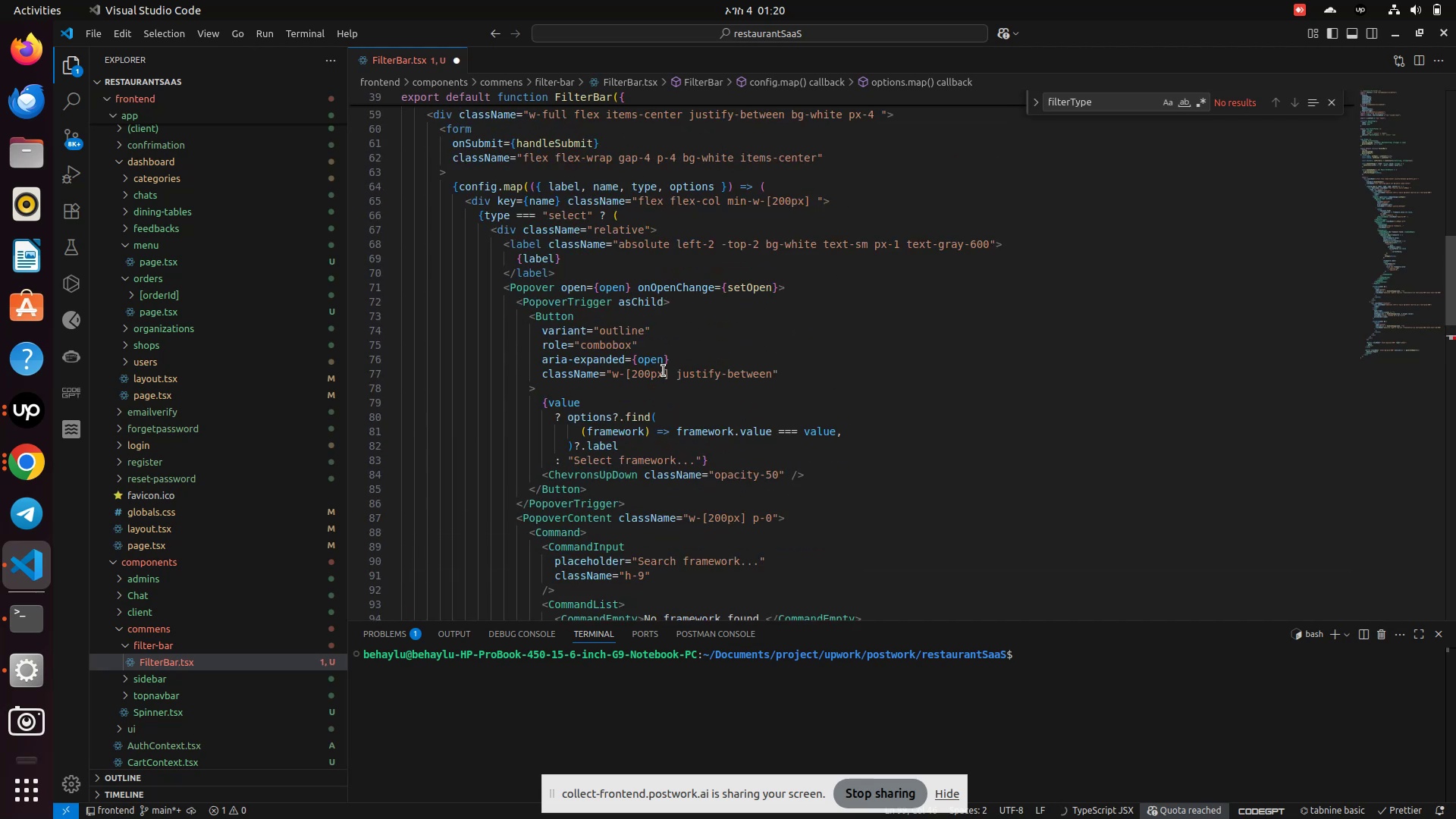 
wait(5.26)
 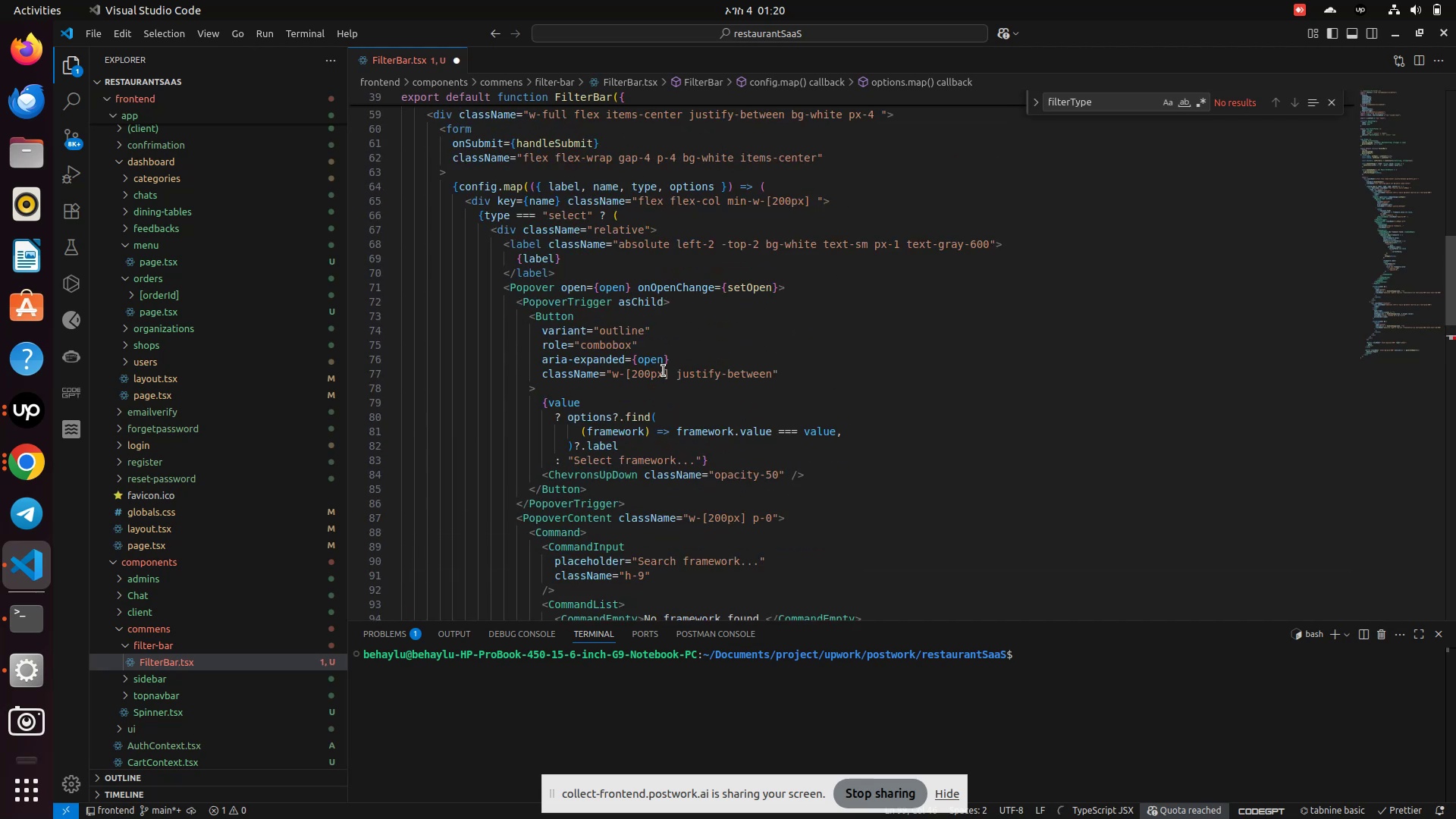 
scroll: coordinate [664, 371], scroll_direction: down, amount: 2.0
 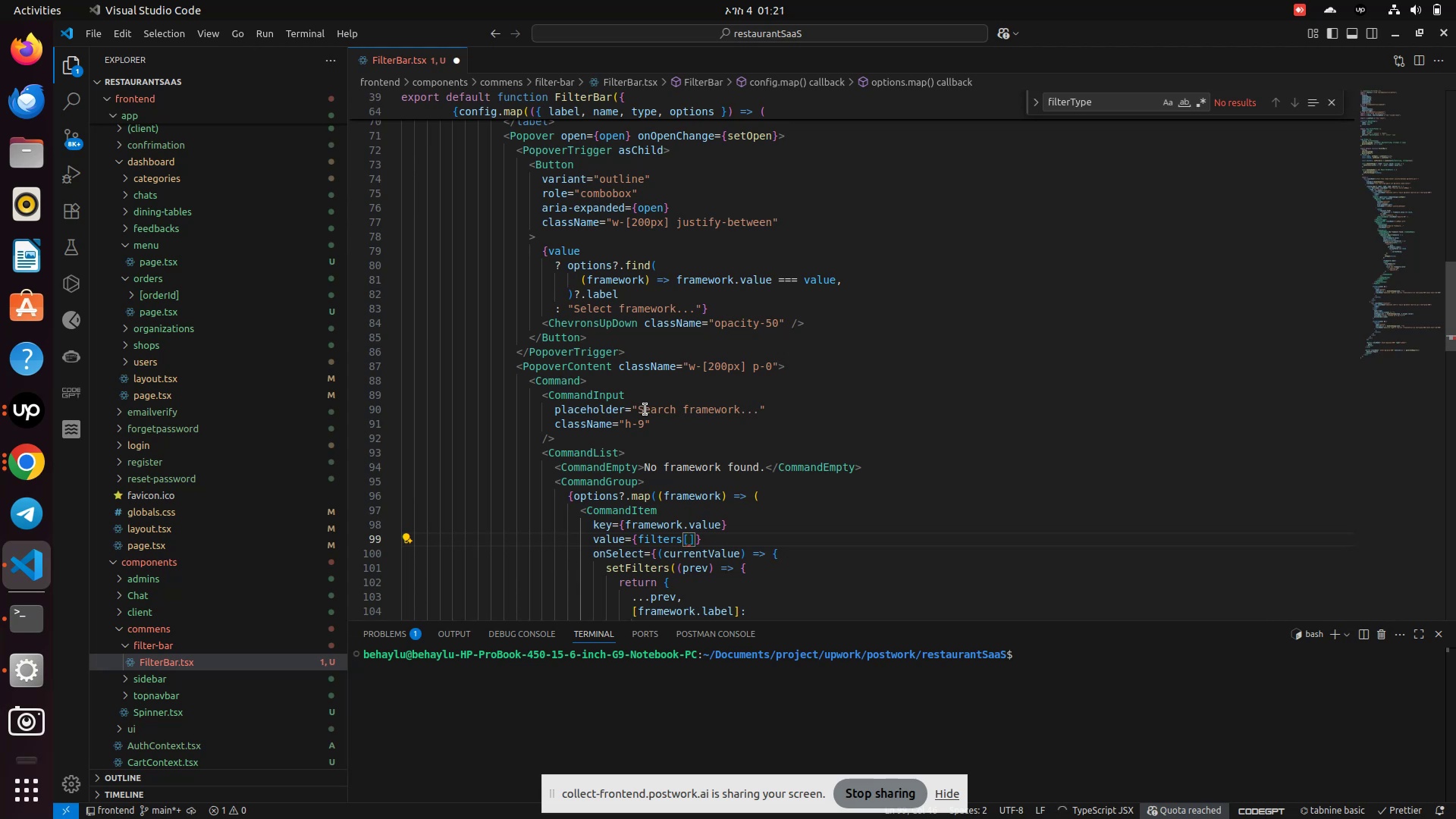 
type(name)
 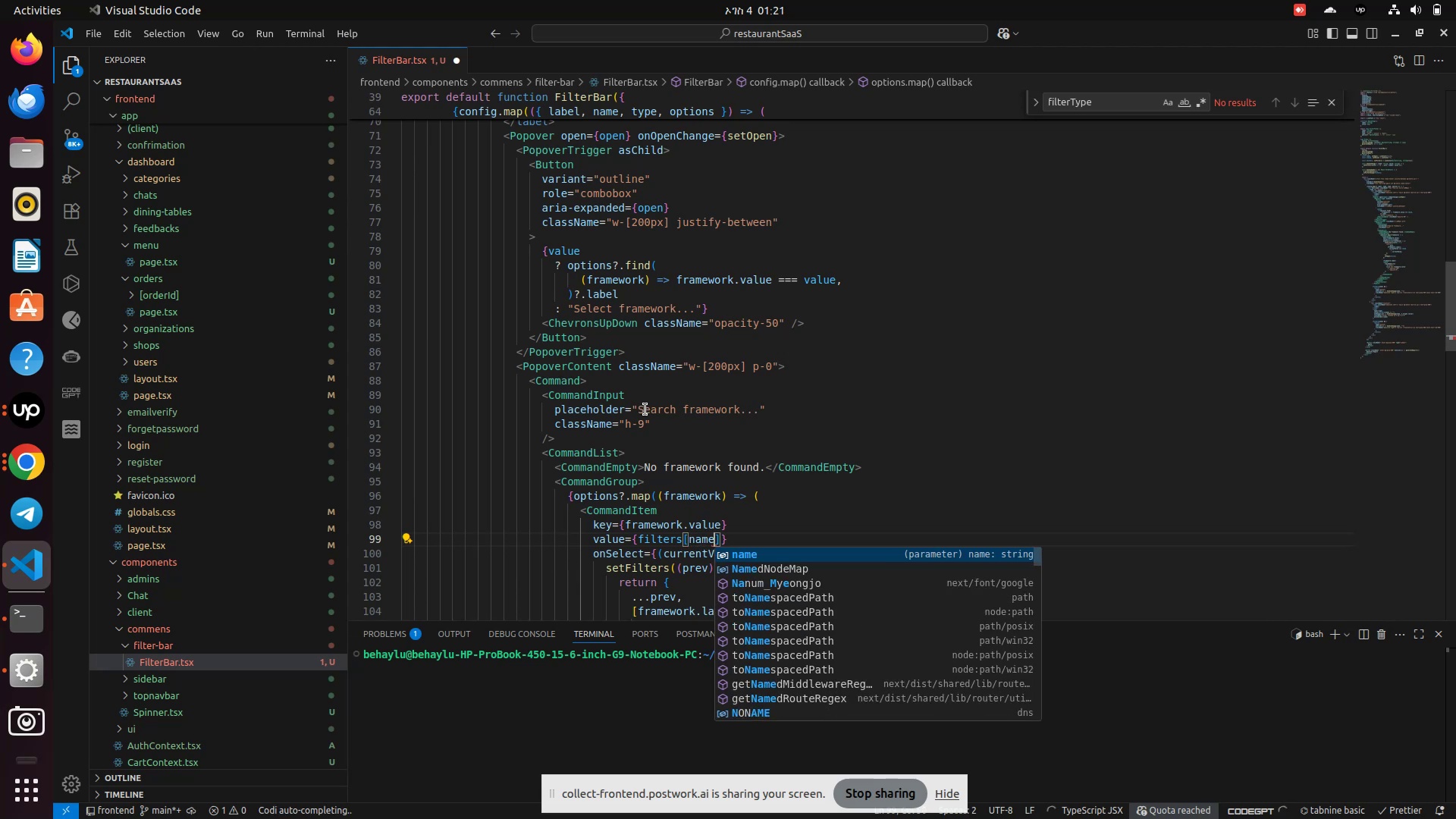 
key(Enter)
 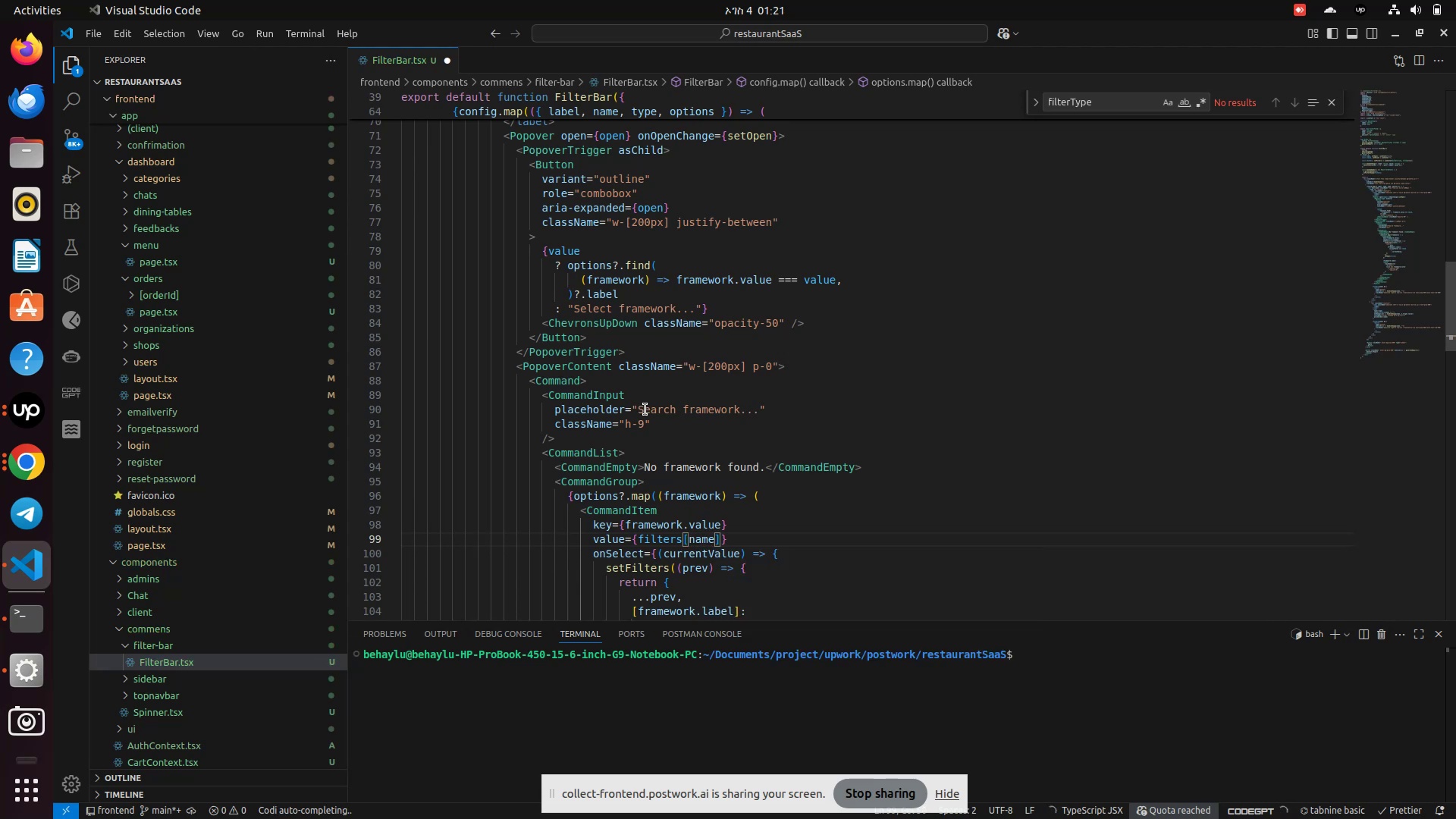 
key(Control+S)
 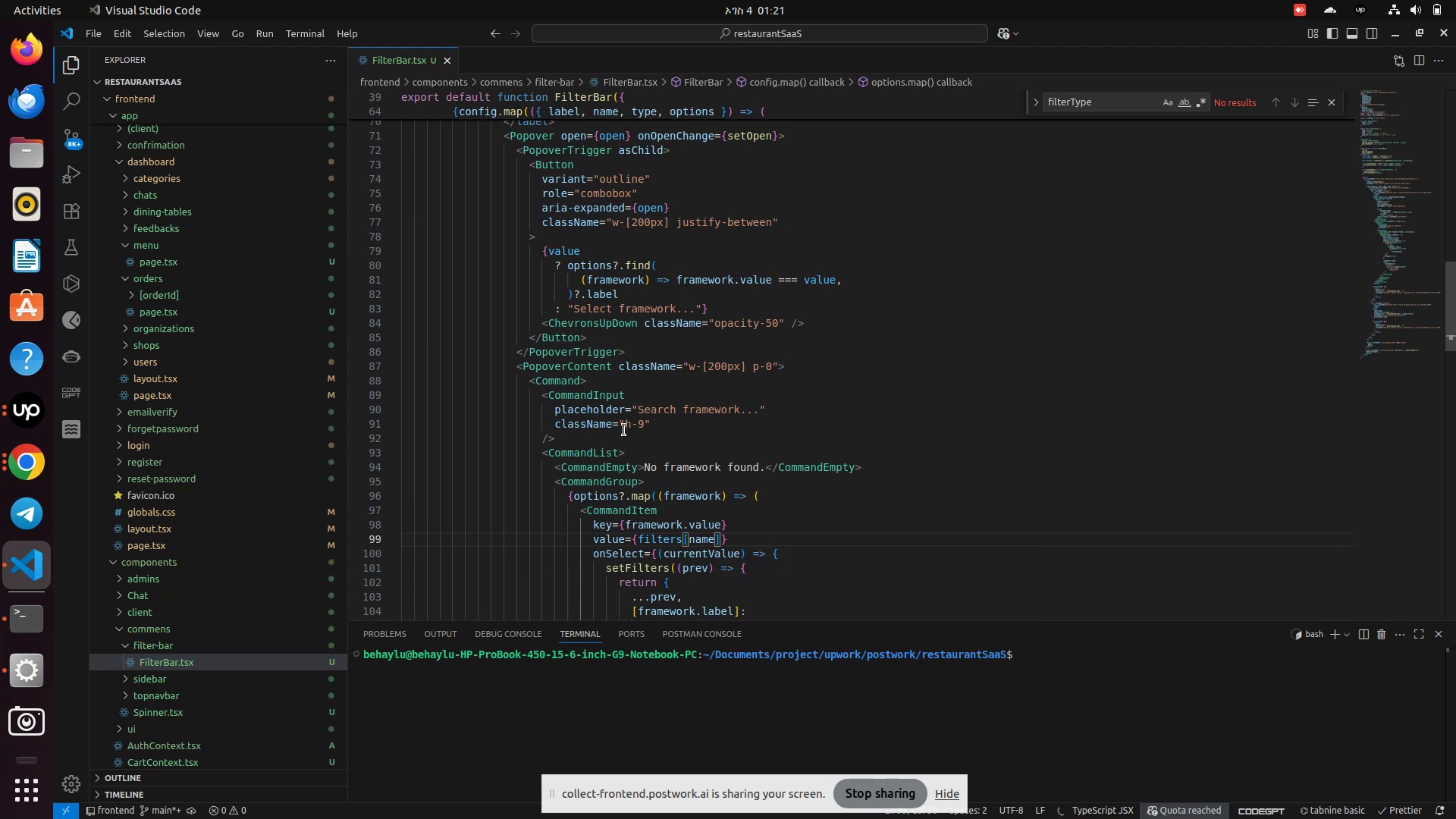 
scroll: coordinate [615, 457], scroll_direction: down, amount: 1.0
 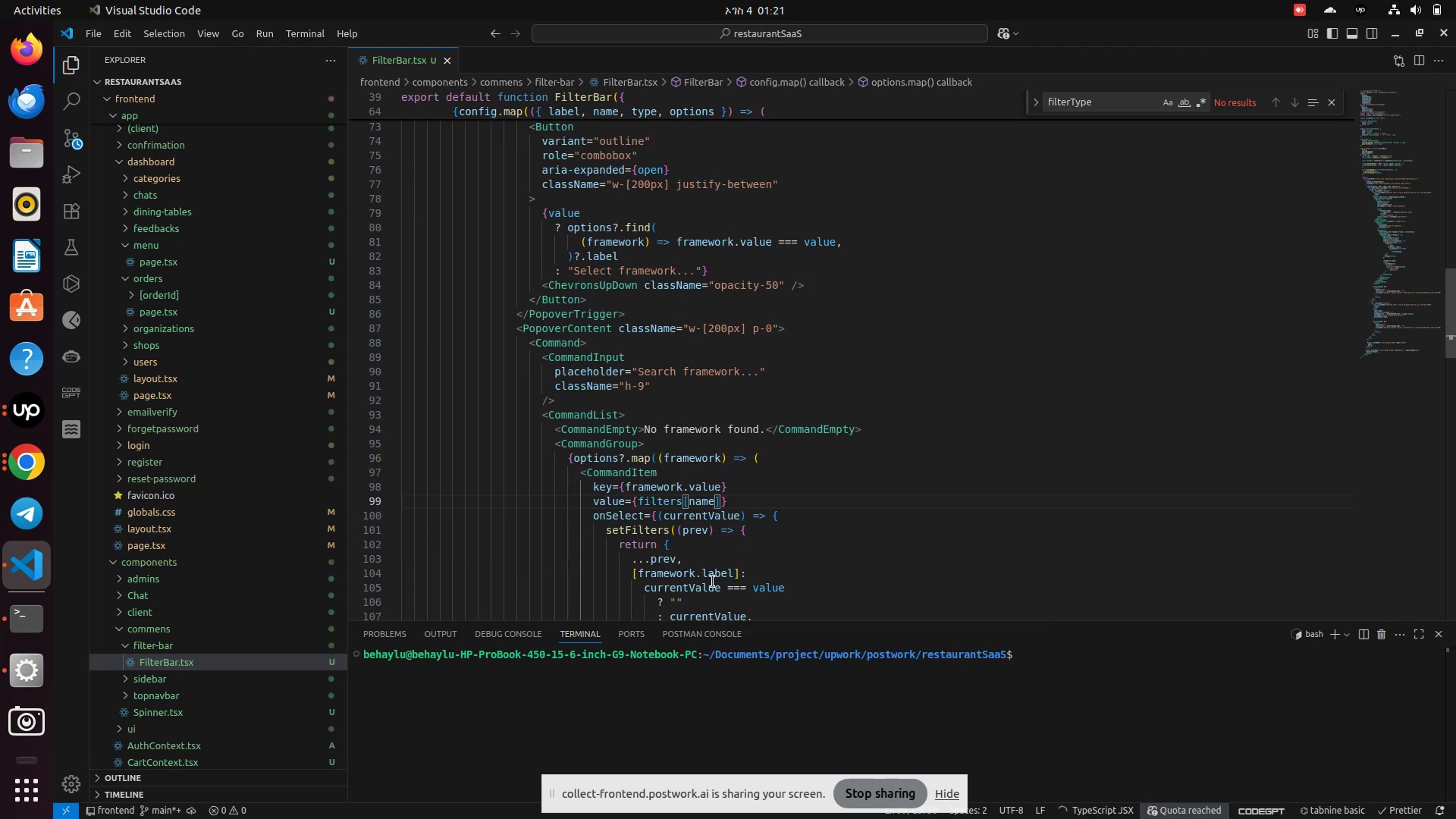 
left_click([717, 576])
 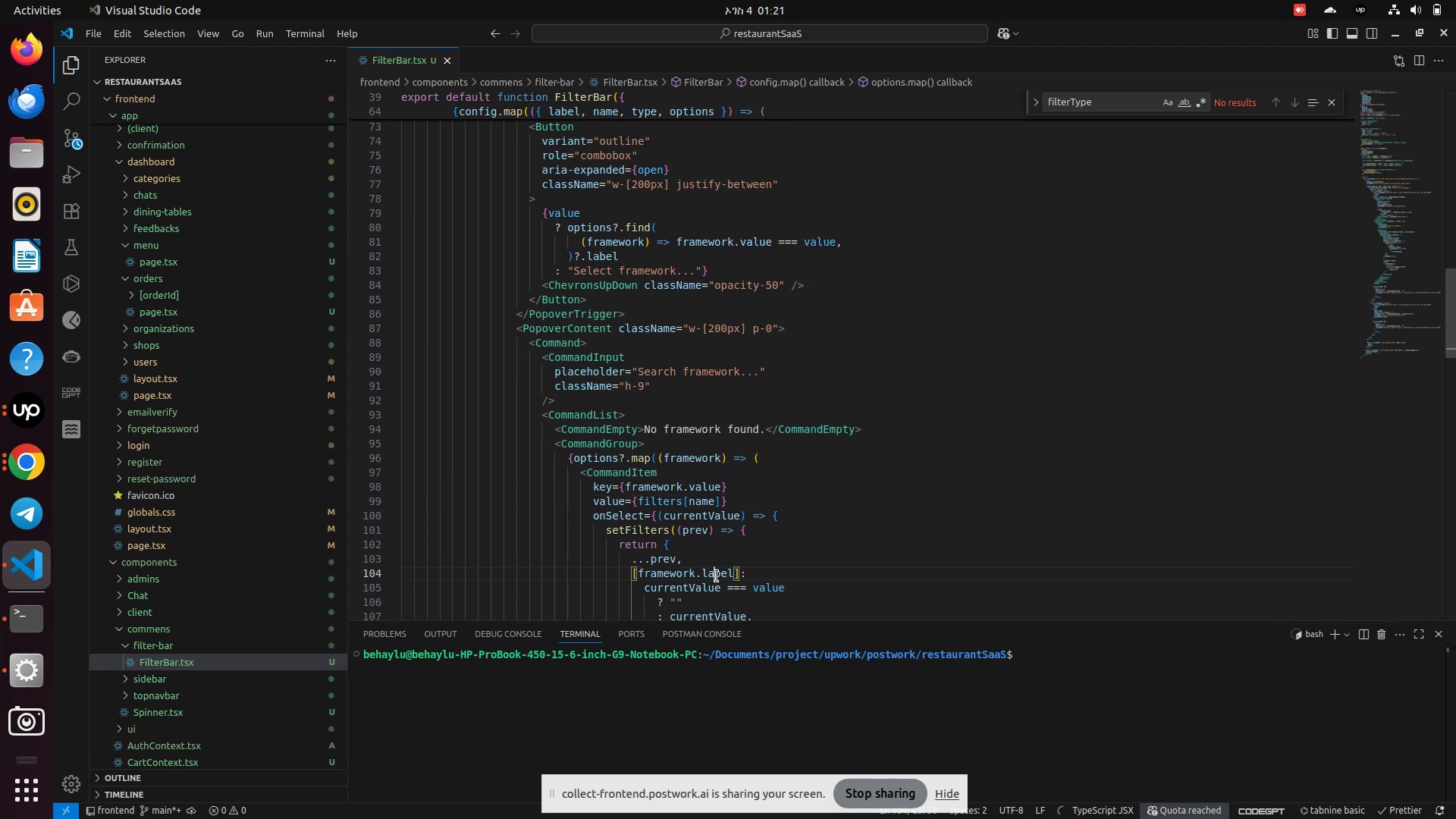 
left_click([717, 576])
 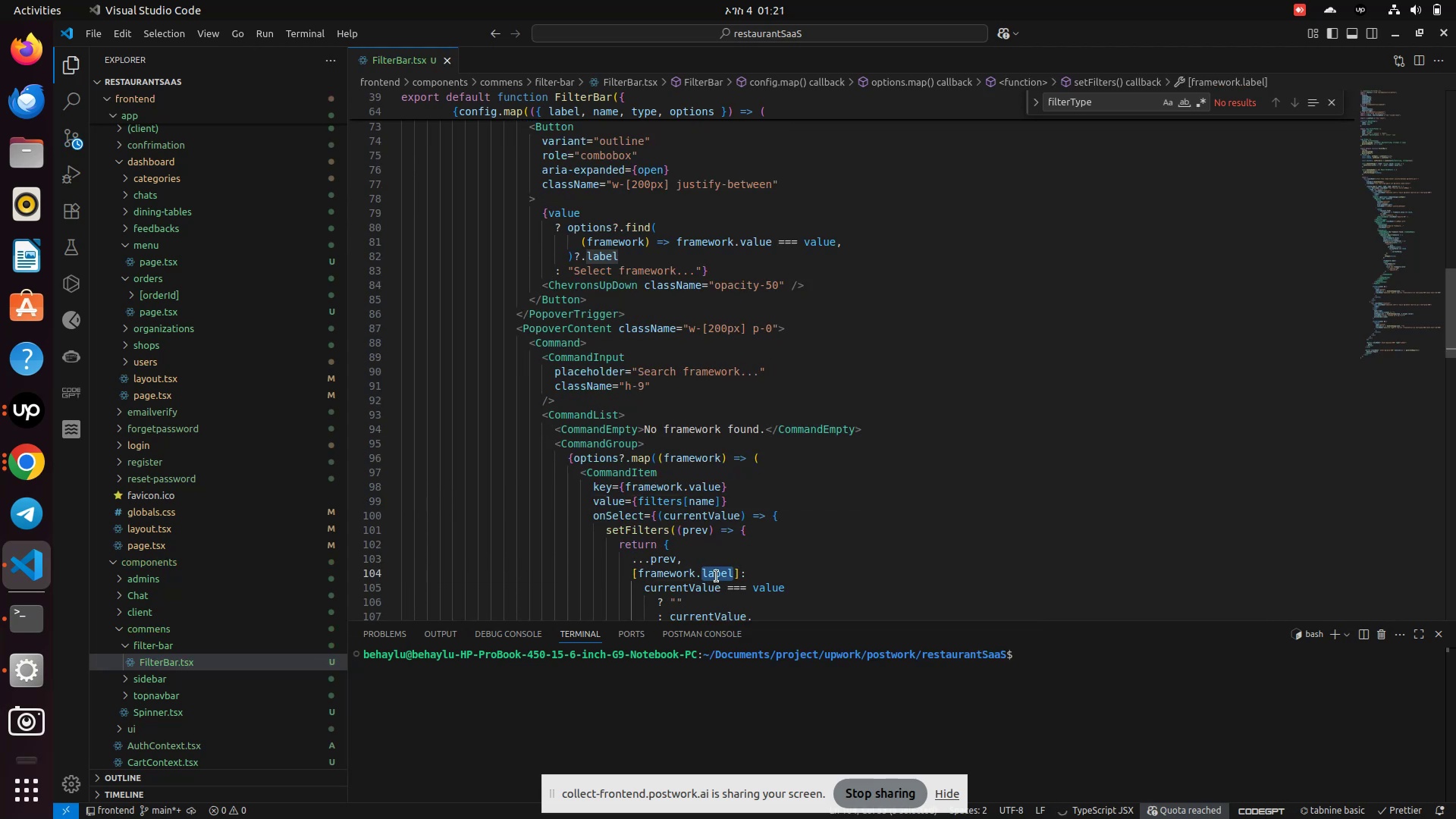 
hold_key(key=Backspace, duration=0.61)
 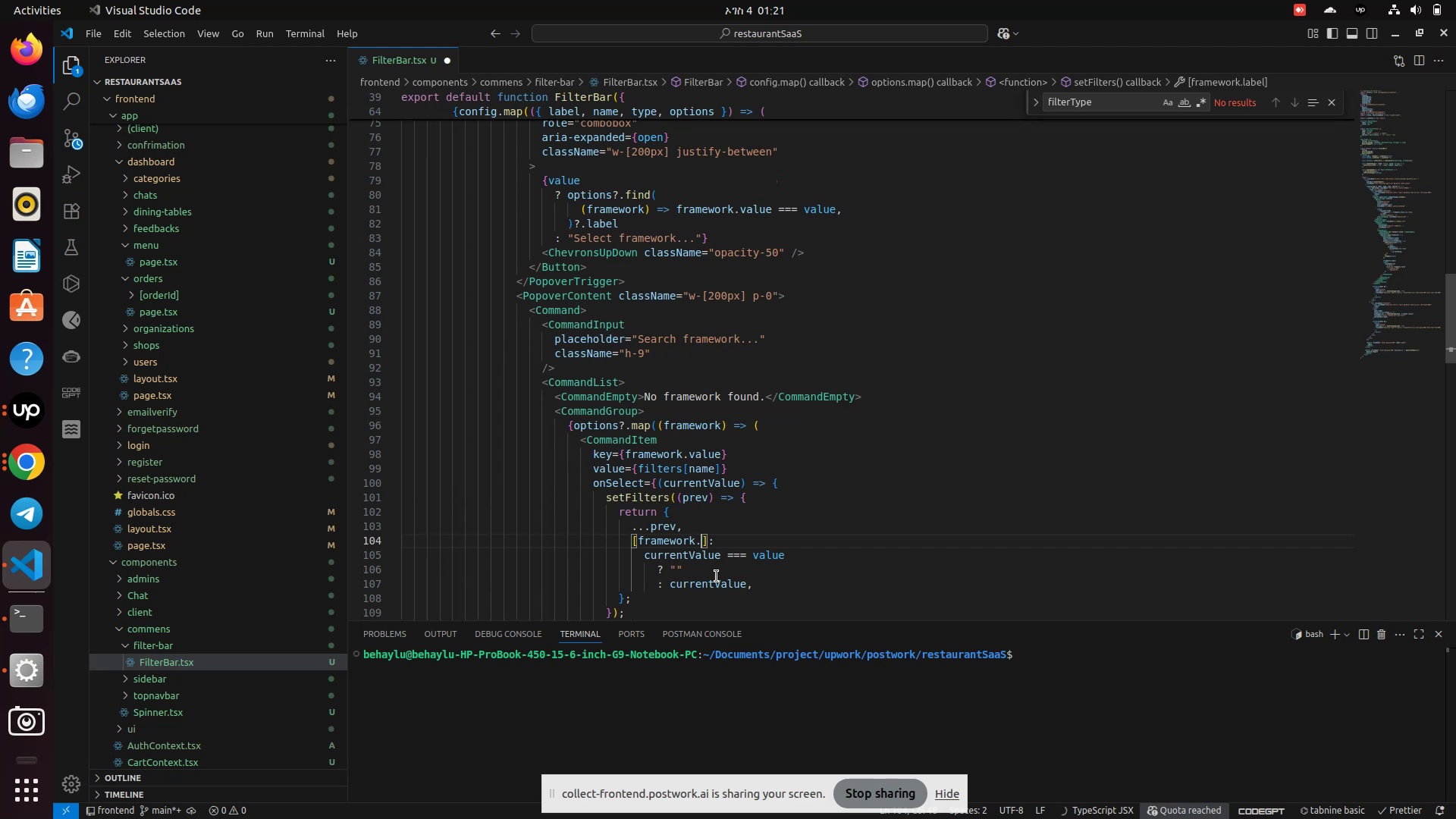 
key(Backspace)
key(Backspace)
key(Backspace)
key(Backspace)
key(Backspace)
key(Backspace)
key(Backspace)
type(name)
 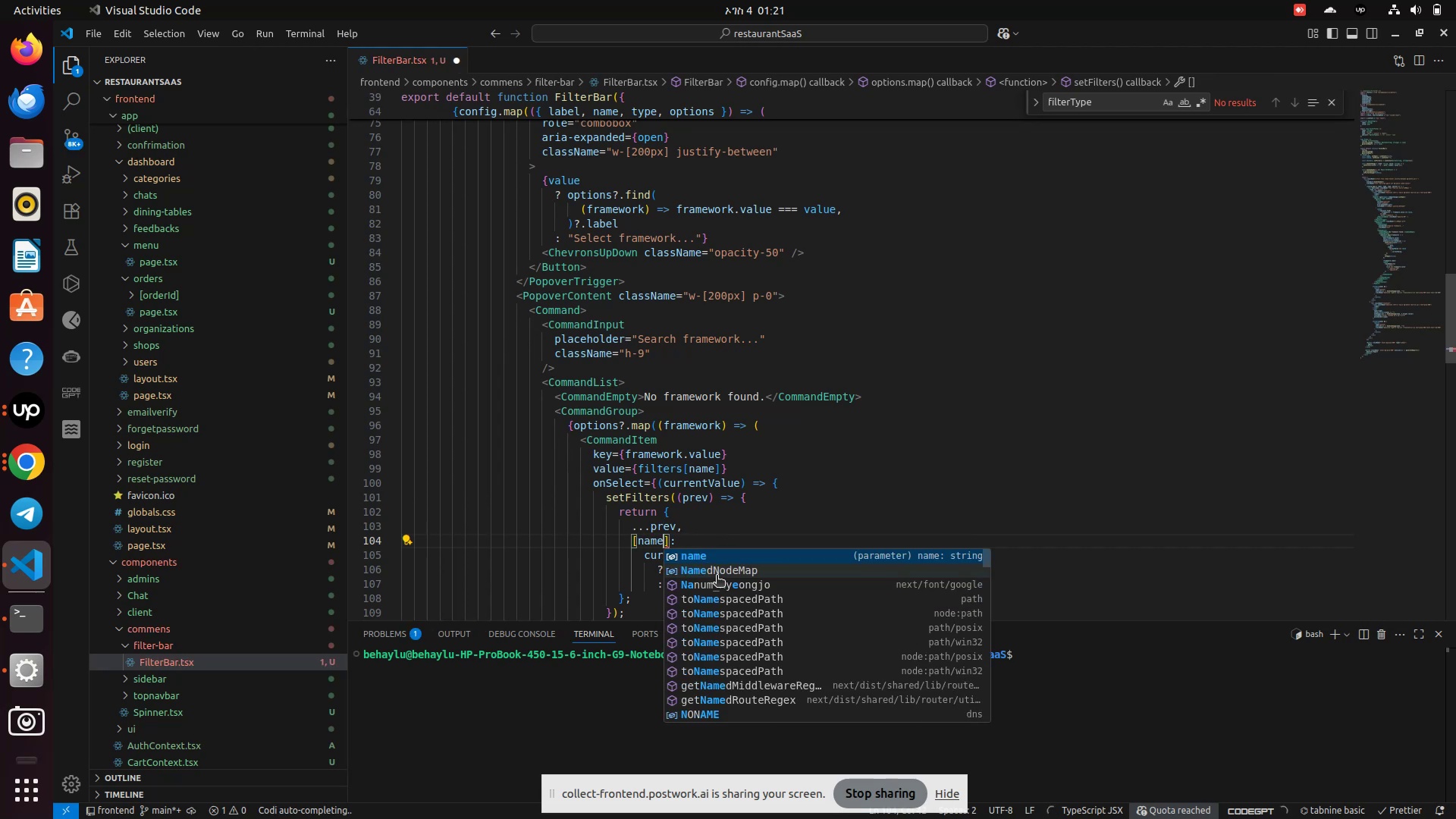 
key(Enter)
 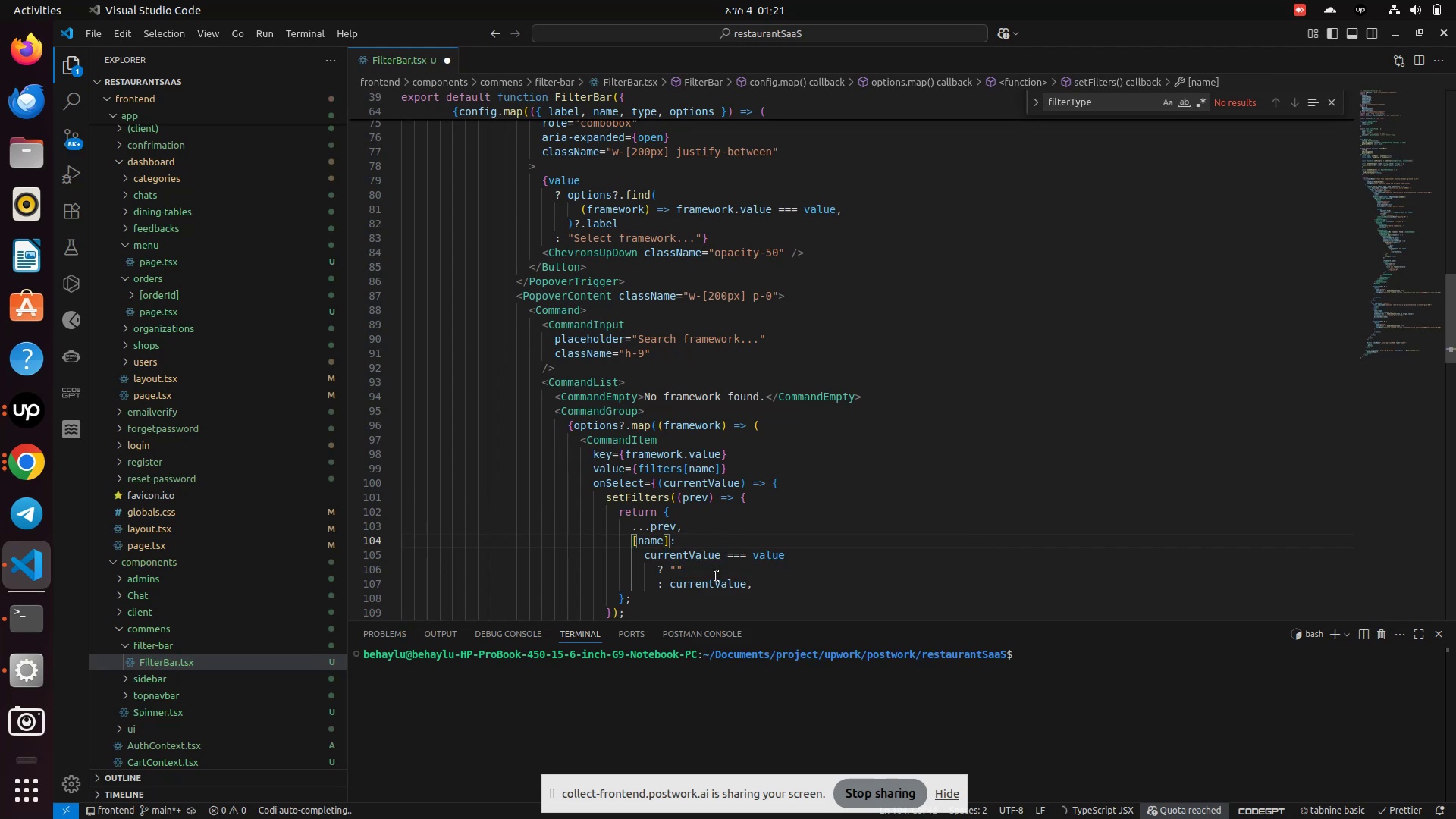 
key(Control+S)
 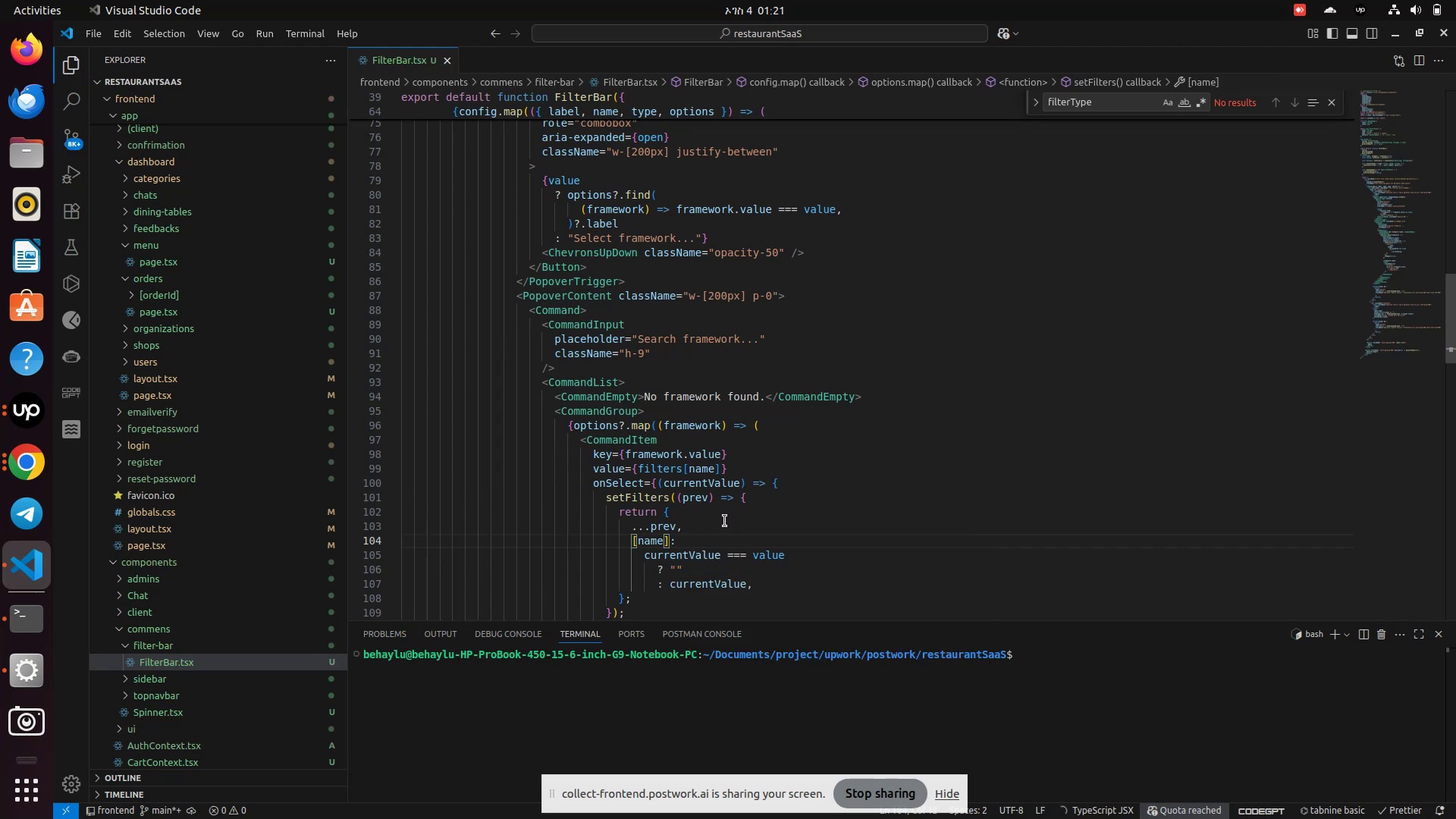 
scroll: coordinate [724, 522], scroll_direction: down, amount: 3.0
 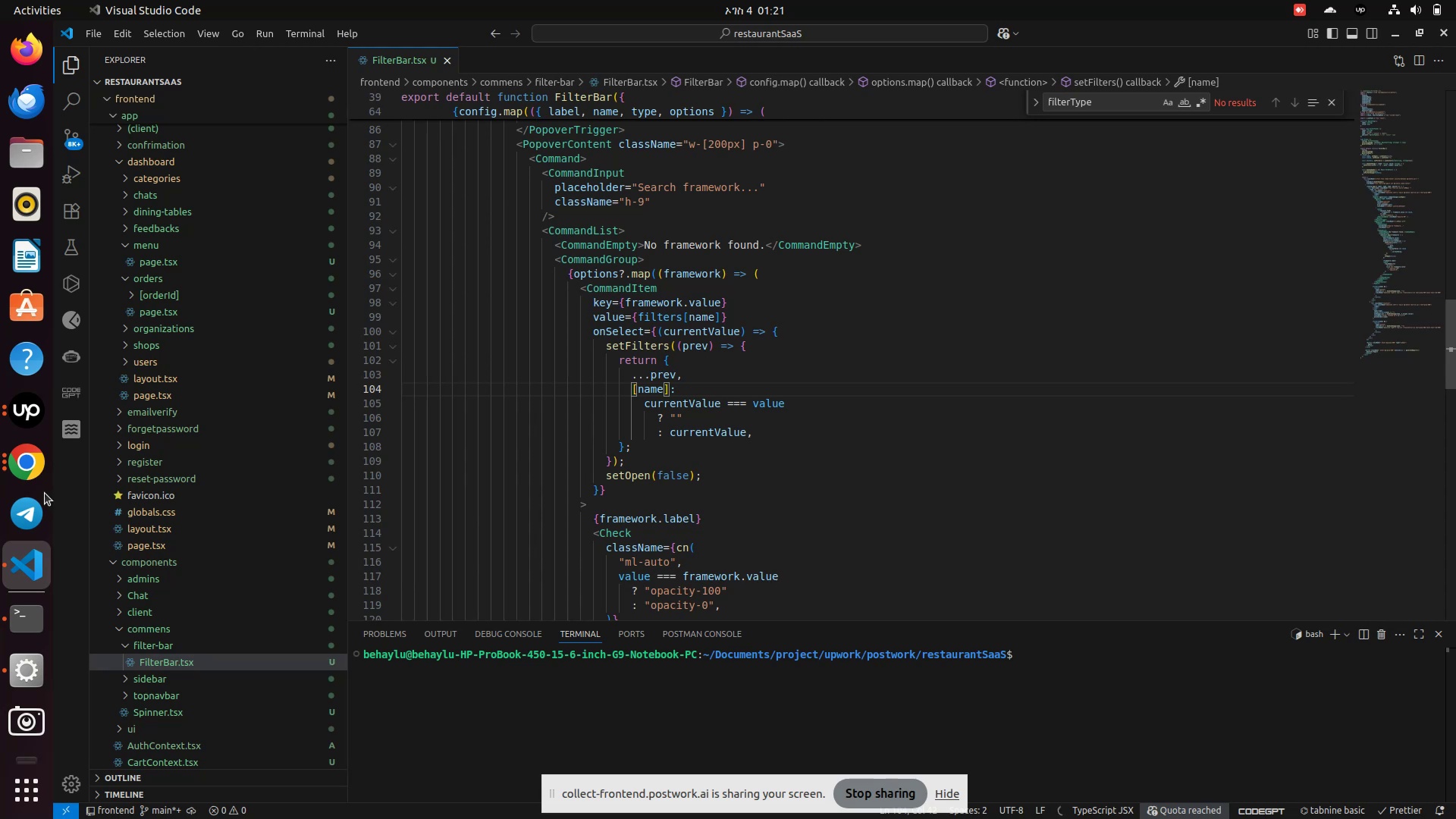 
left_click([35, 473])
 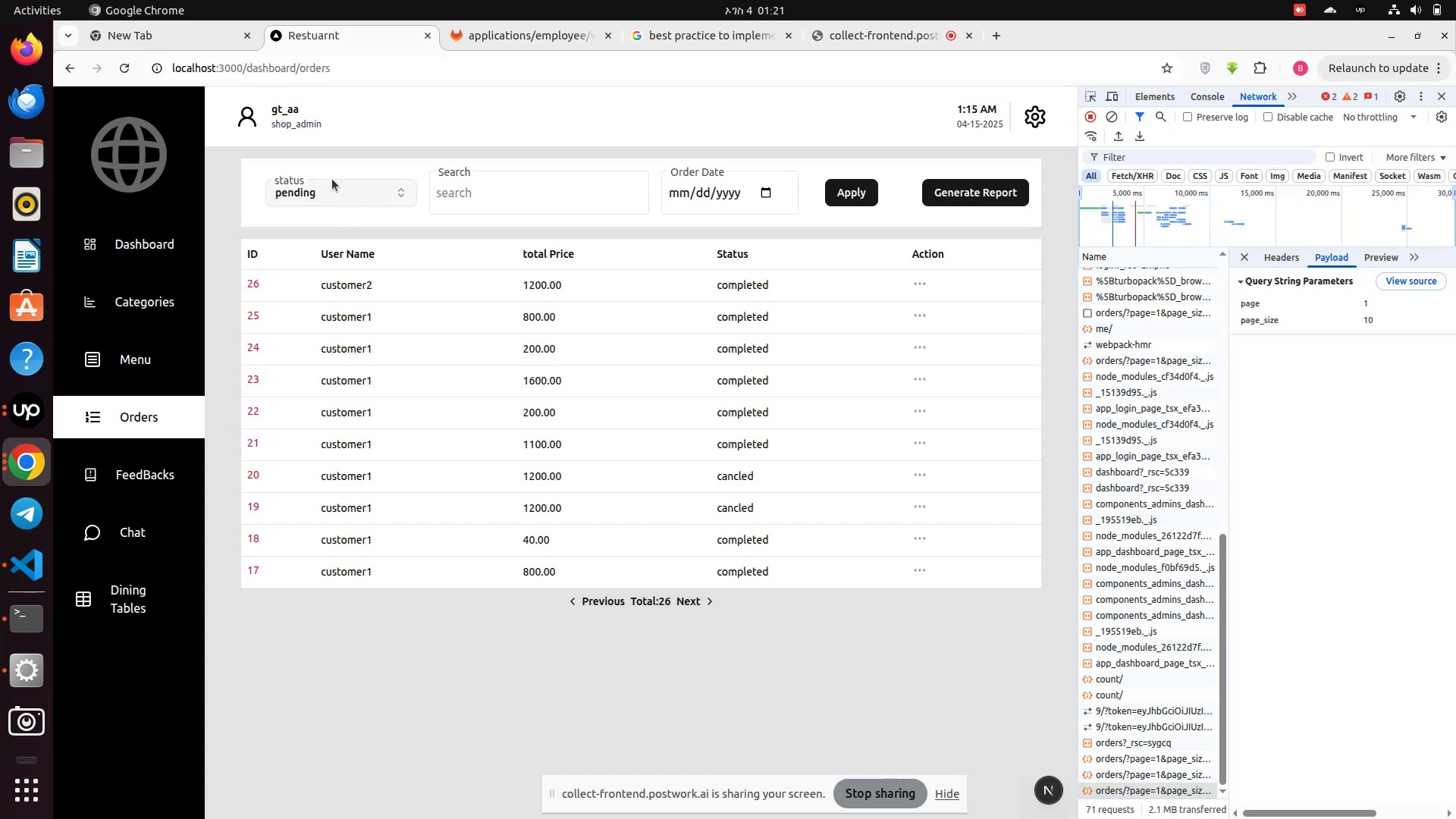 
left_click([331, 193])
 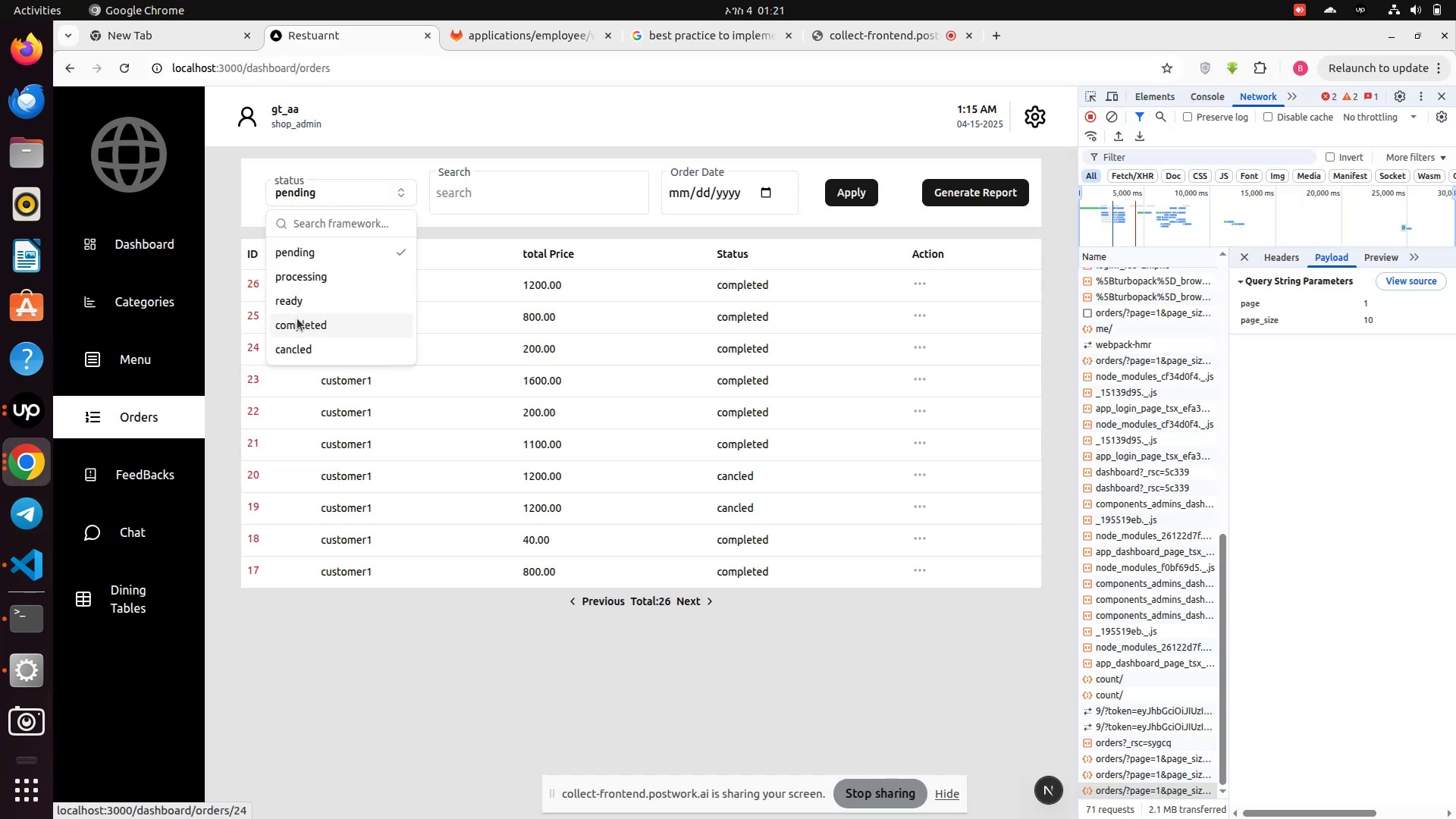 
left_click([297, 318])
 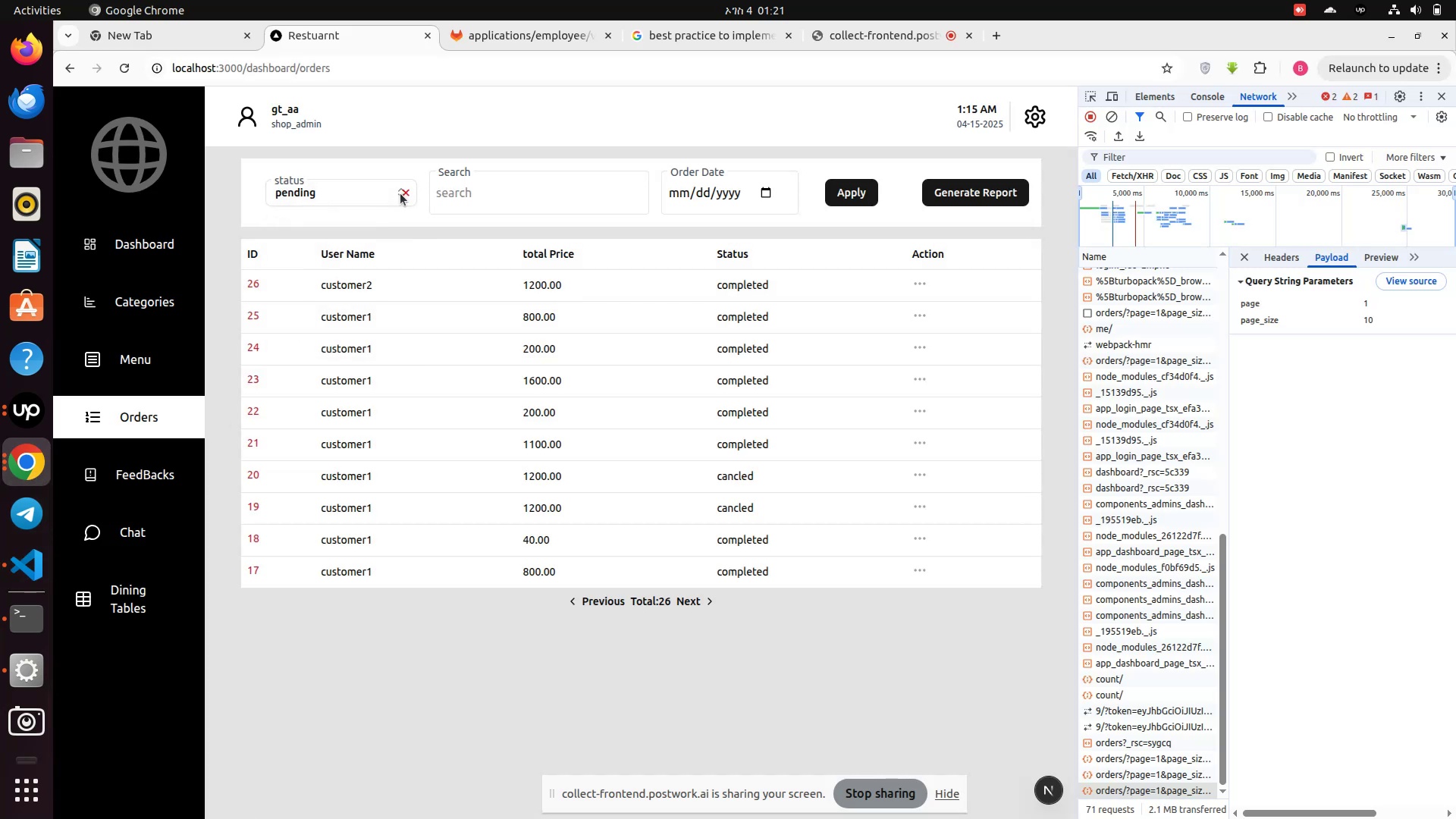 
left_click([406, 195])
 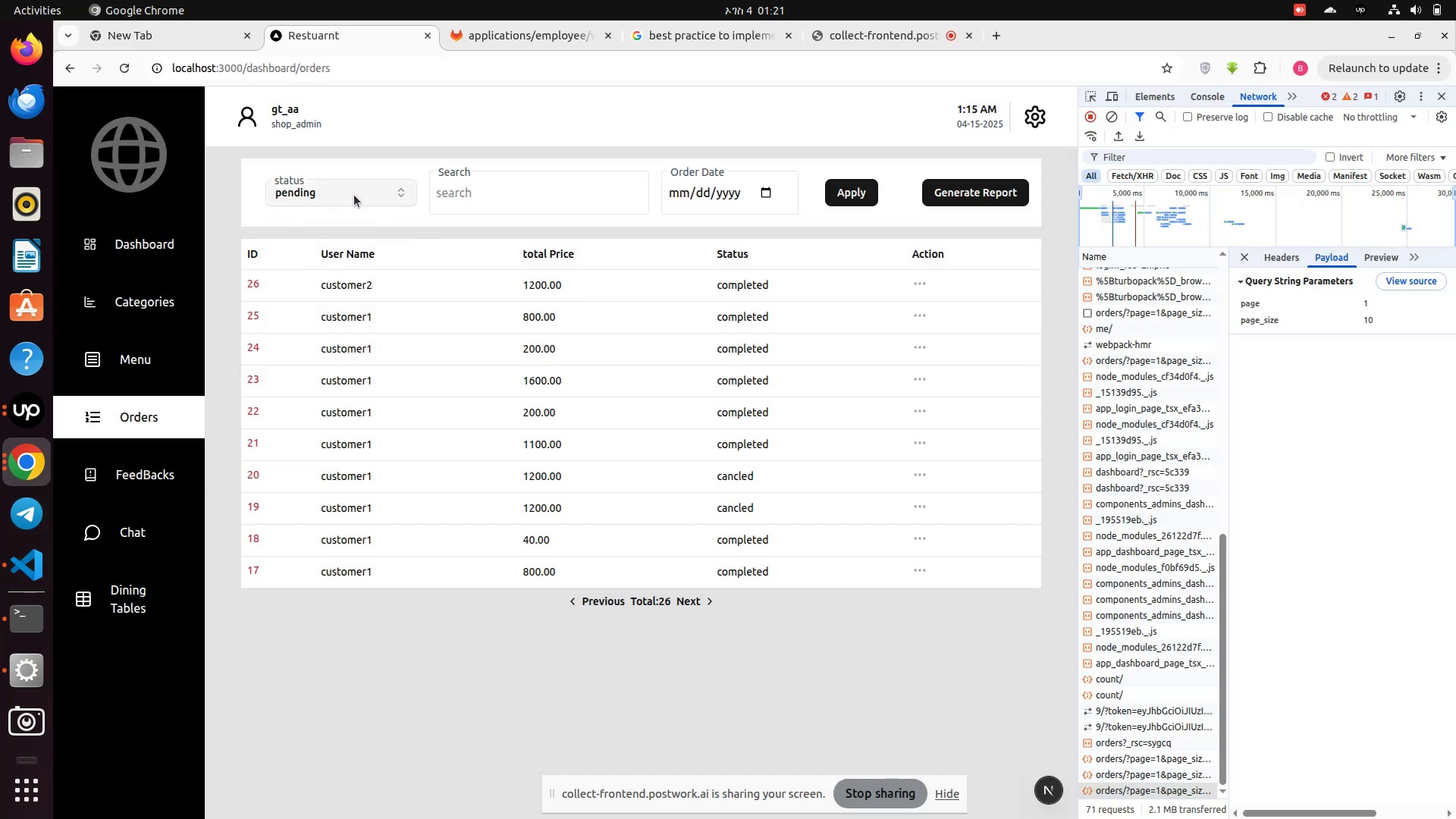 
left_click([352, 195])
 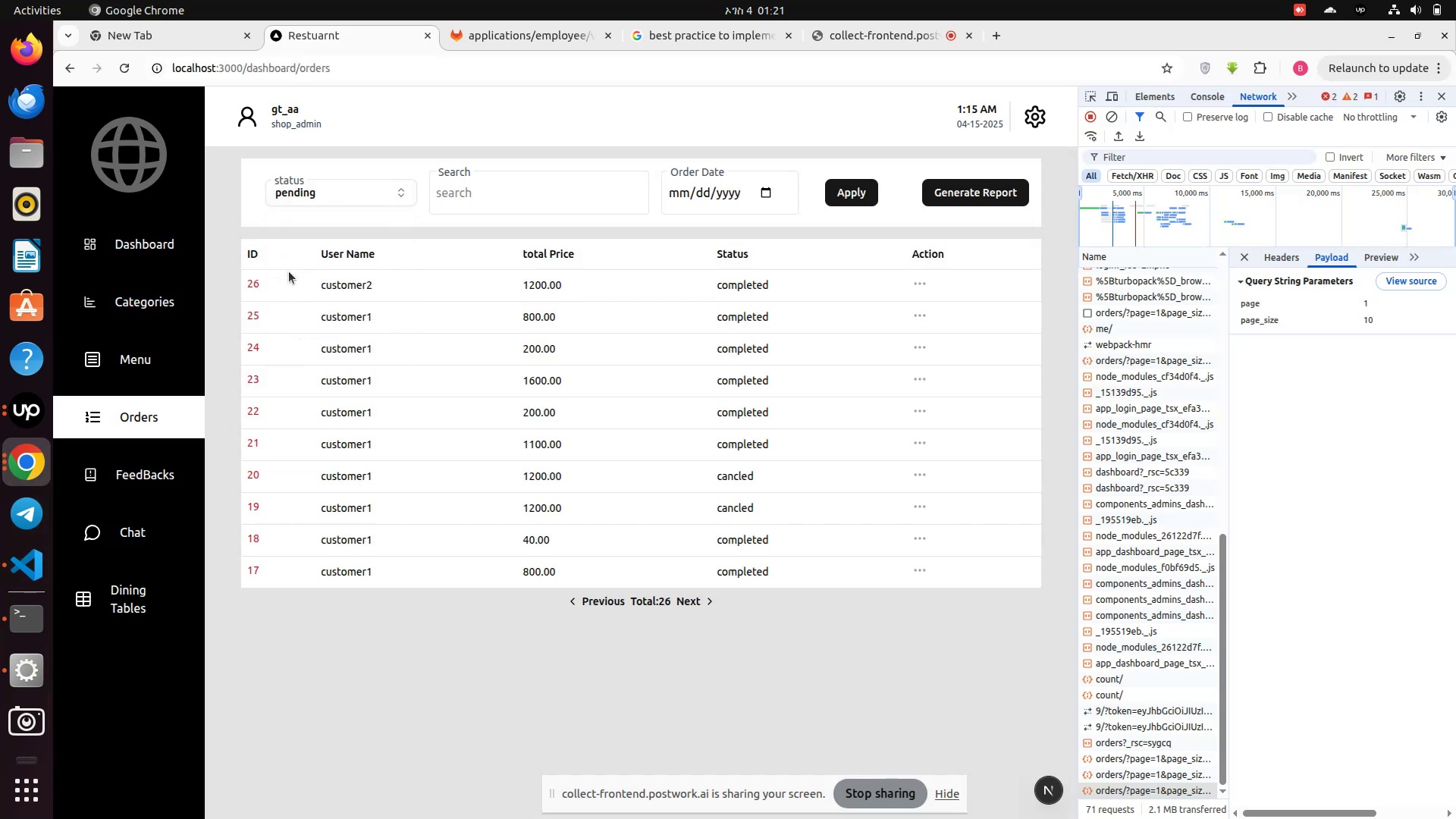 
mouse_move([835, 184])
 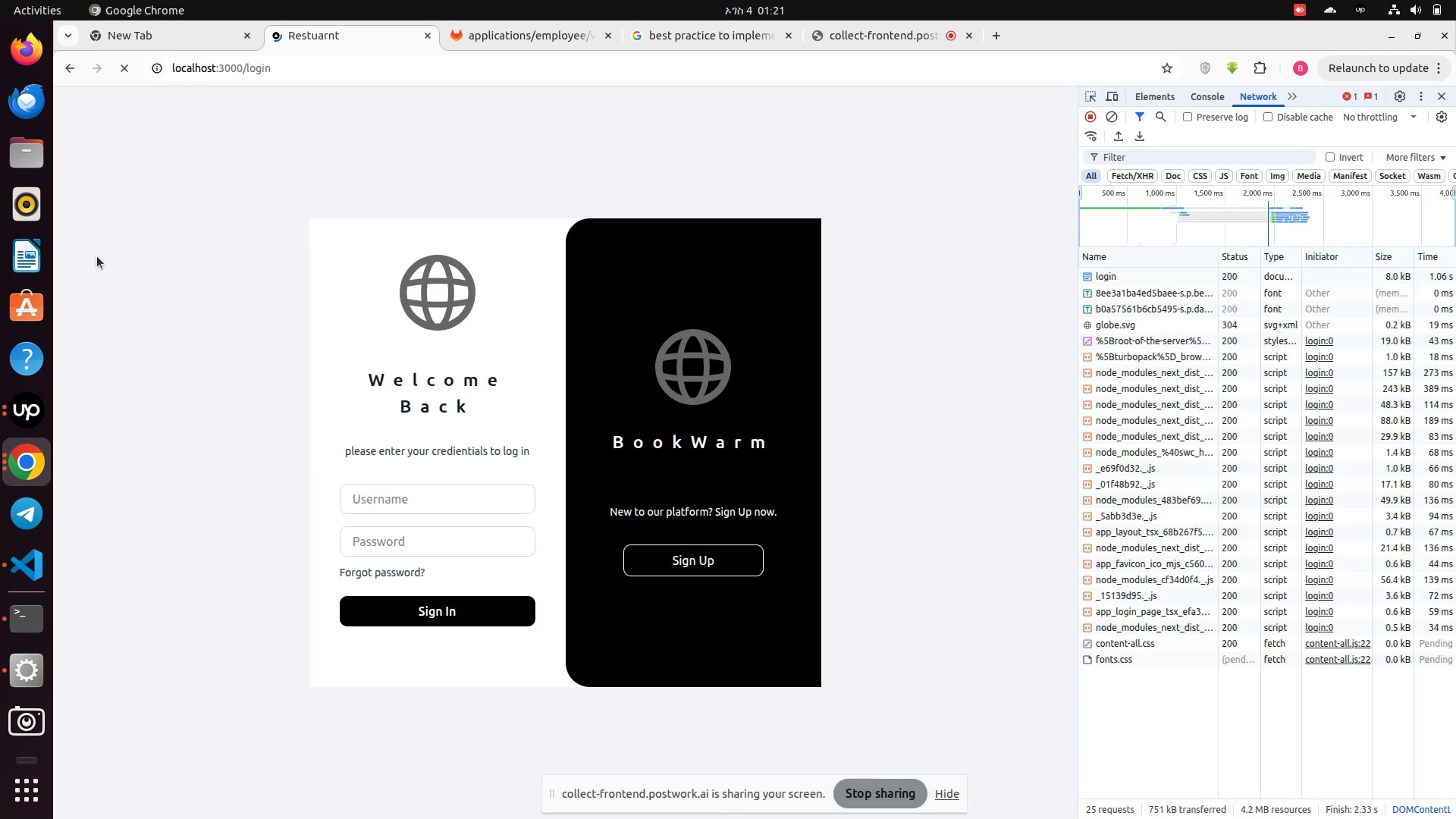 
wait(8.13)
 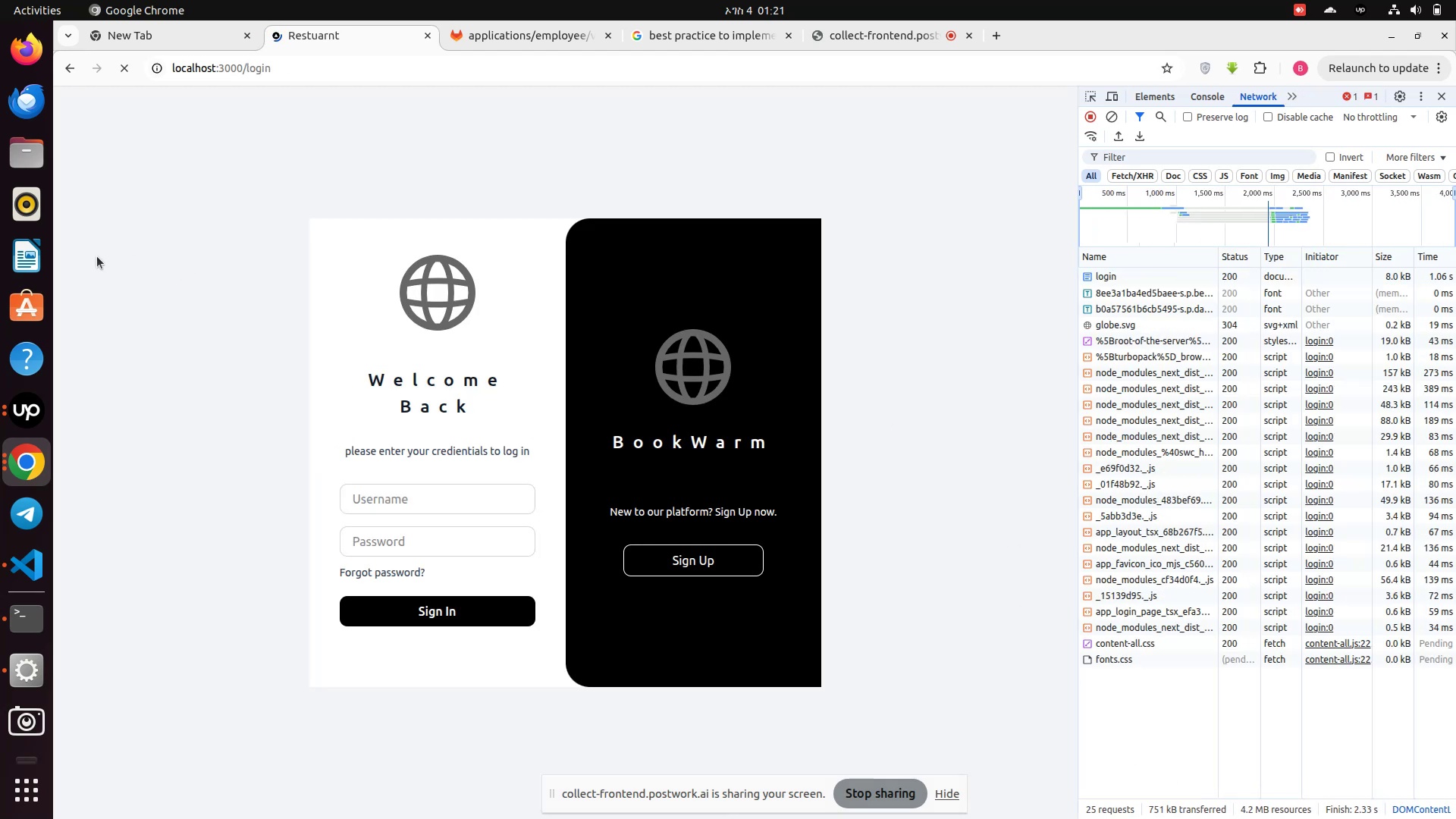 
left_click([24, 417])
 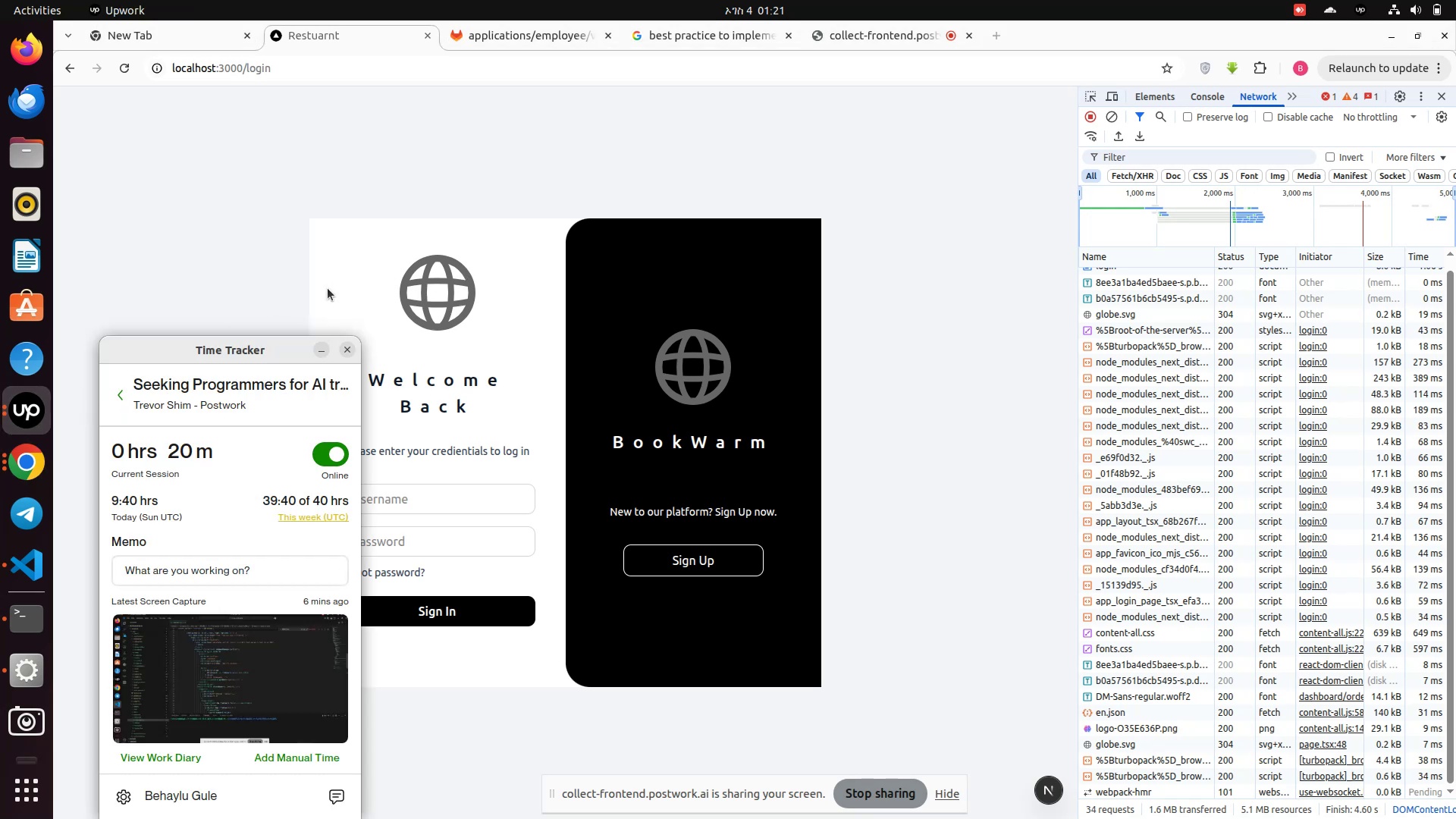 
left_click([275, 287])
 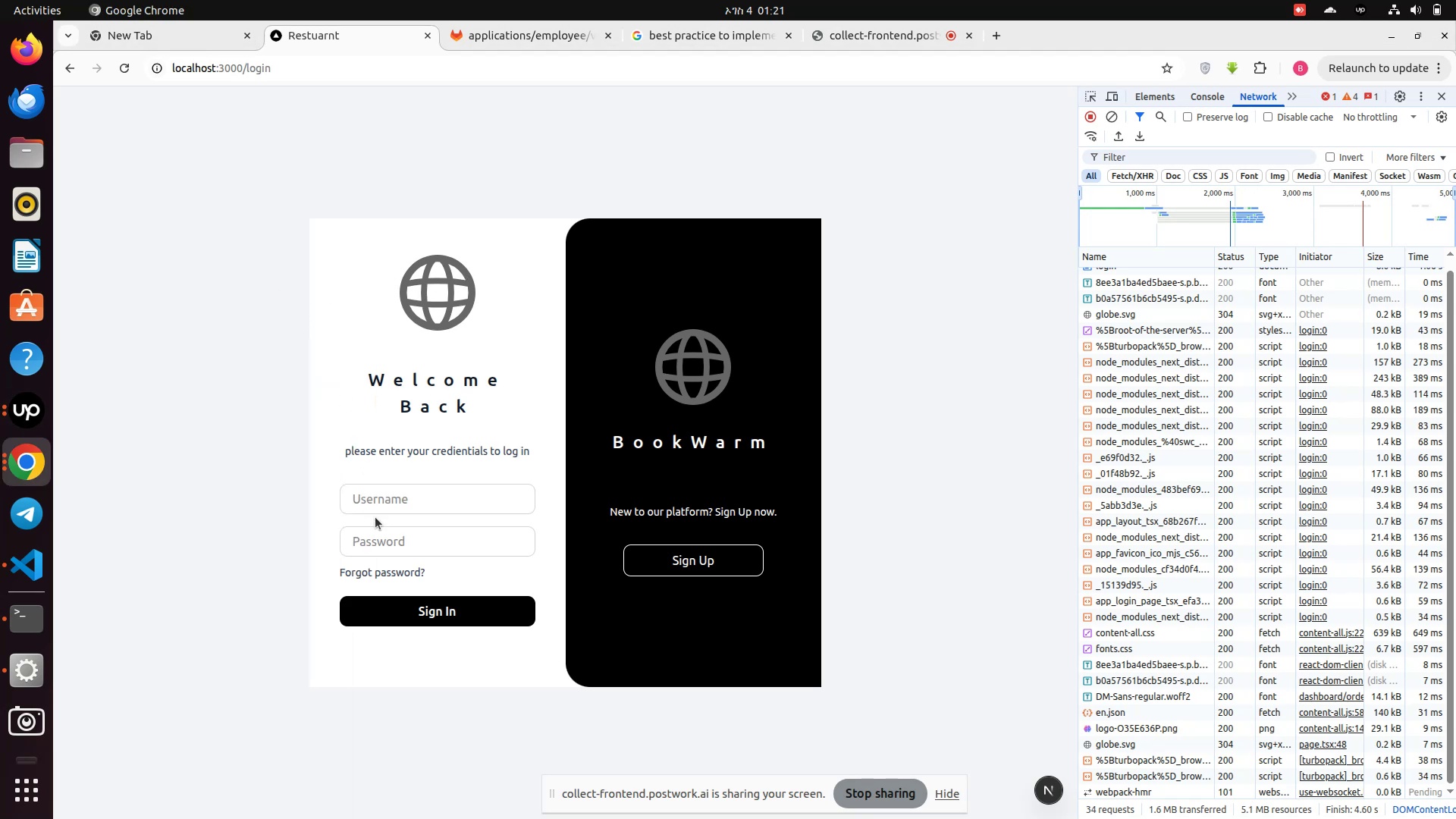 
left_click([378, 510])
 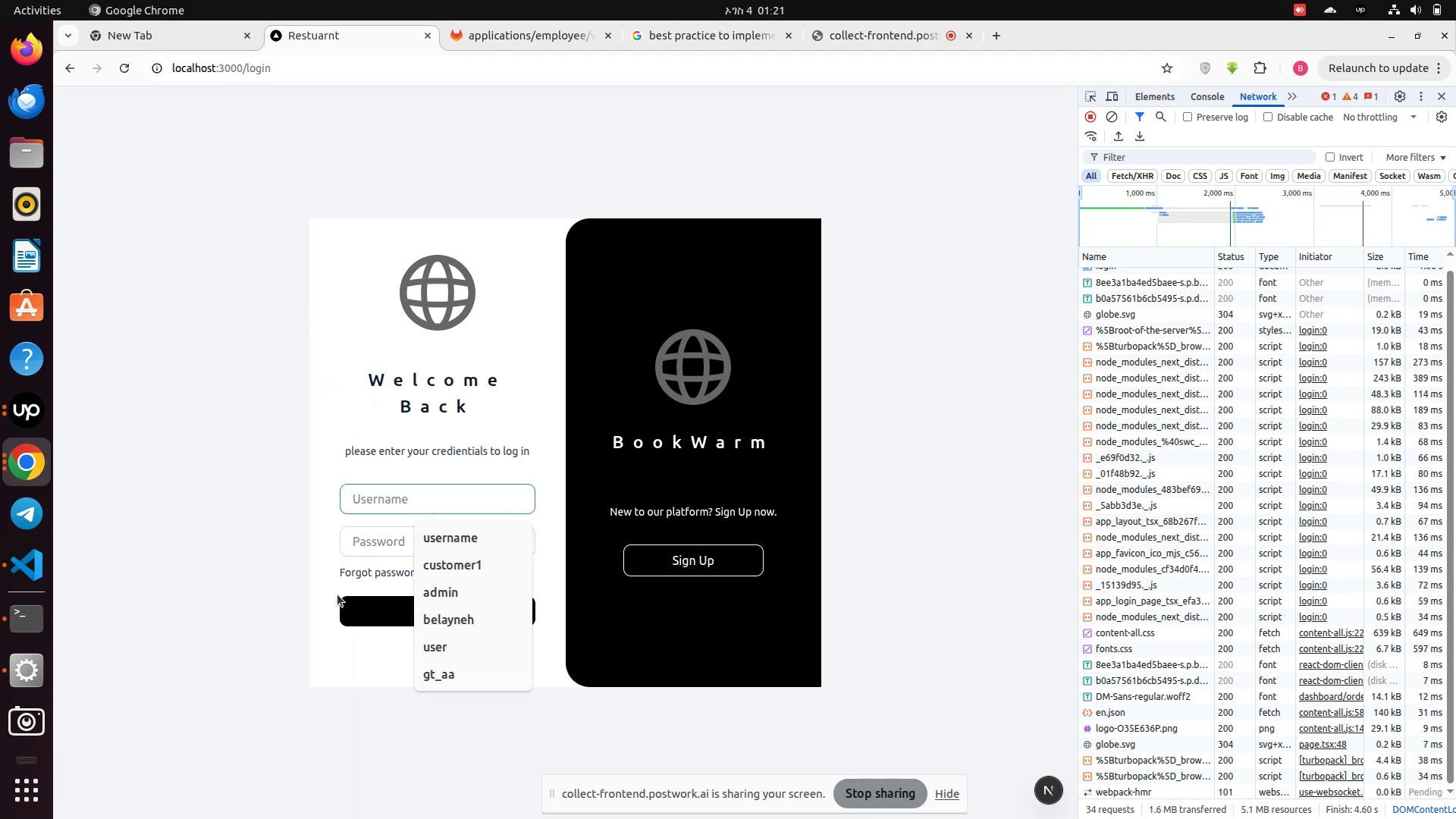 
hold_key(key=ShiftRight, duration=1.01)
 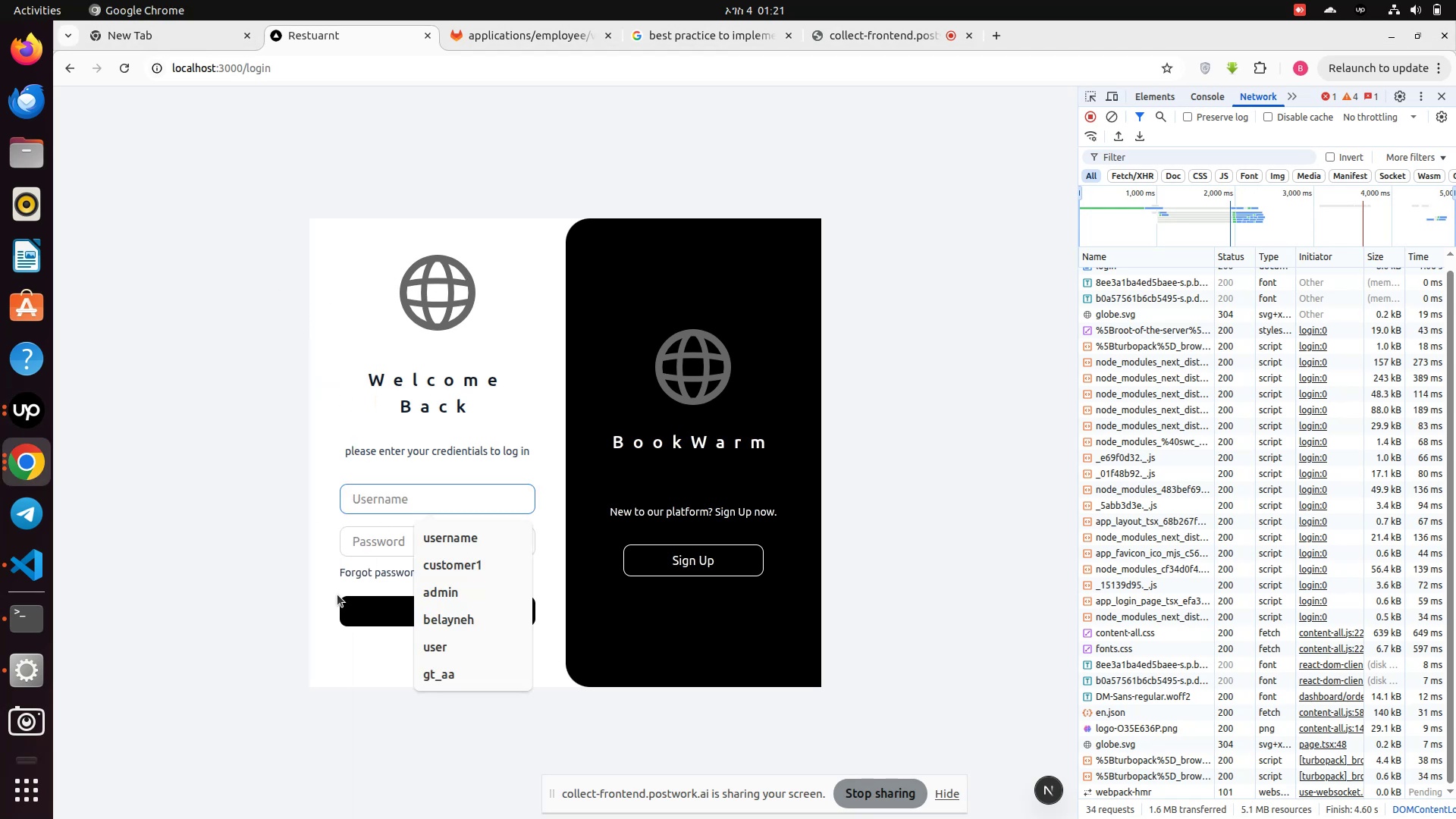 
left_click([443, 677])
 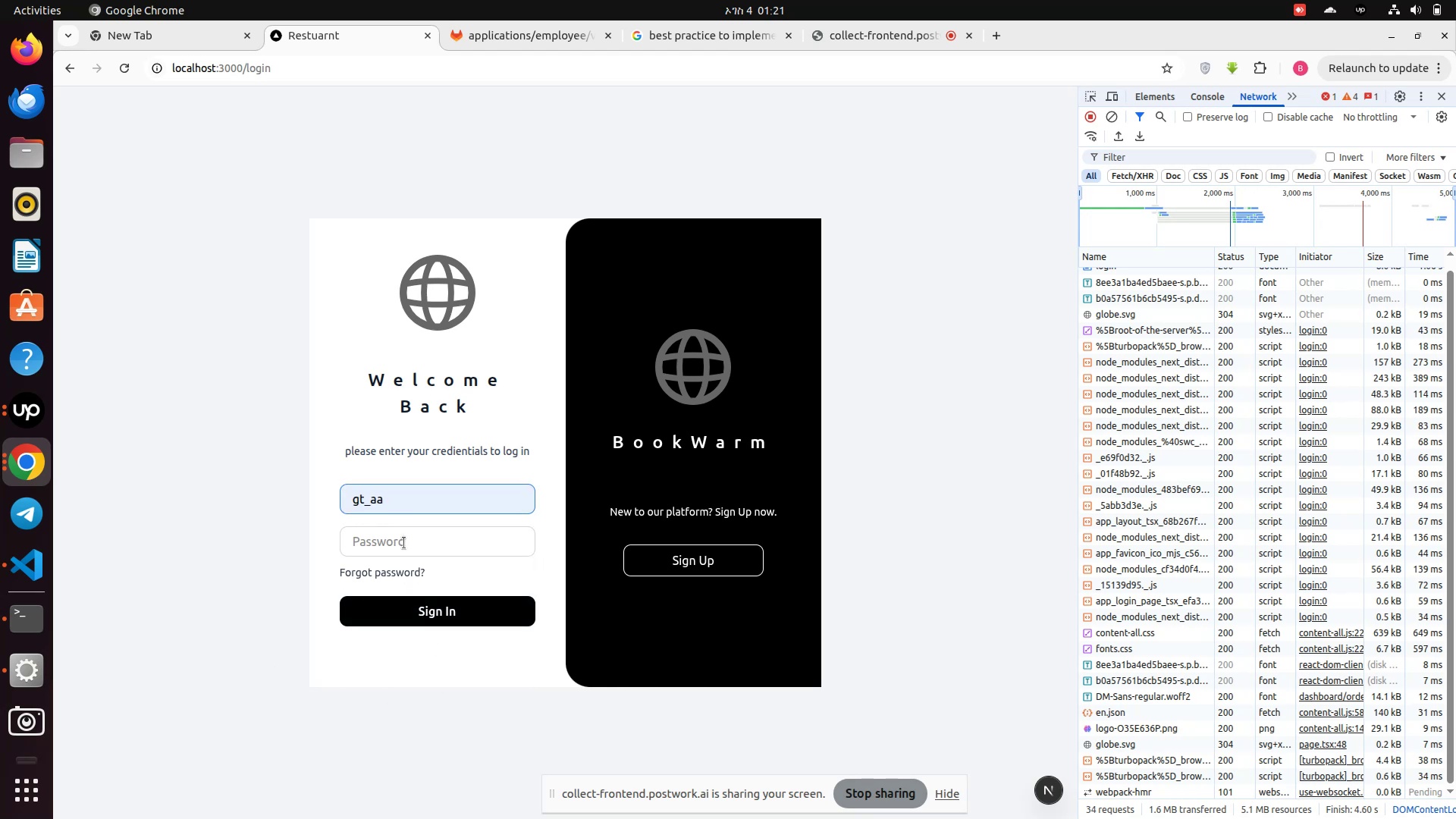 
left_click([404, 534])
 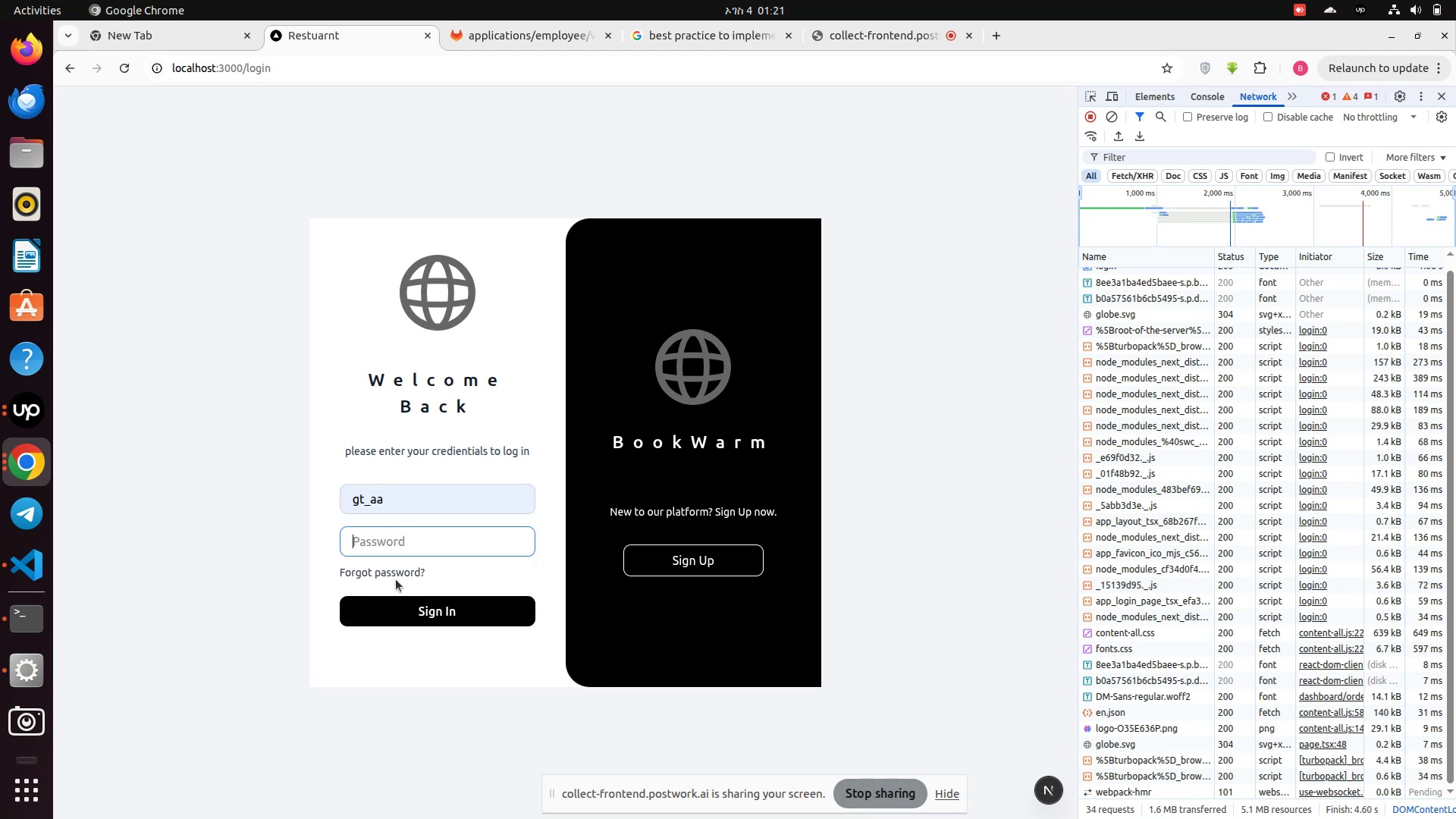 
type(!@QWASZXzxasqw12)
 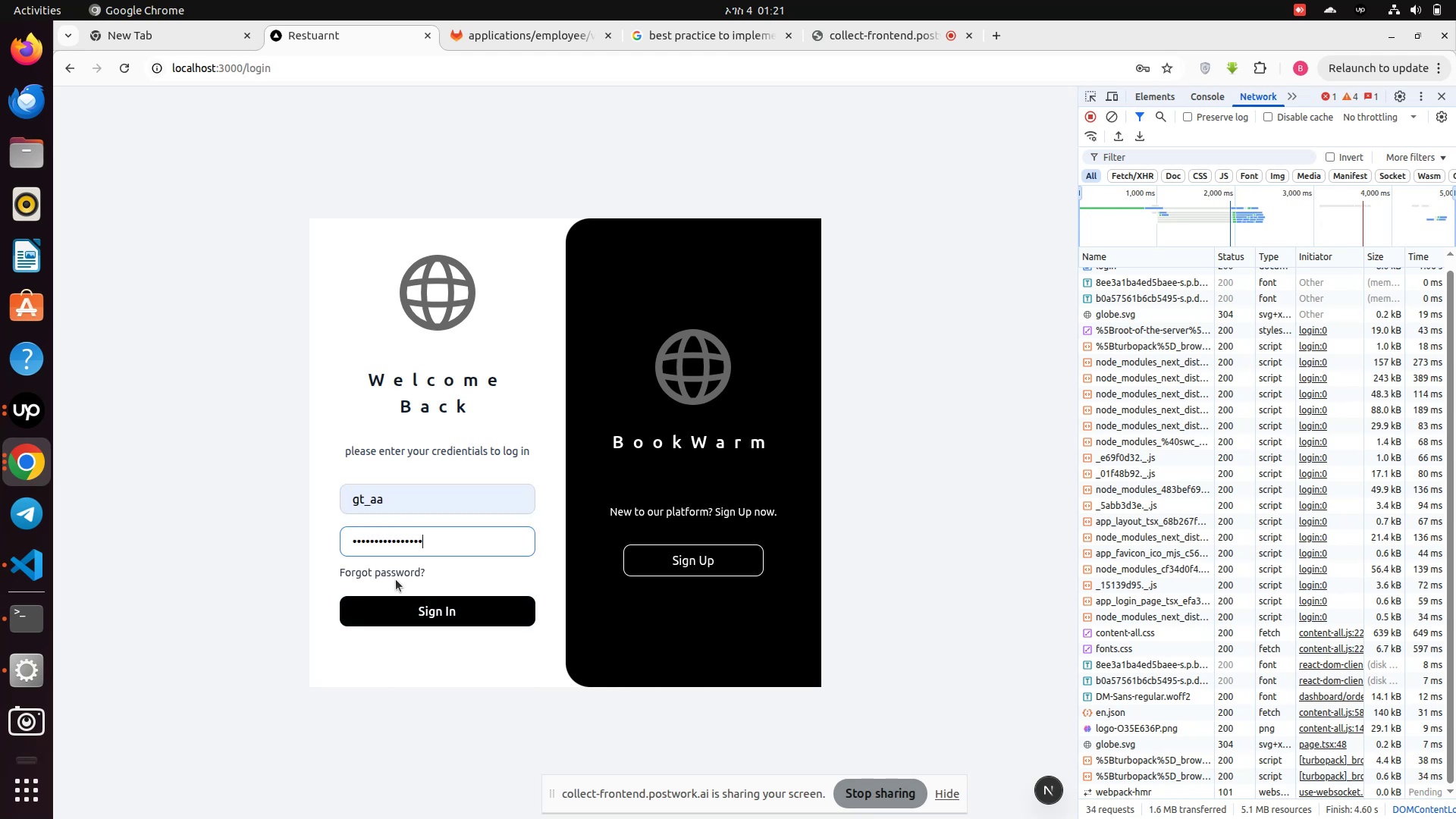 
key(Enter)
 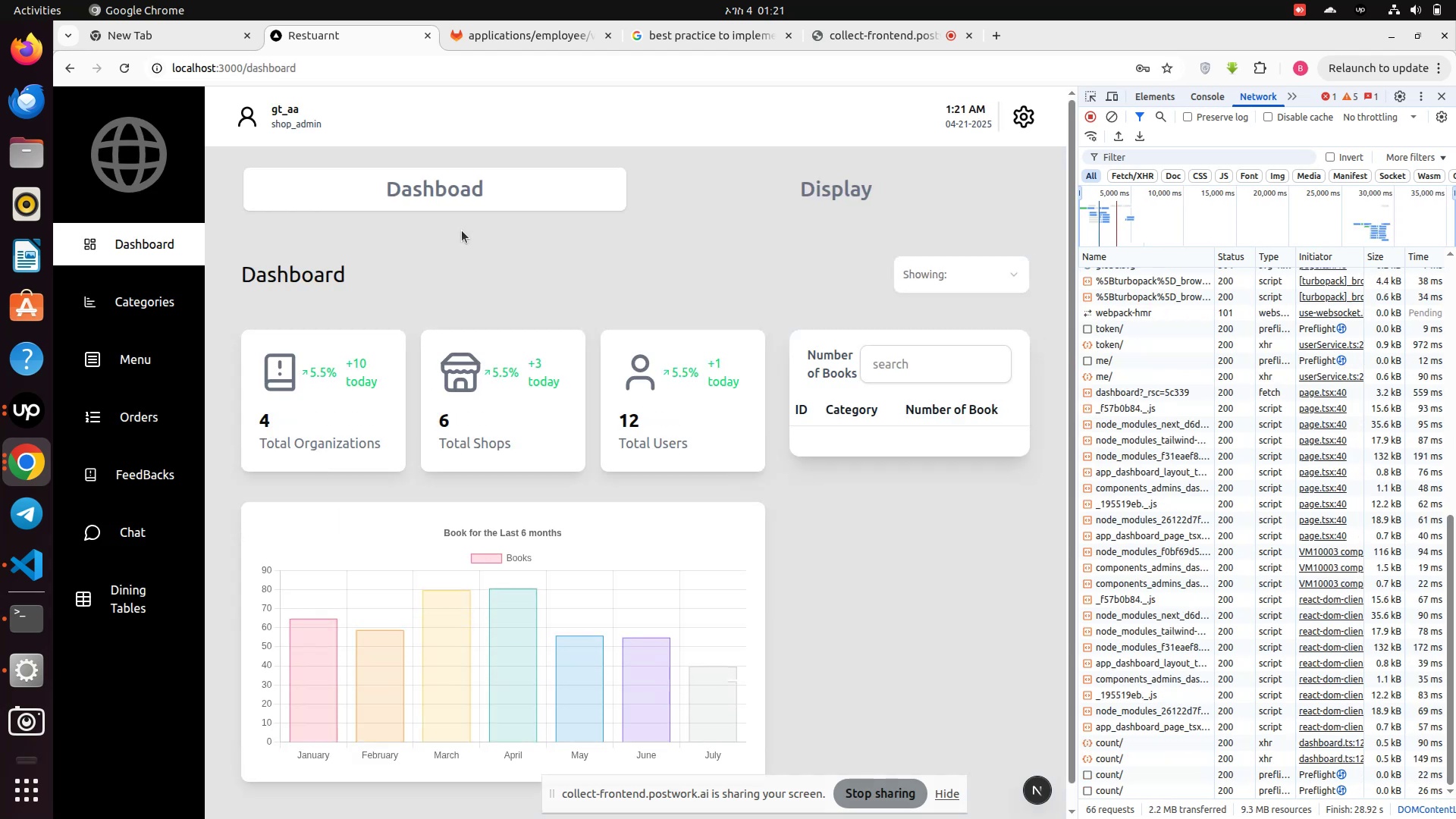 
wait(5.29)
 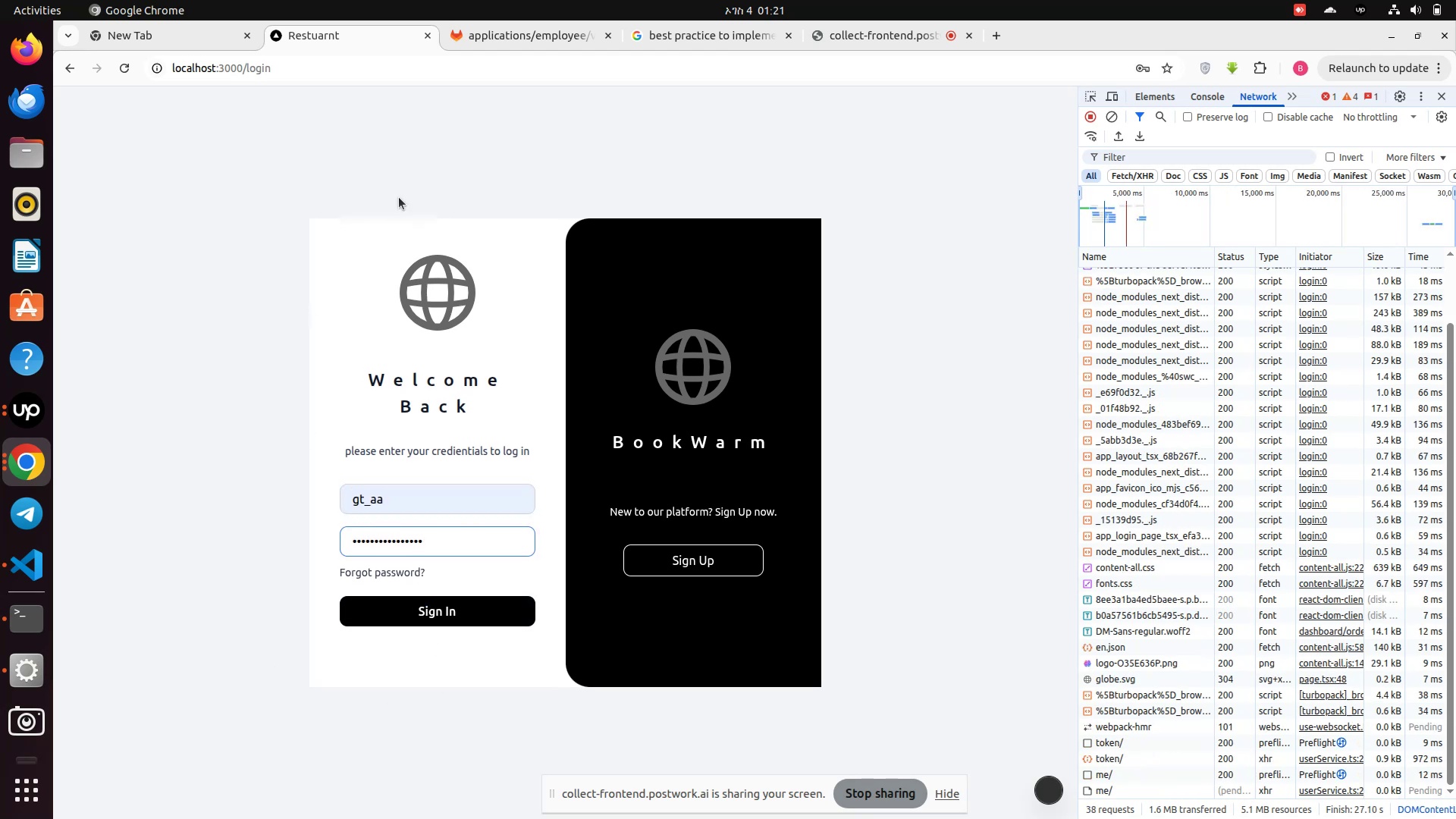 
left_click([136, 413])
 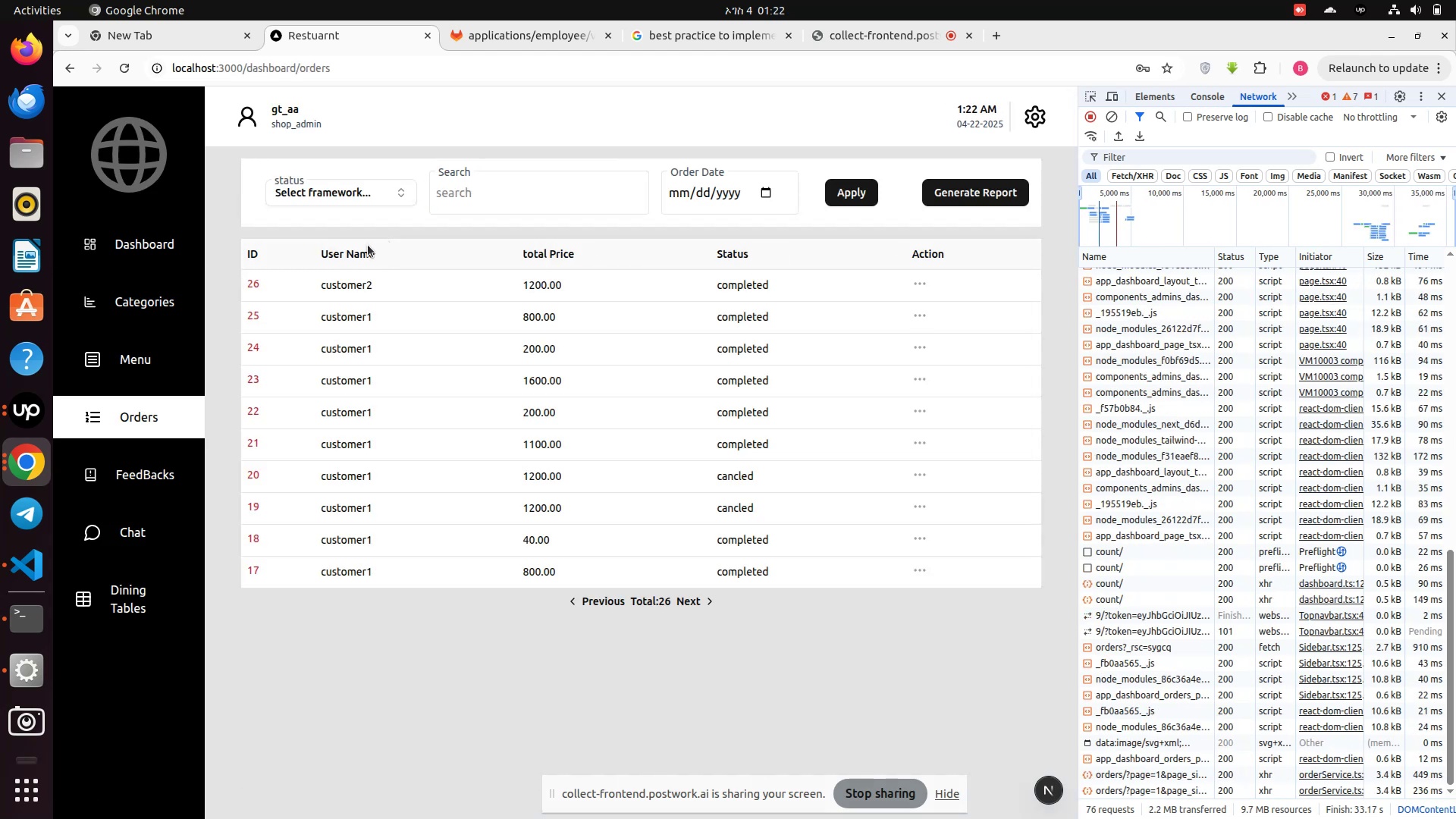 
left_click([360, 190])
 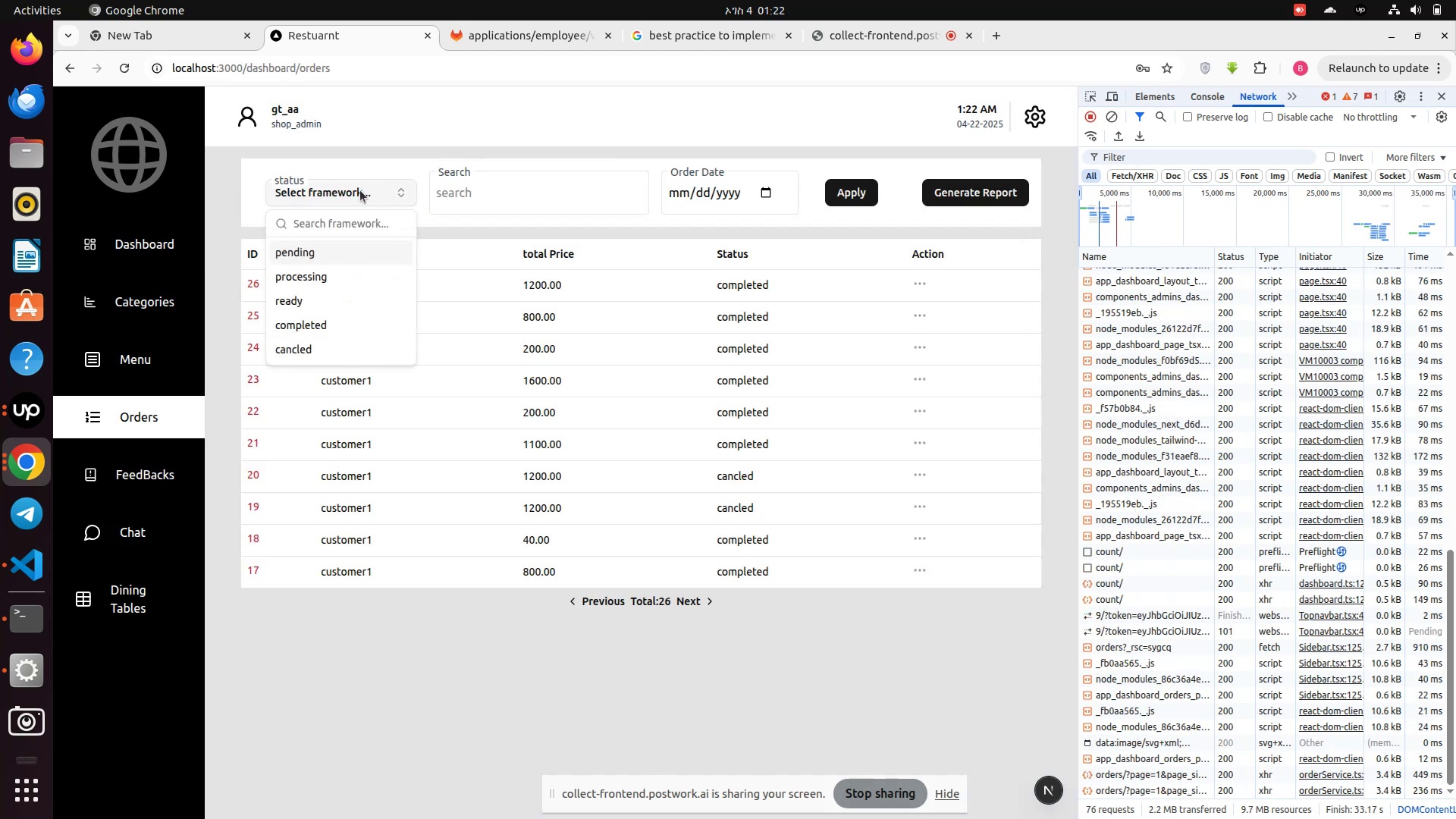 
type(dd)
 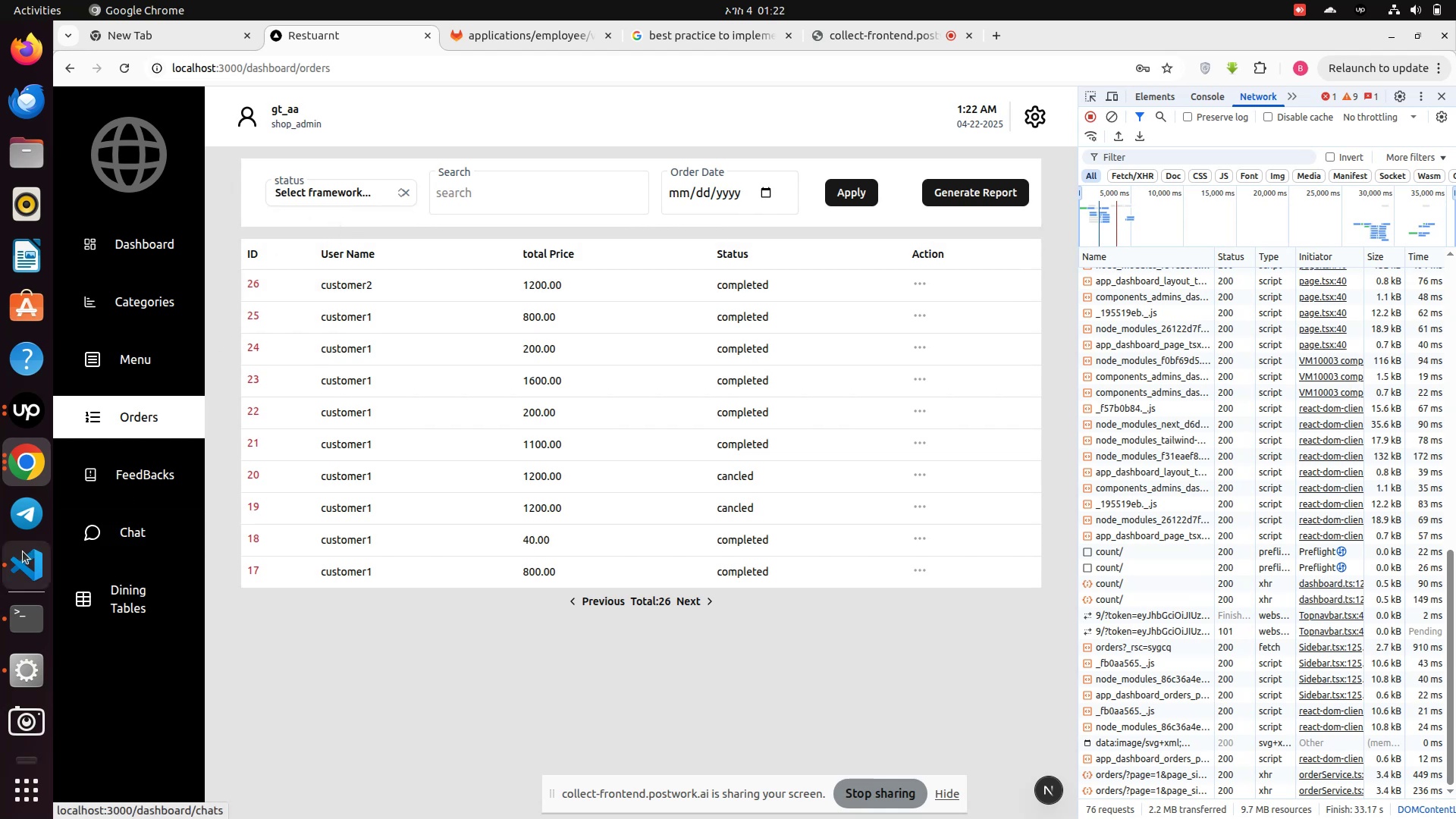 
wait(7.34)
 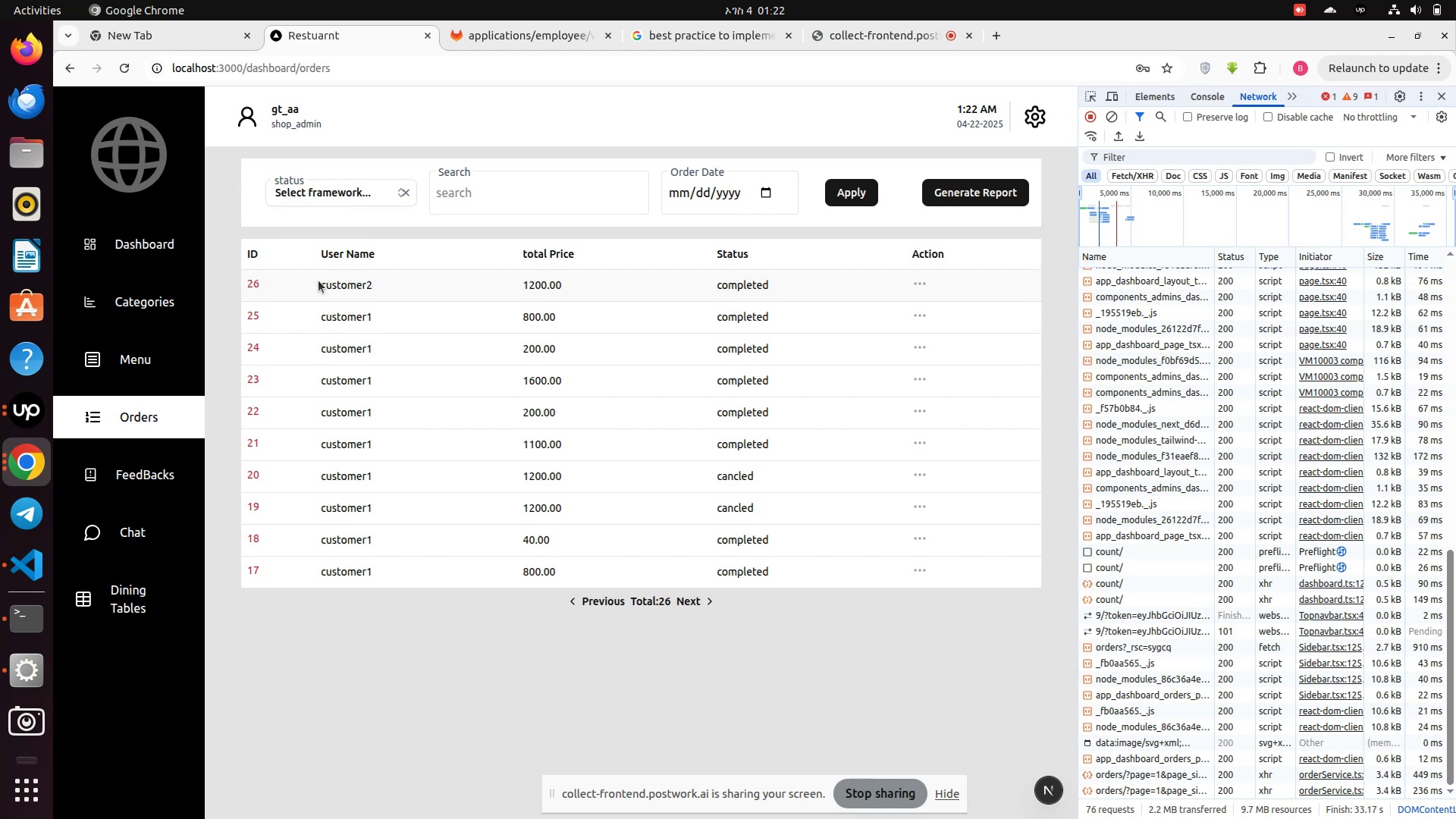 
scroll: coordinate [449, 259], scroll_direction: up, amount: 13.0
 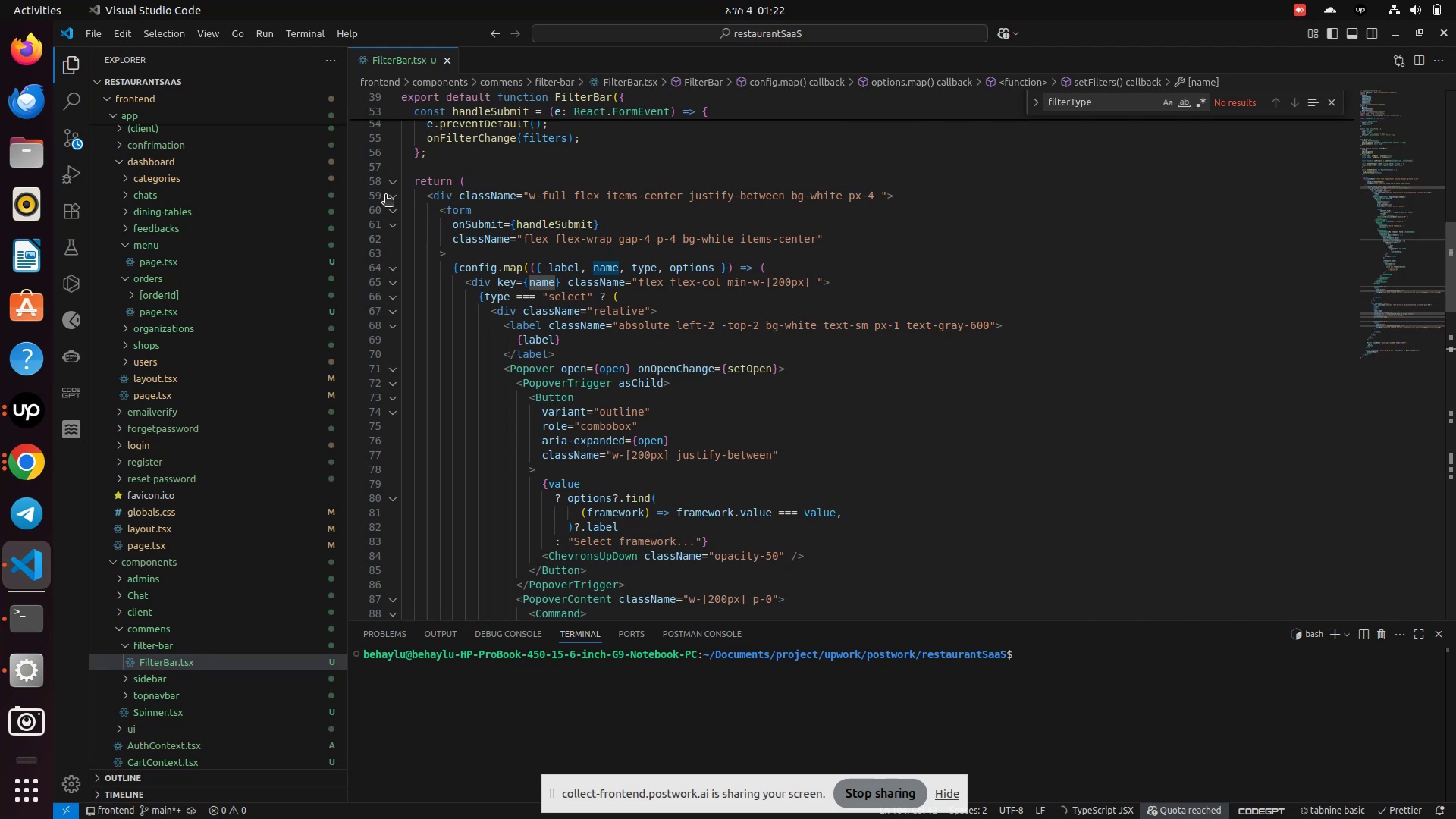 
left_click([385, 195])
 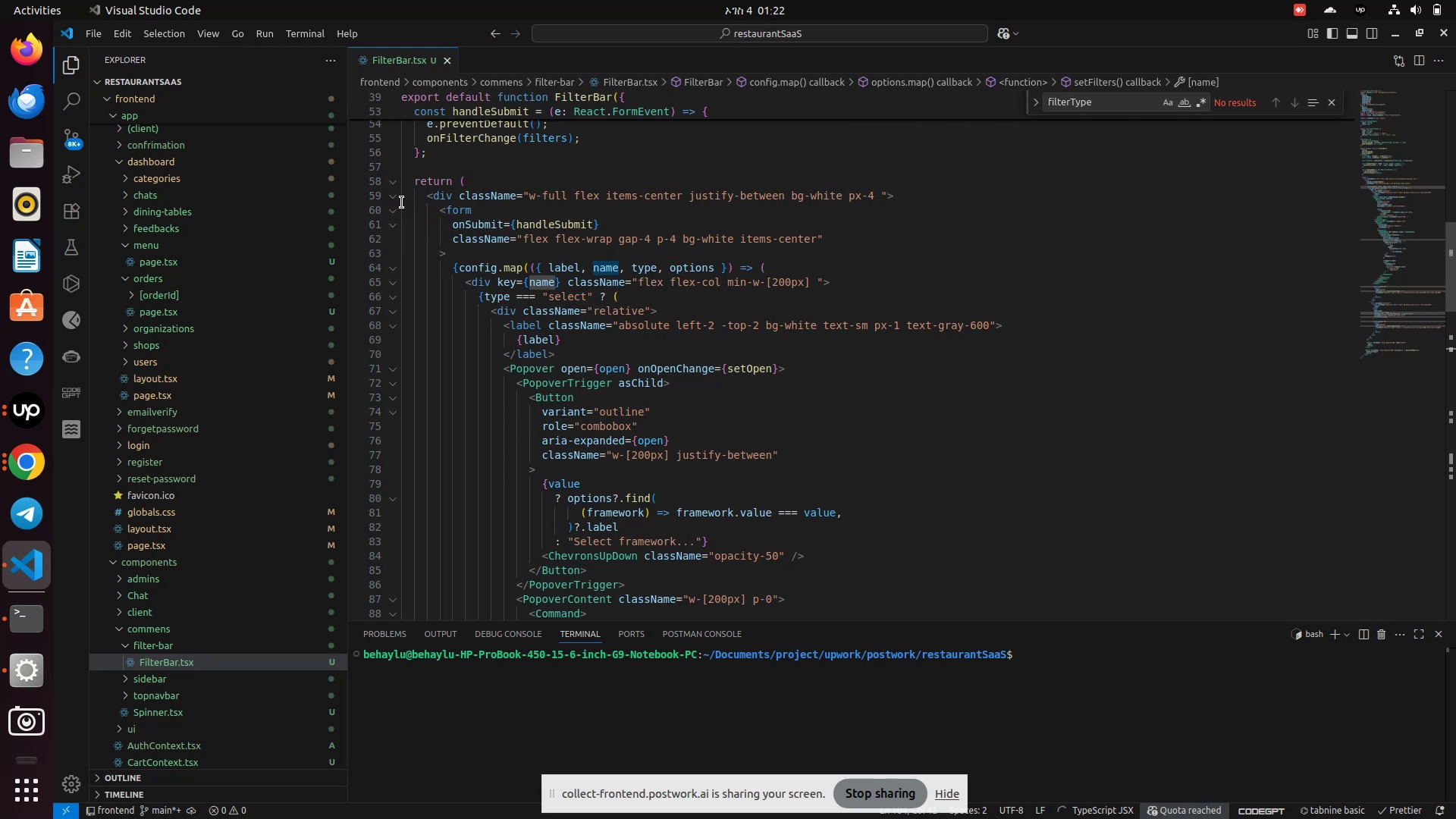 
left_click([393, 202])
 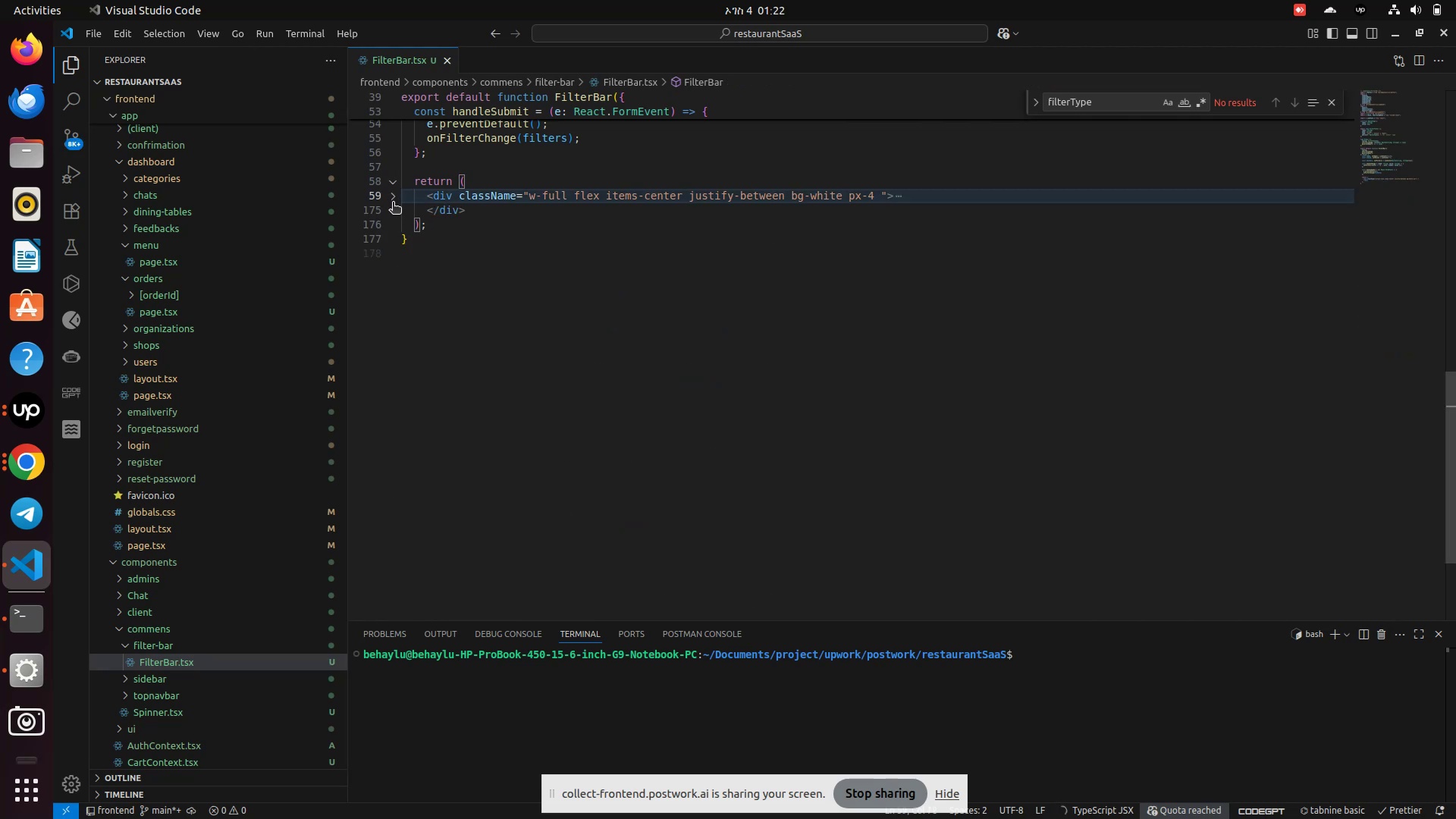 
scroll: coordinate [474, 294], scroll_direction: up, amount: 6.0
 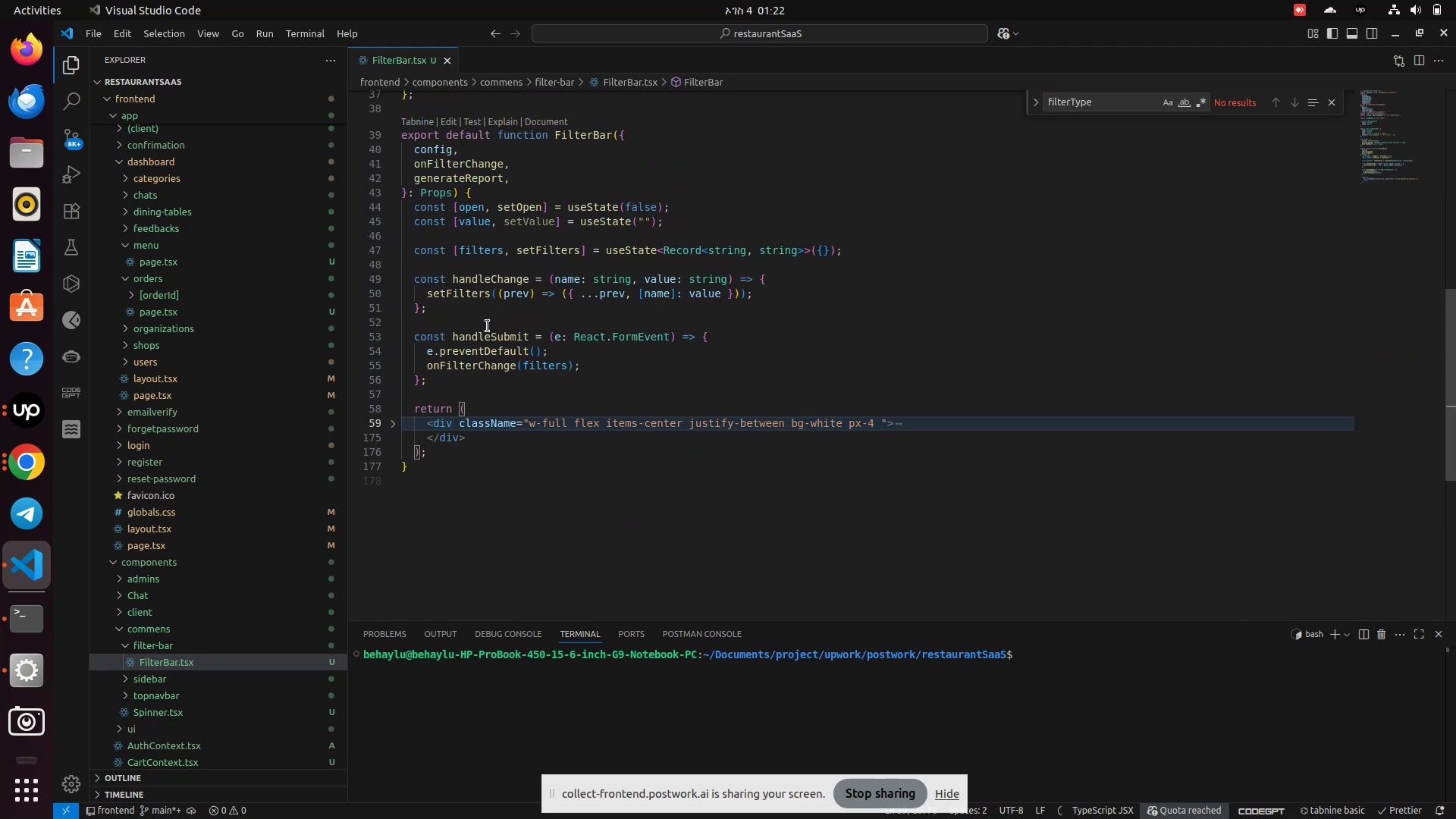 
key(Control+ControlLeft)
 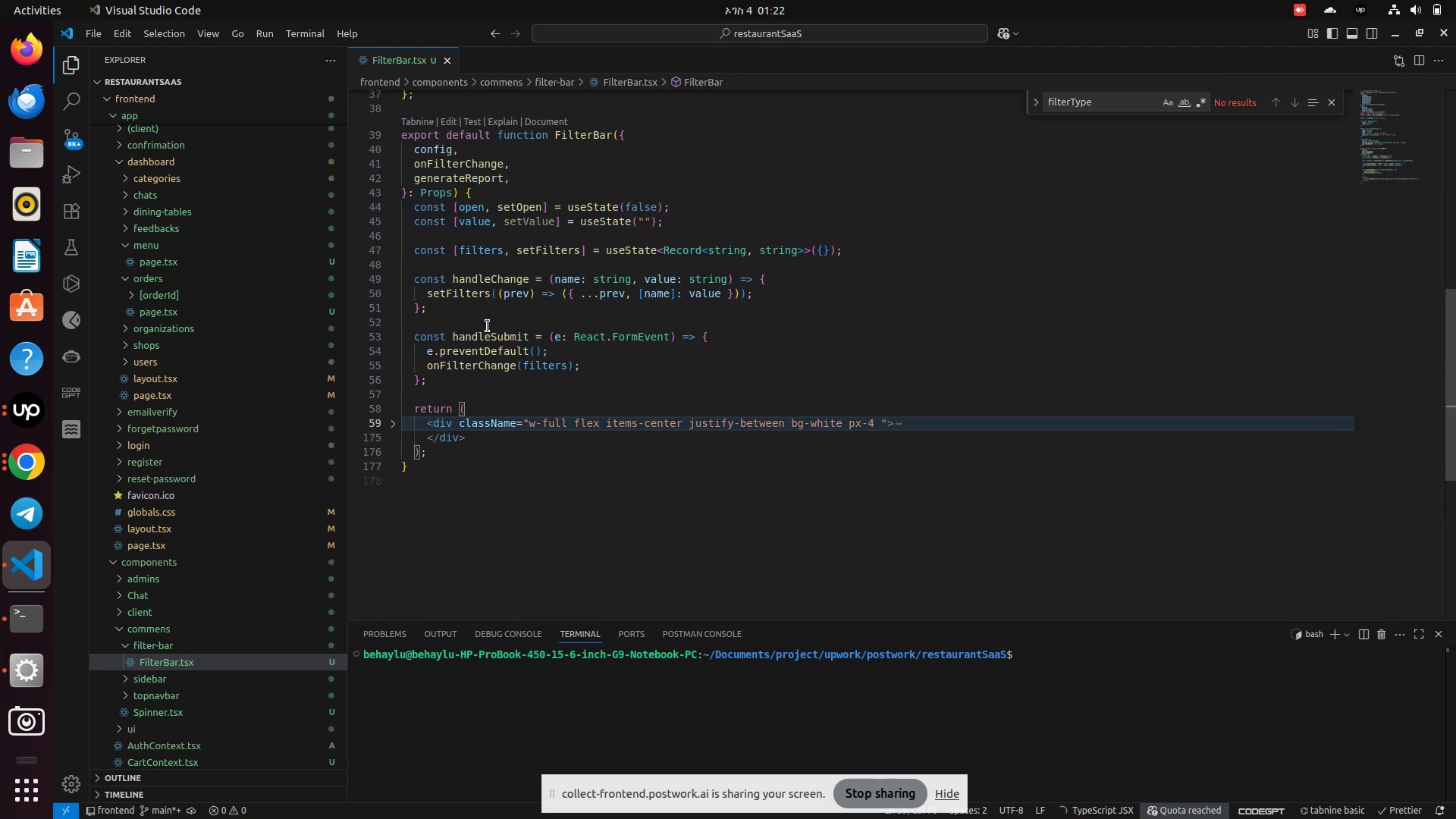 
key(Control+ControlLeft)
 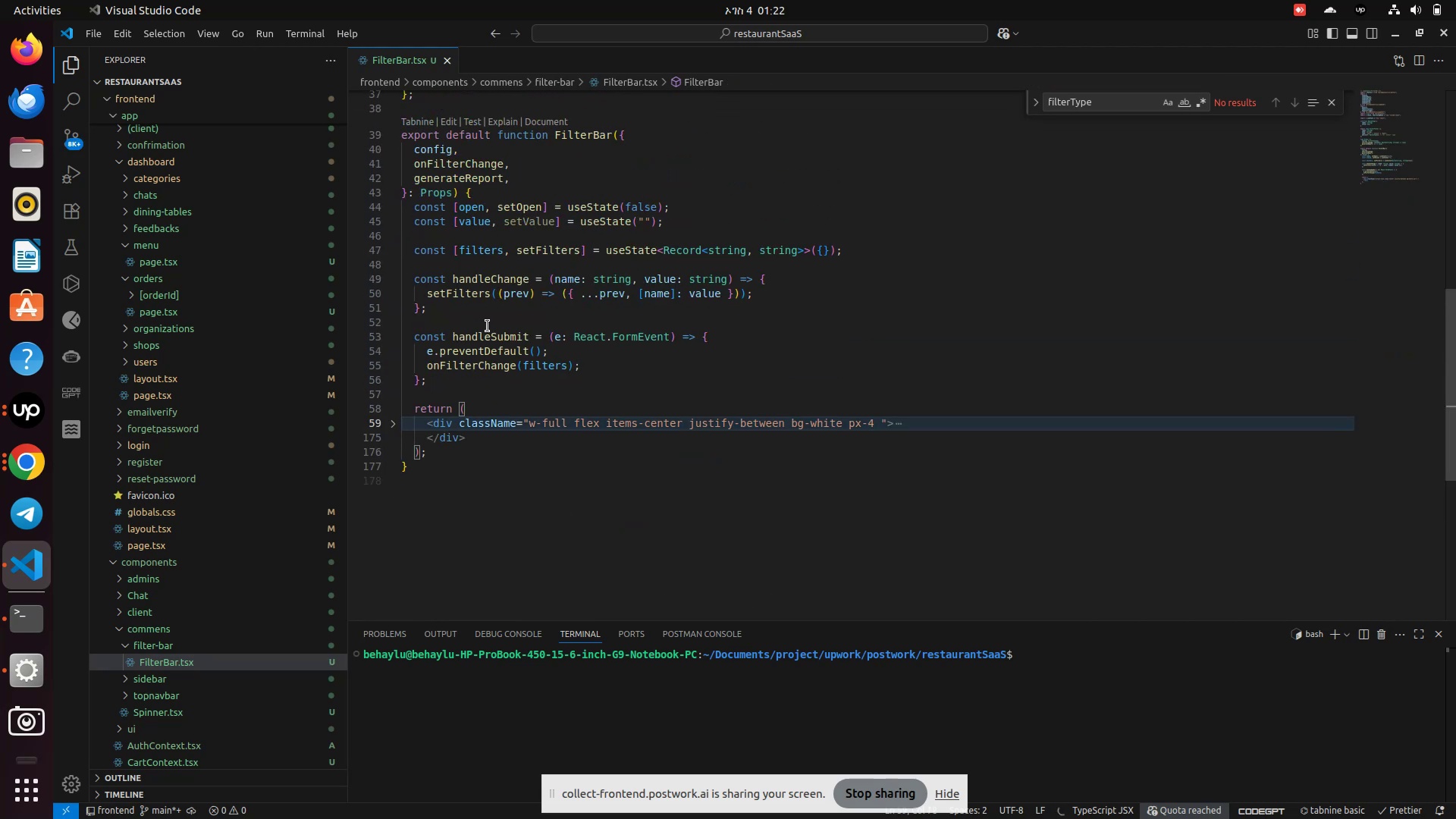 
key(Control+A)
 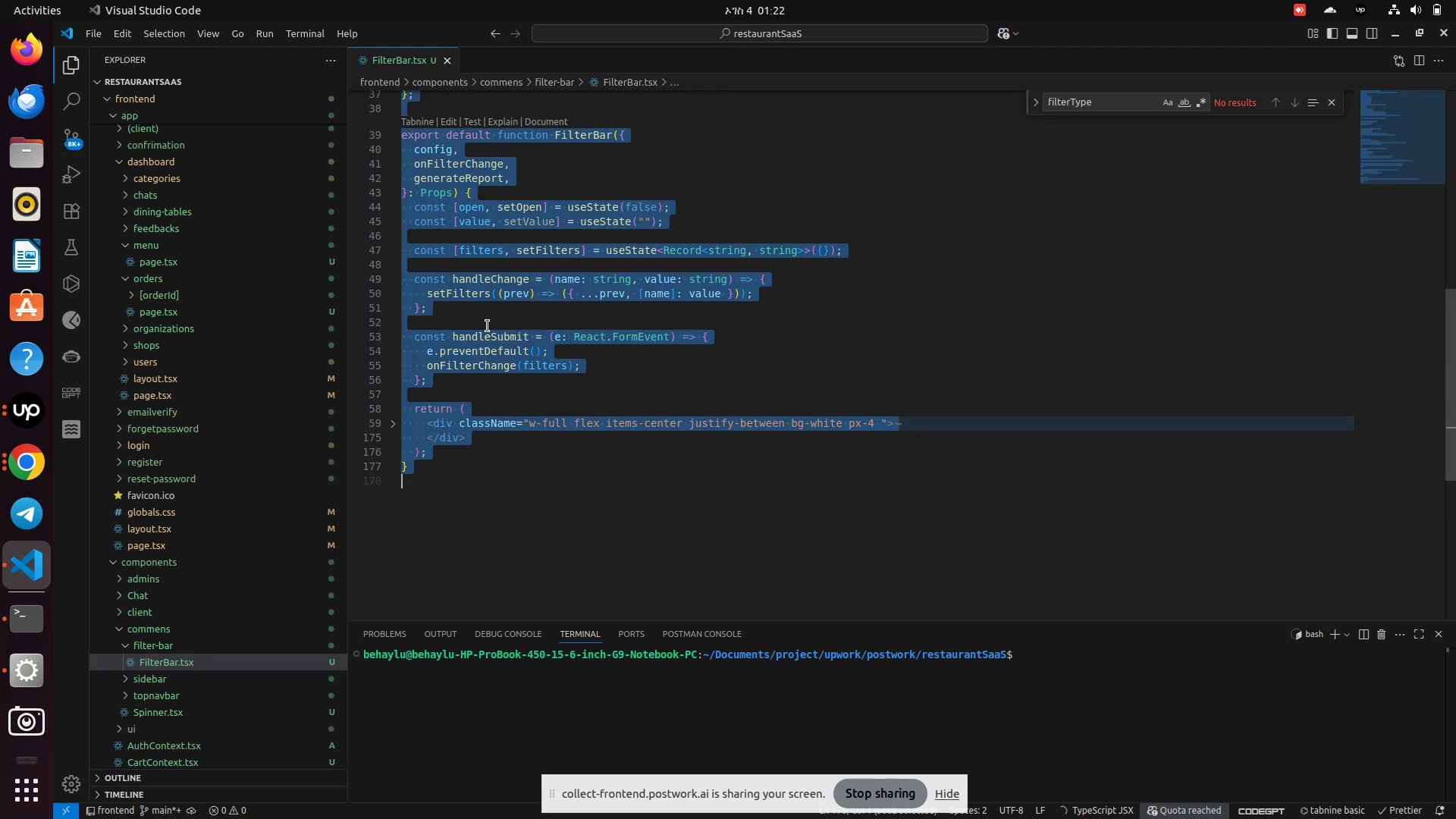 
key(Control+C)
 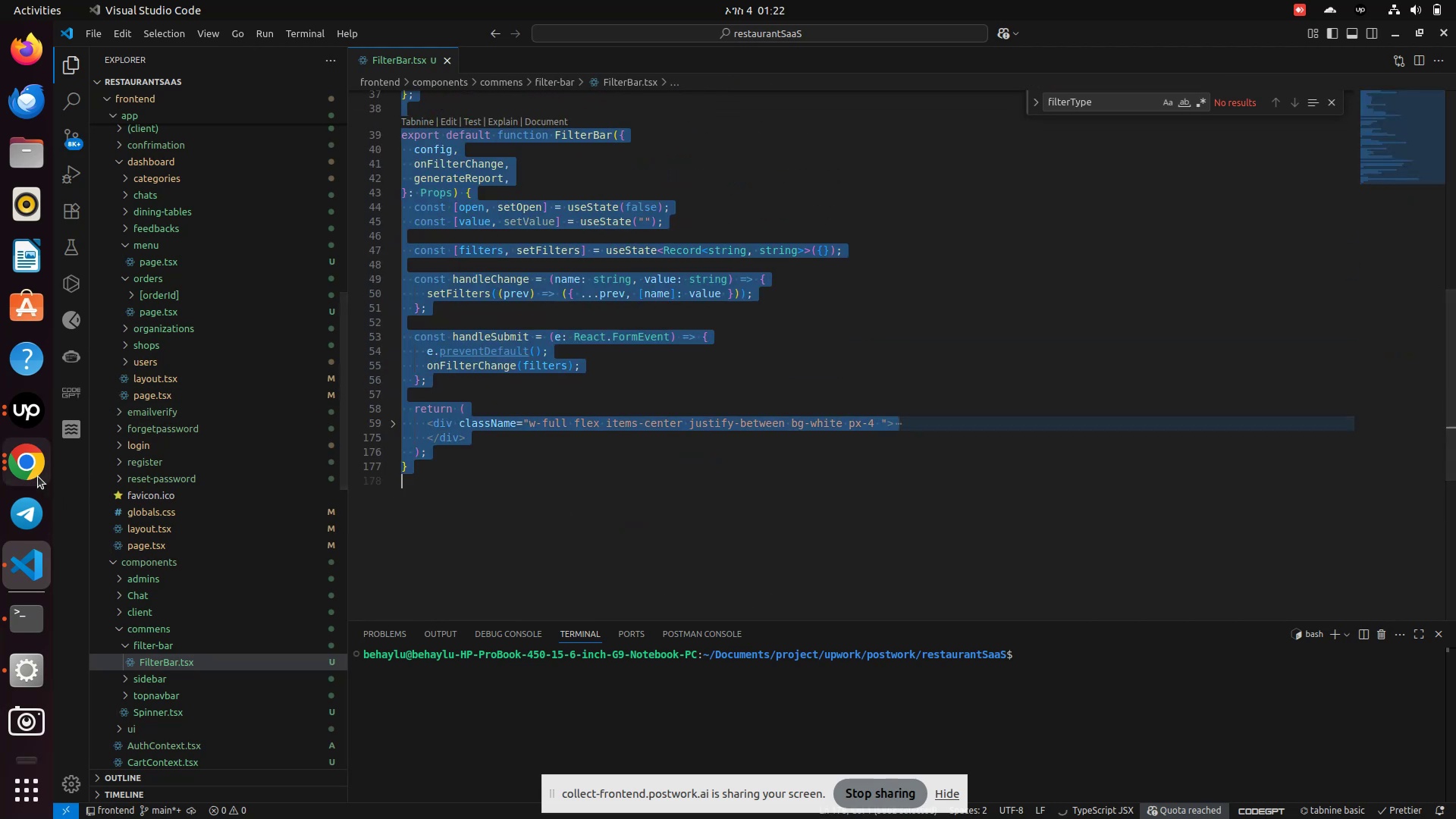 
left_click([24, 465])
 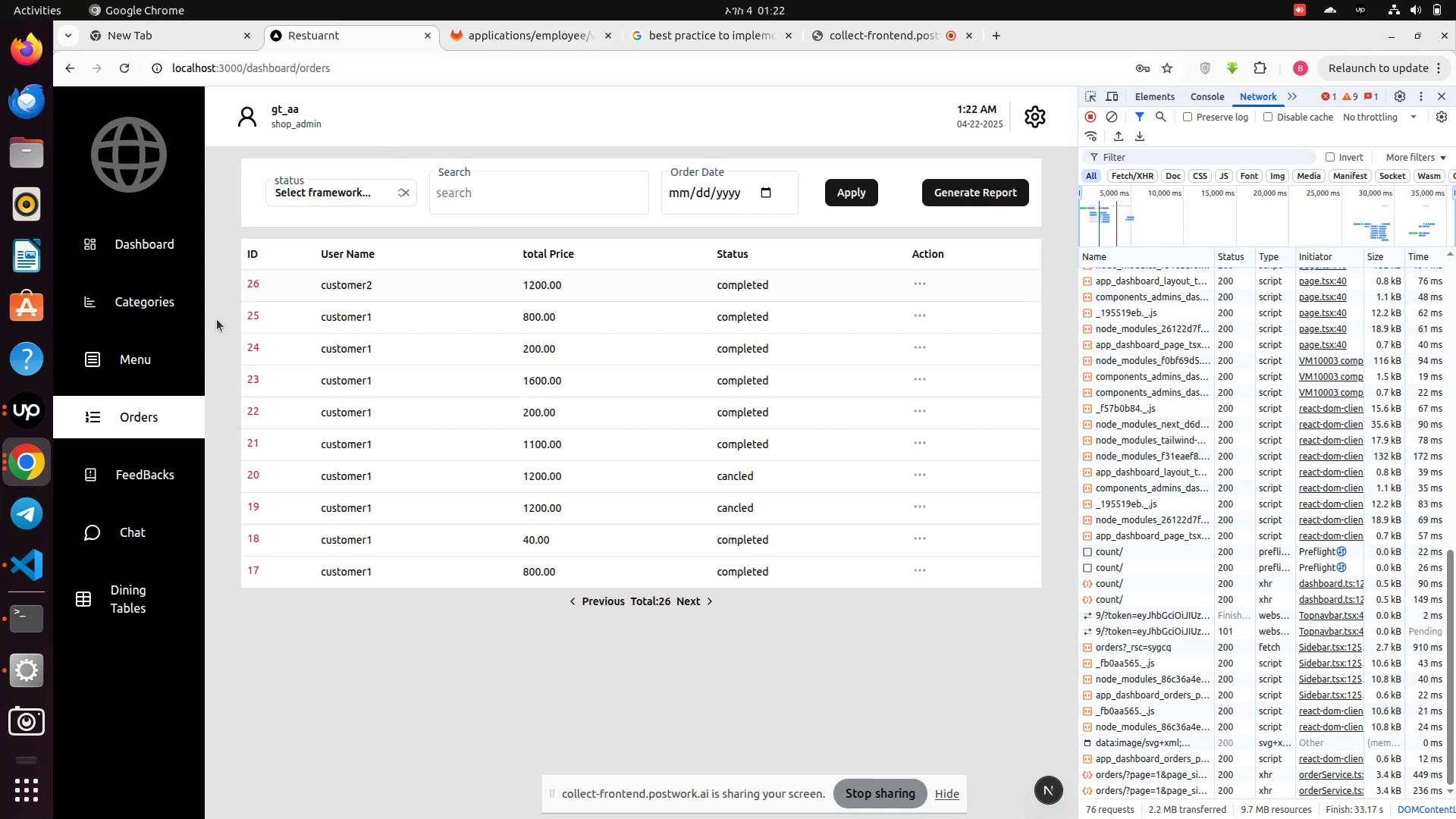 
left_click([22, 462])
 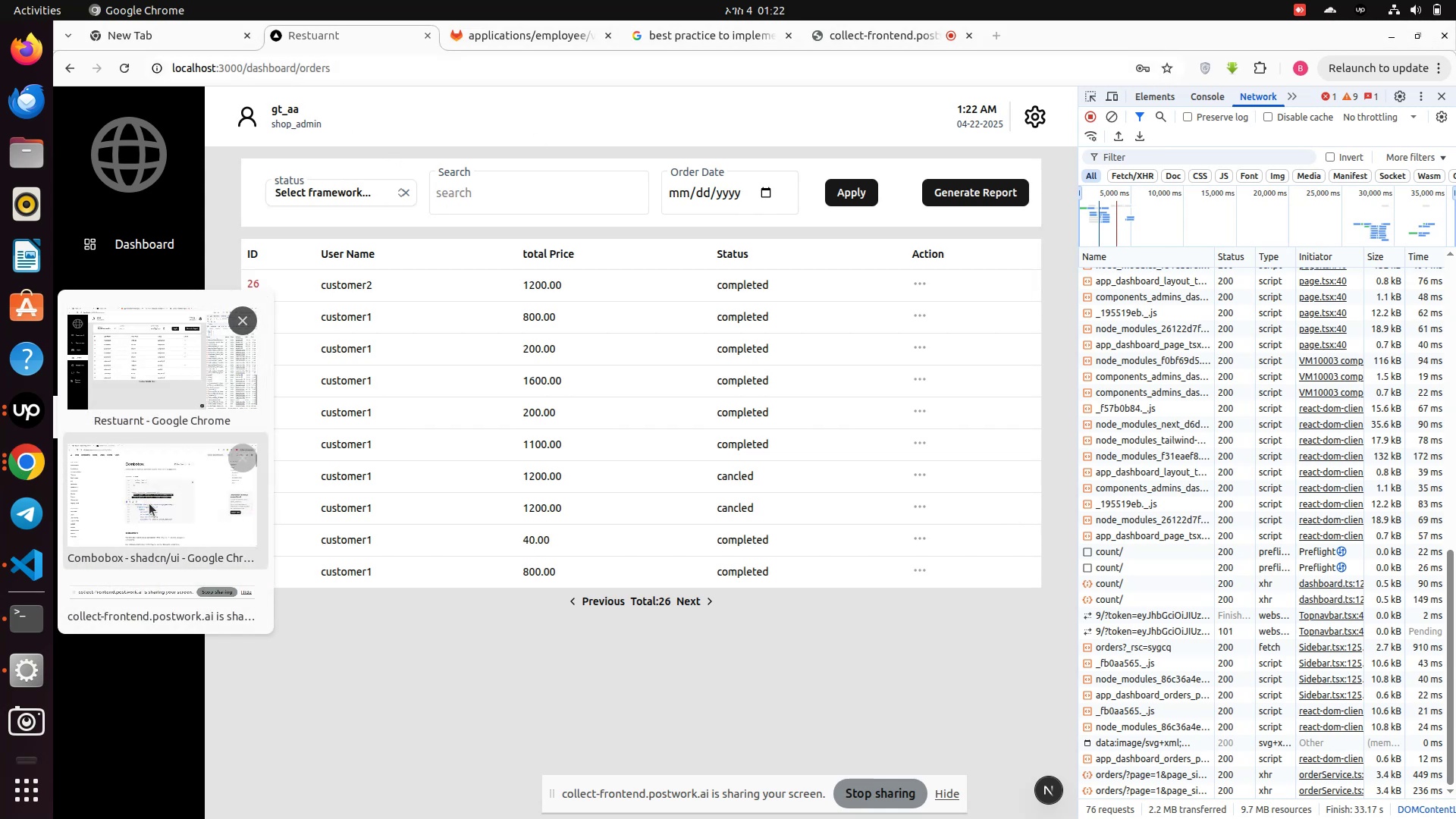 
left_click([149, 513])
 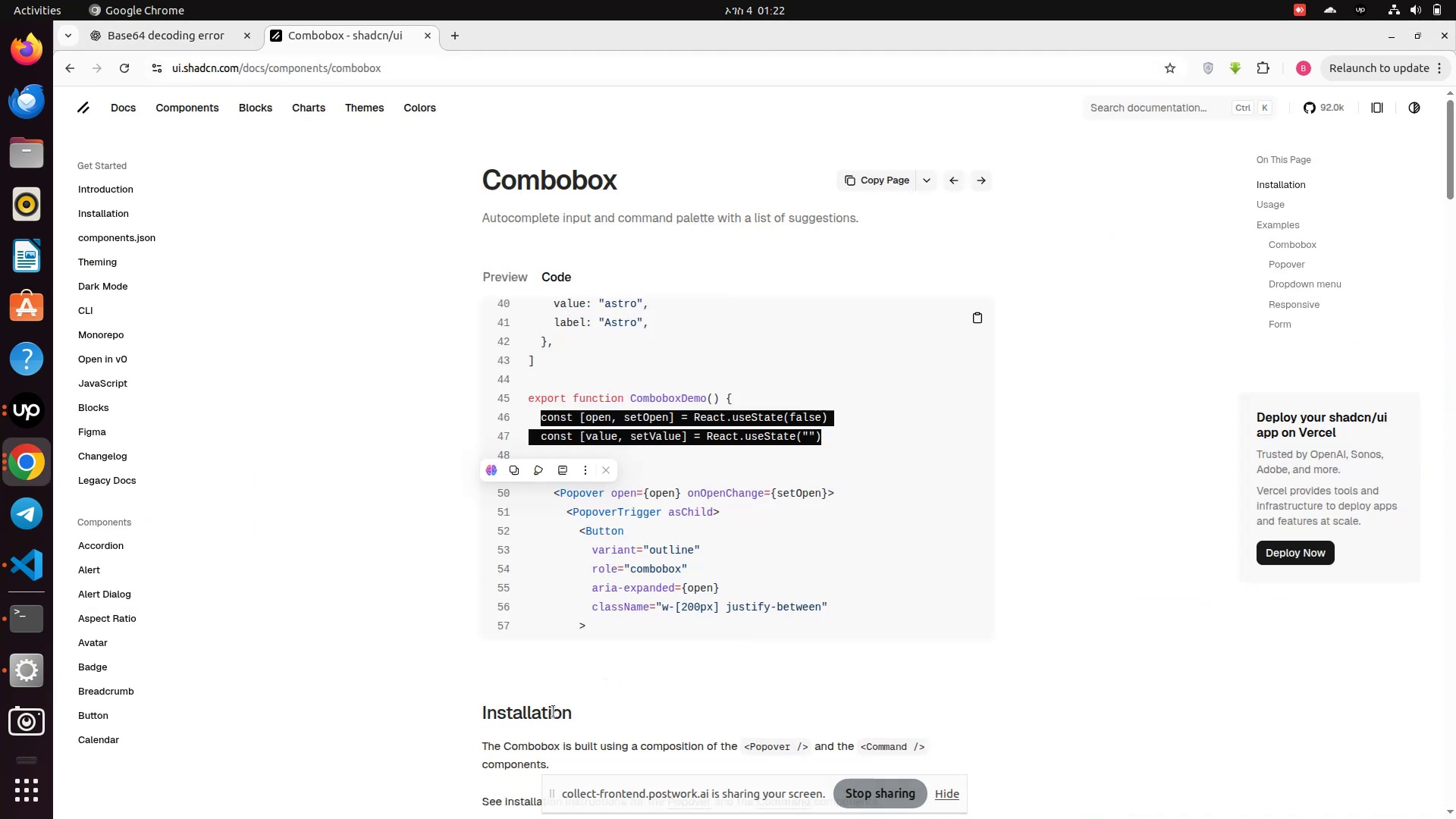 
scroll: coordinate [588, 696], scroll_direction: down, amount: 14.0
 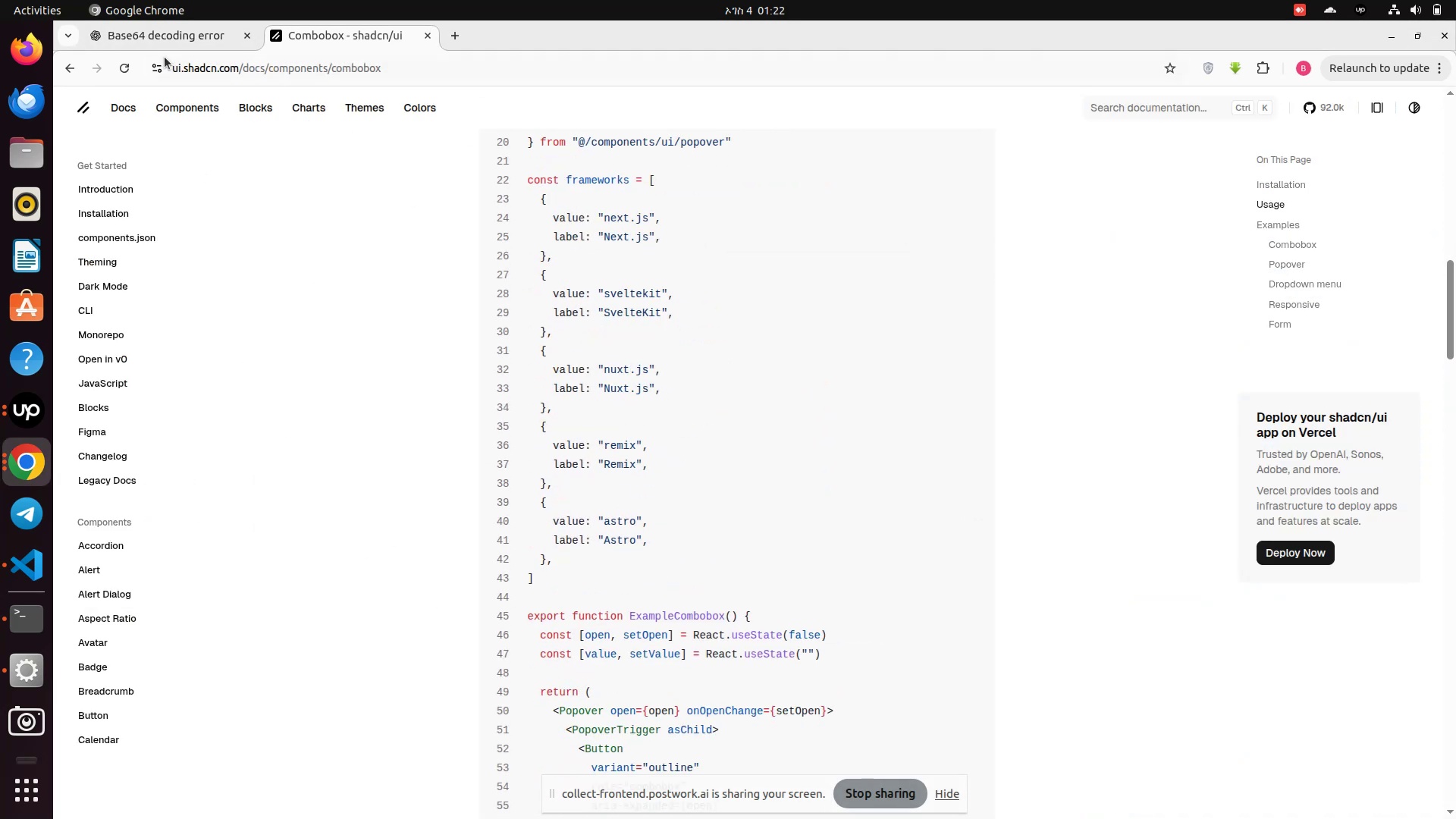 
left_click([159, 39])
 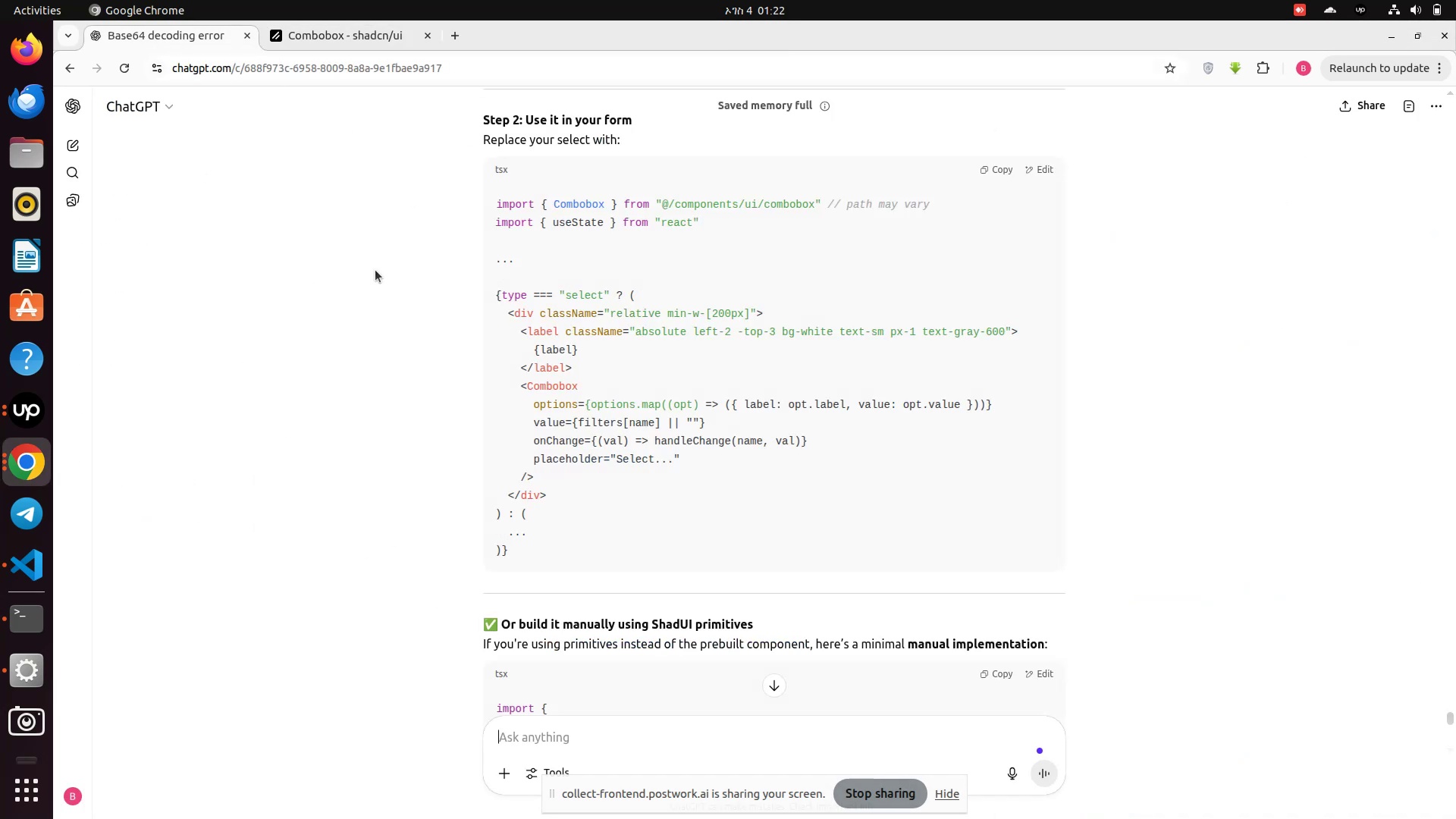 
scroll: coordinate [563, 699], scroll_direction: down, amount: 15.0
 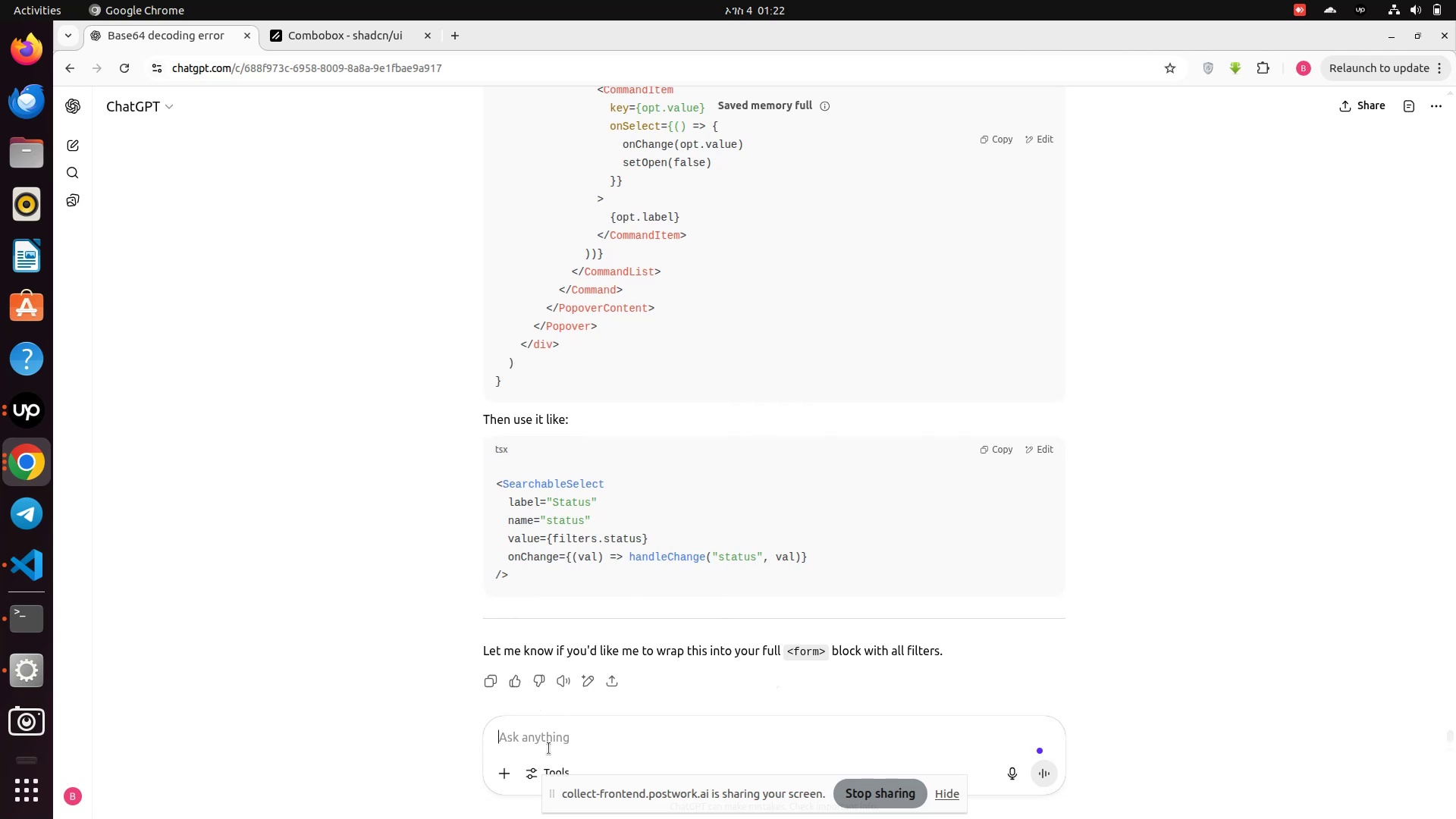 
left_click([548, 743])
 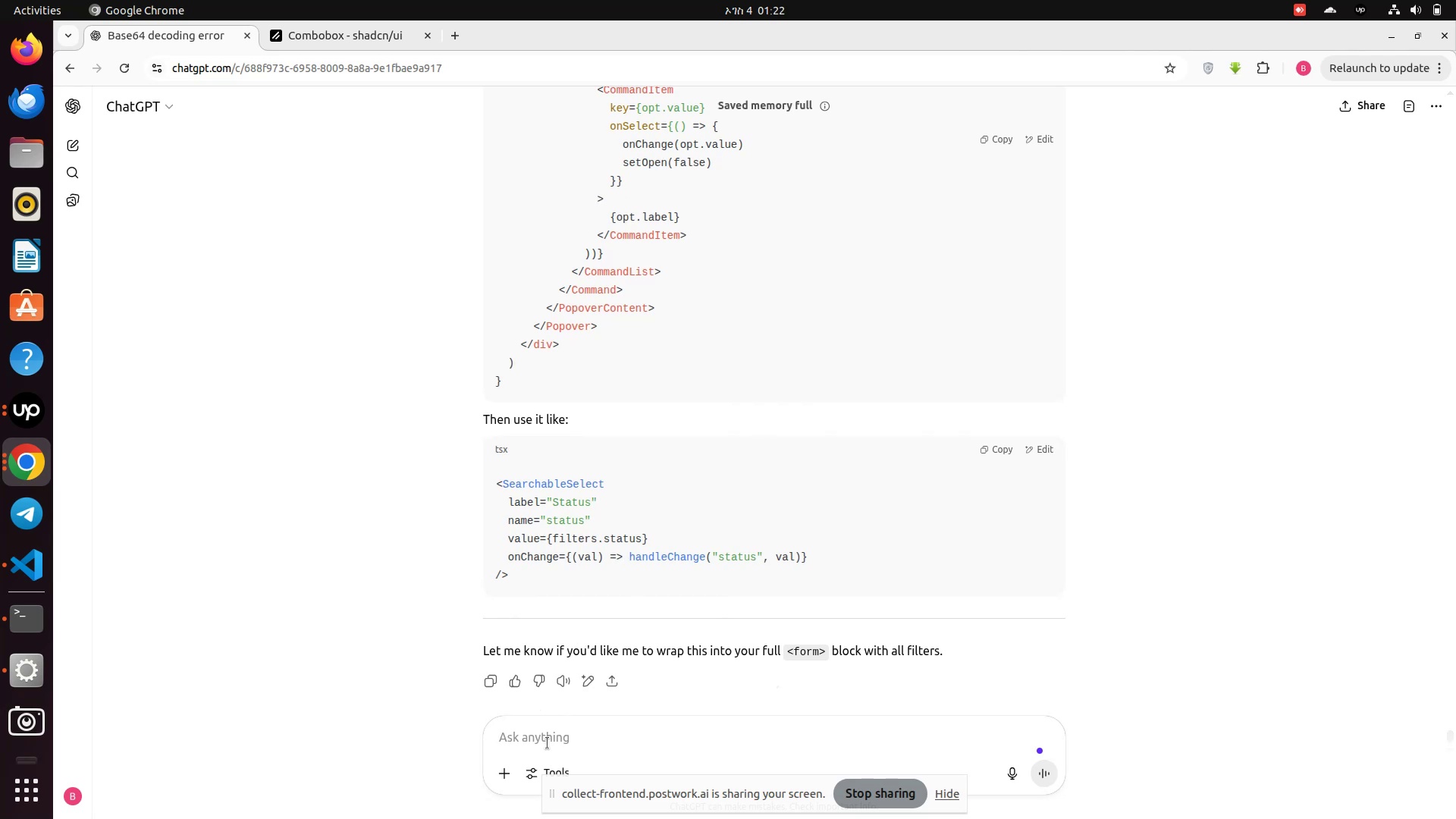 
key(Control+V)
 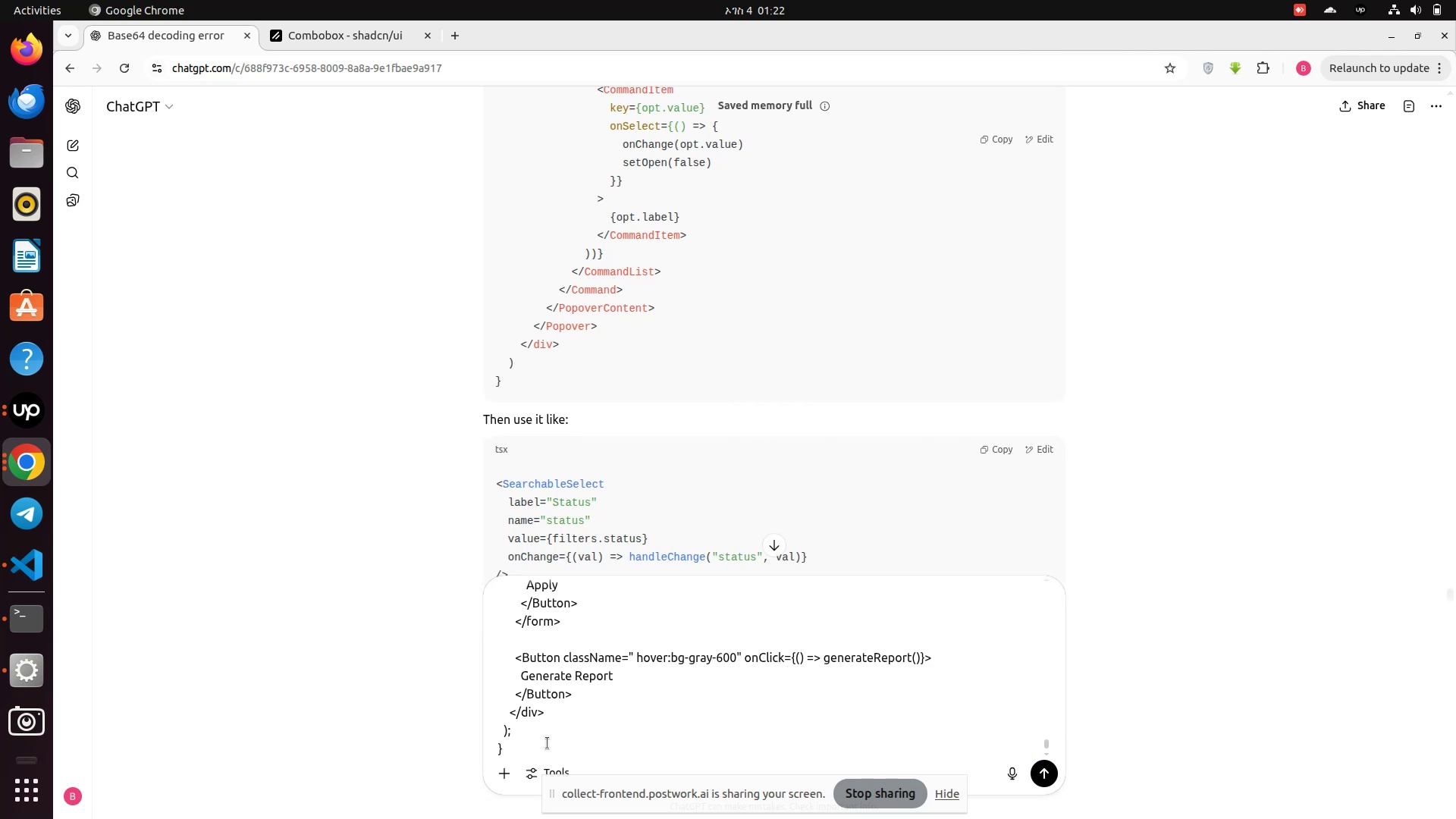 
type( fix this )
 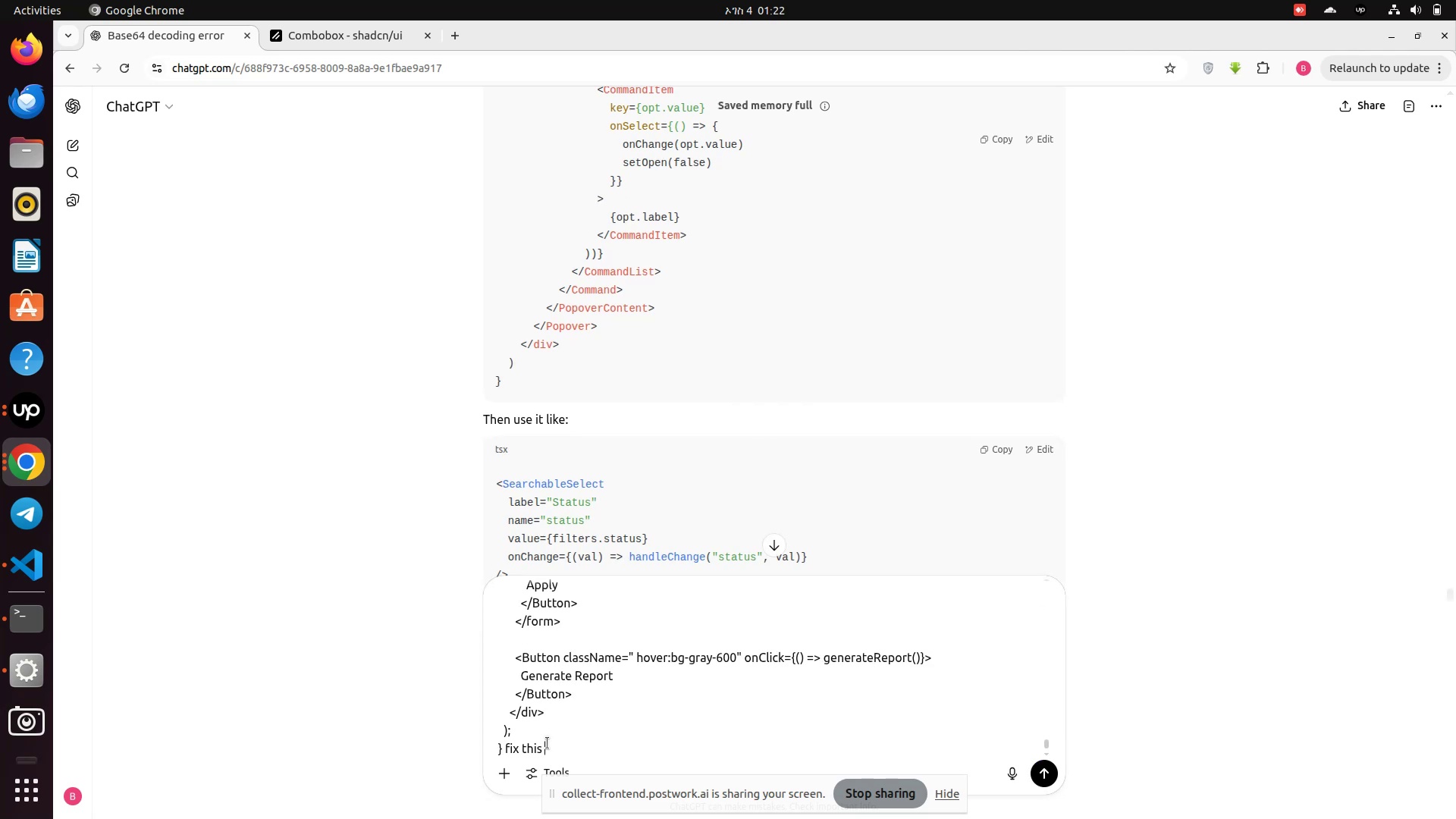 
key(Enter)
 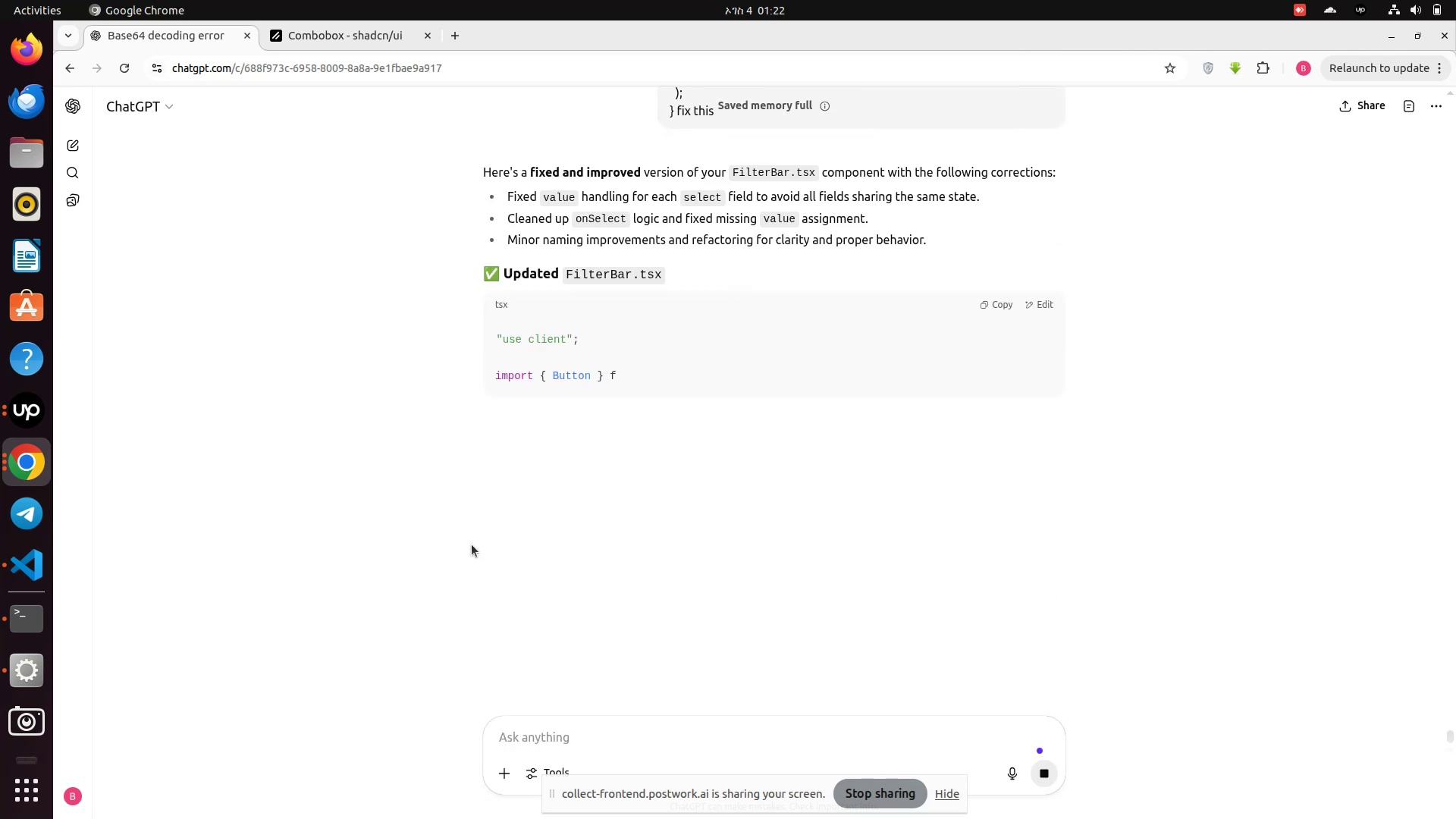 
wait(5.49)
 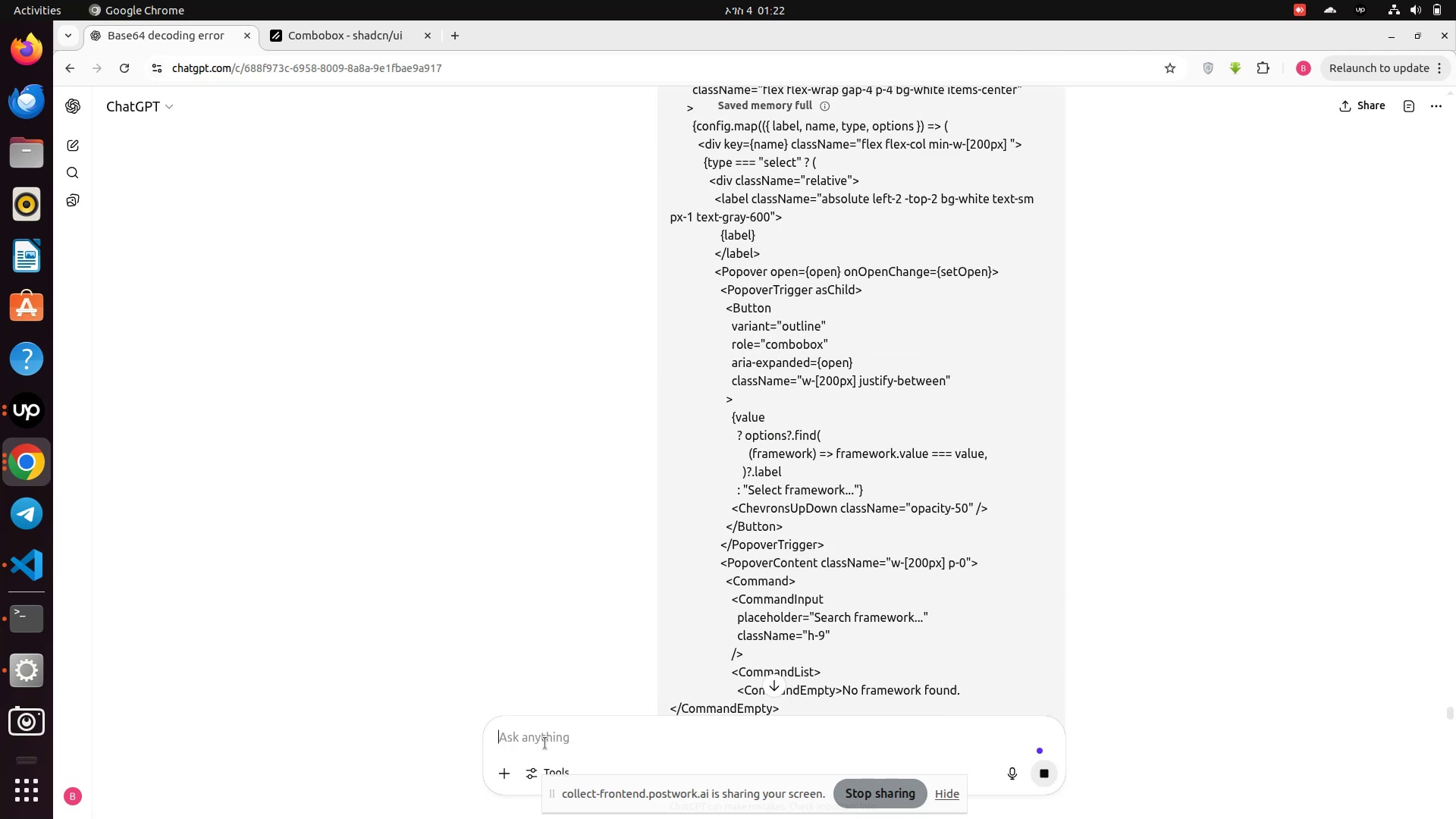 
scroll: coordinate [549, 579], scroll_direction: down, amount: 31.0
 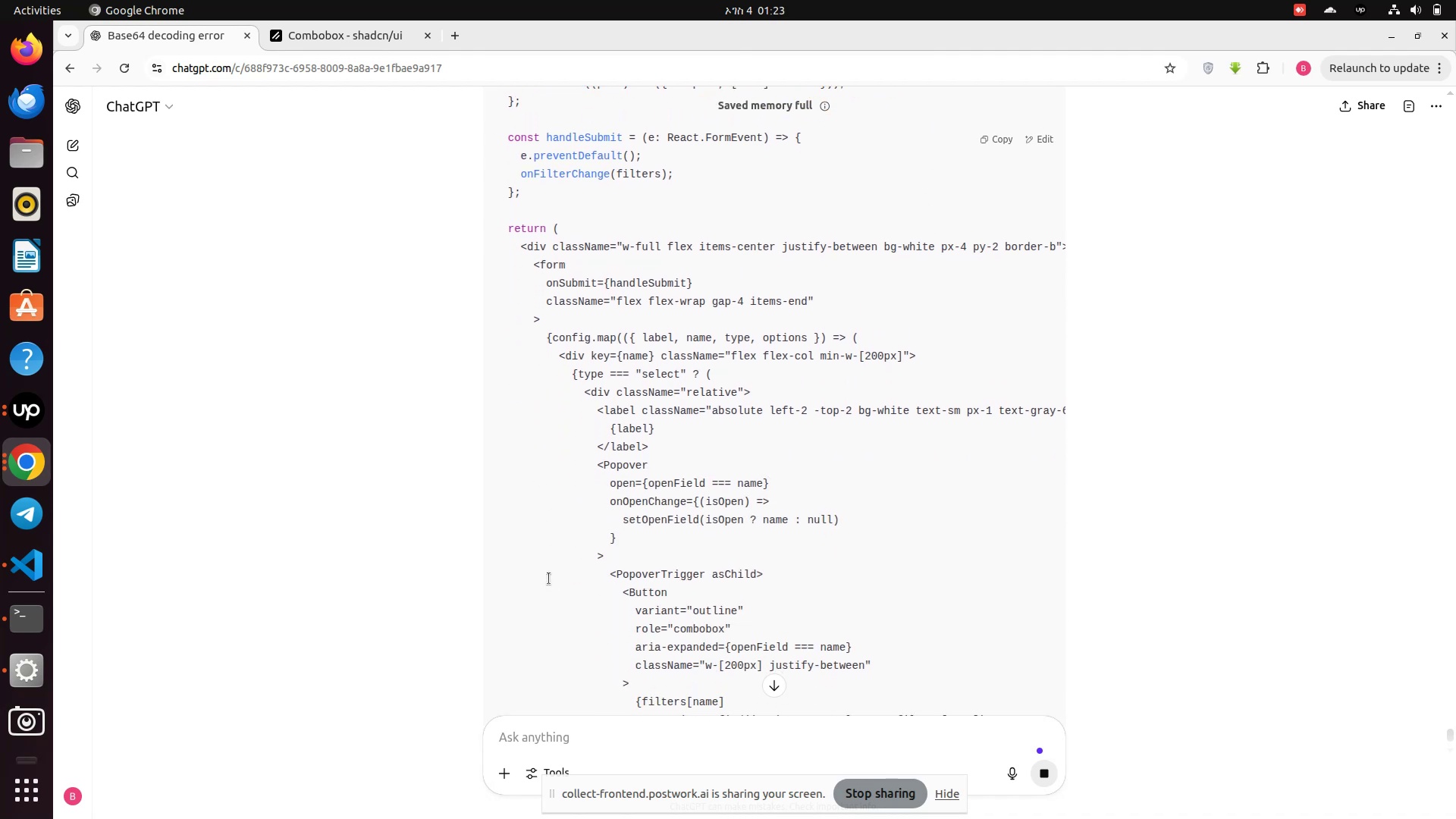 
scroll: coordinate [549, 579], scroll_direction: up, amount: 16.0
 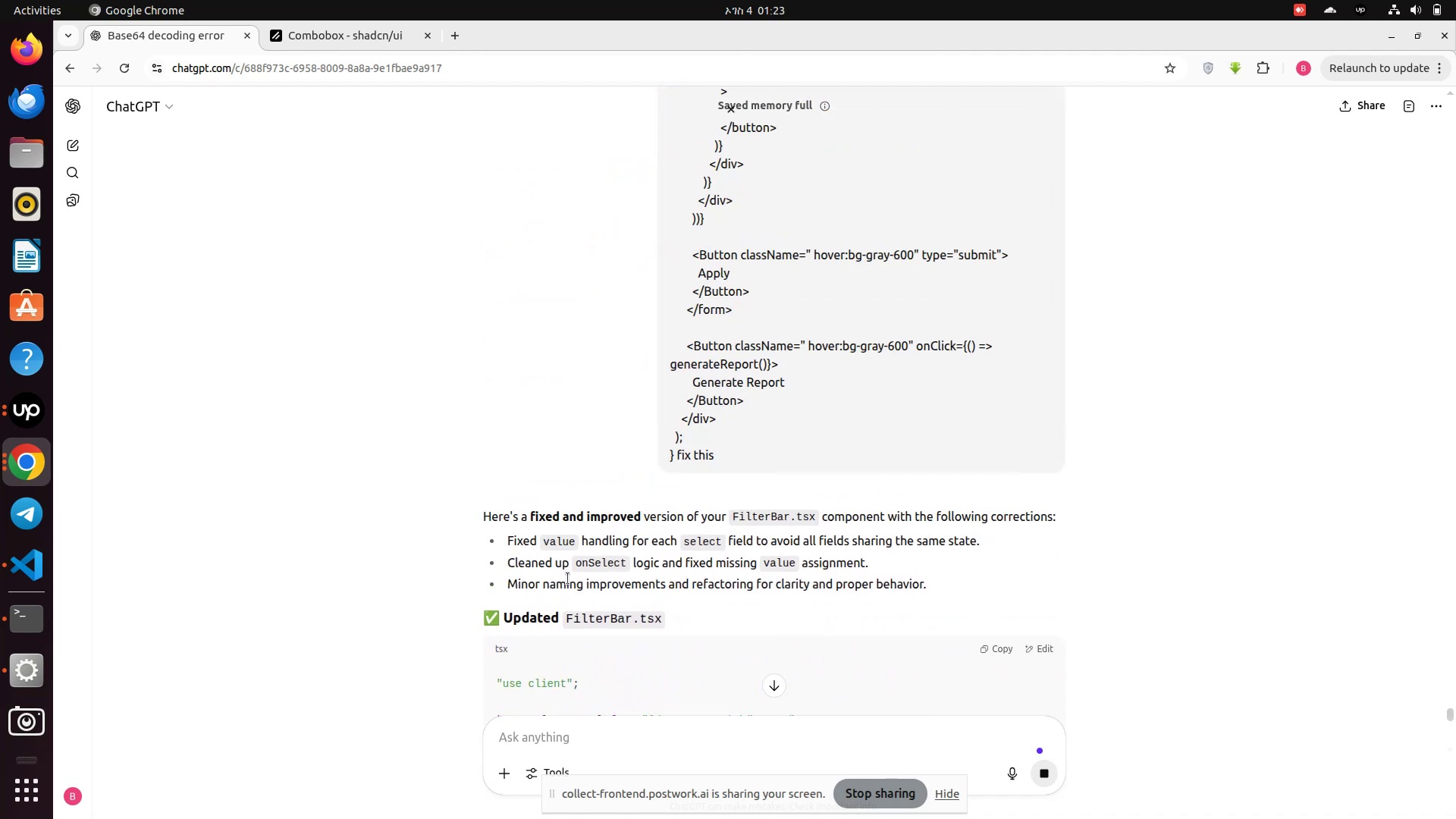 
scroll: coordinate [586, 580], scroll_direction: down, amount: 3.0
 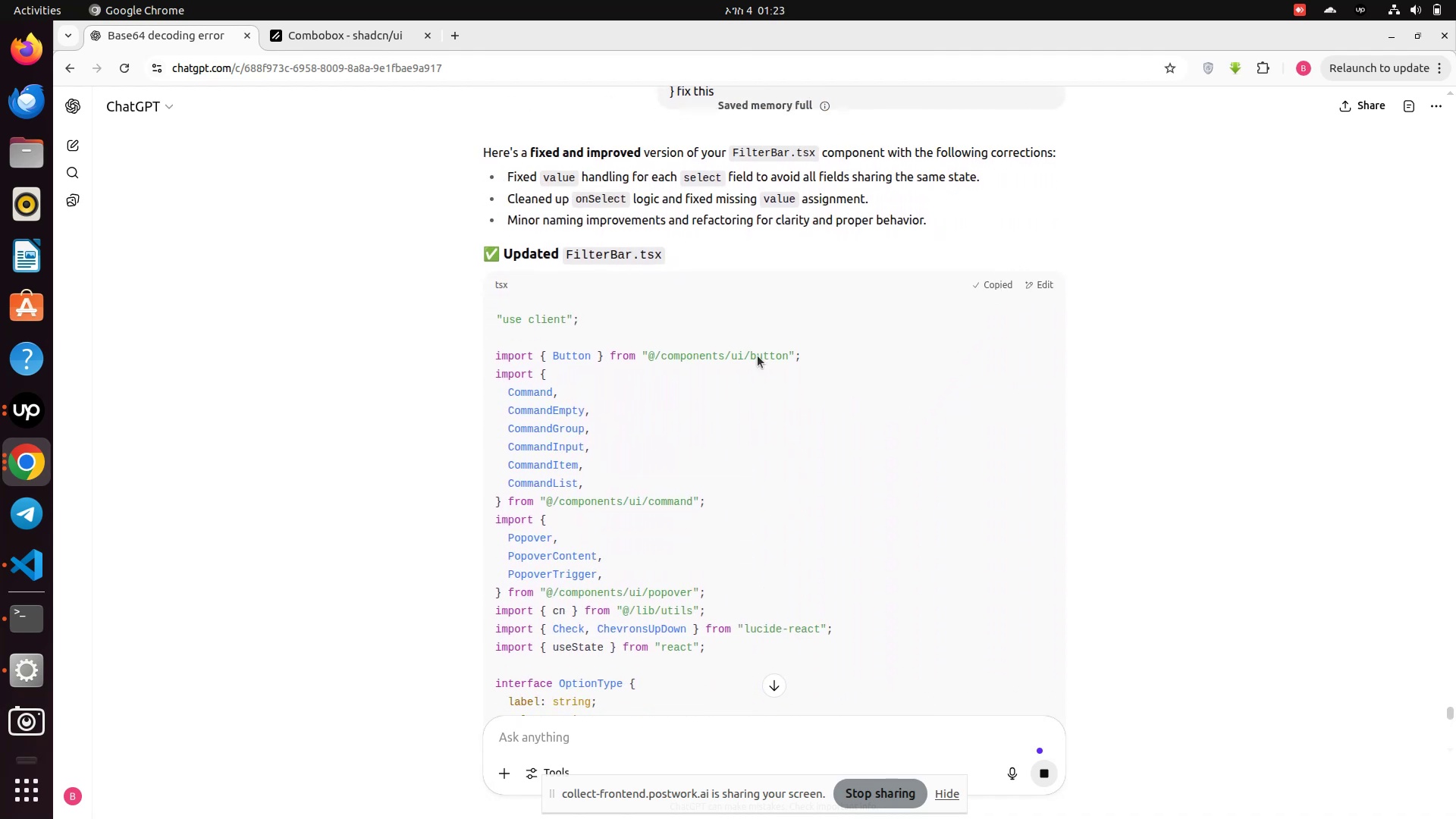 
left_click([9, 574])
 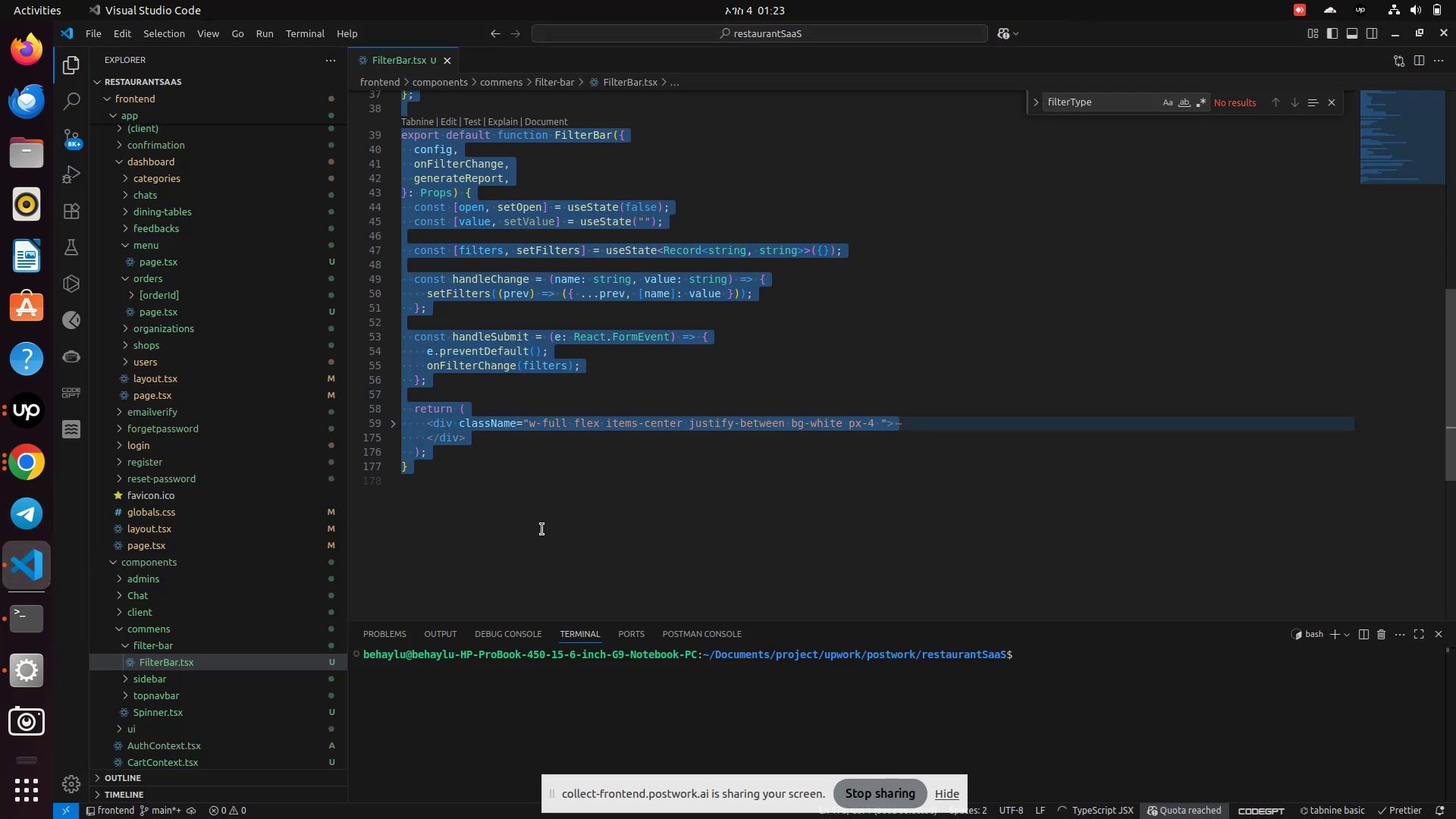 
left_click([549, 533])
 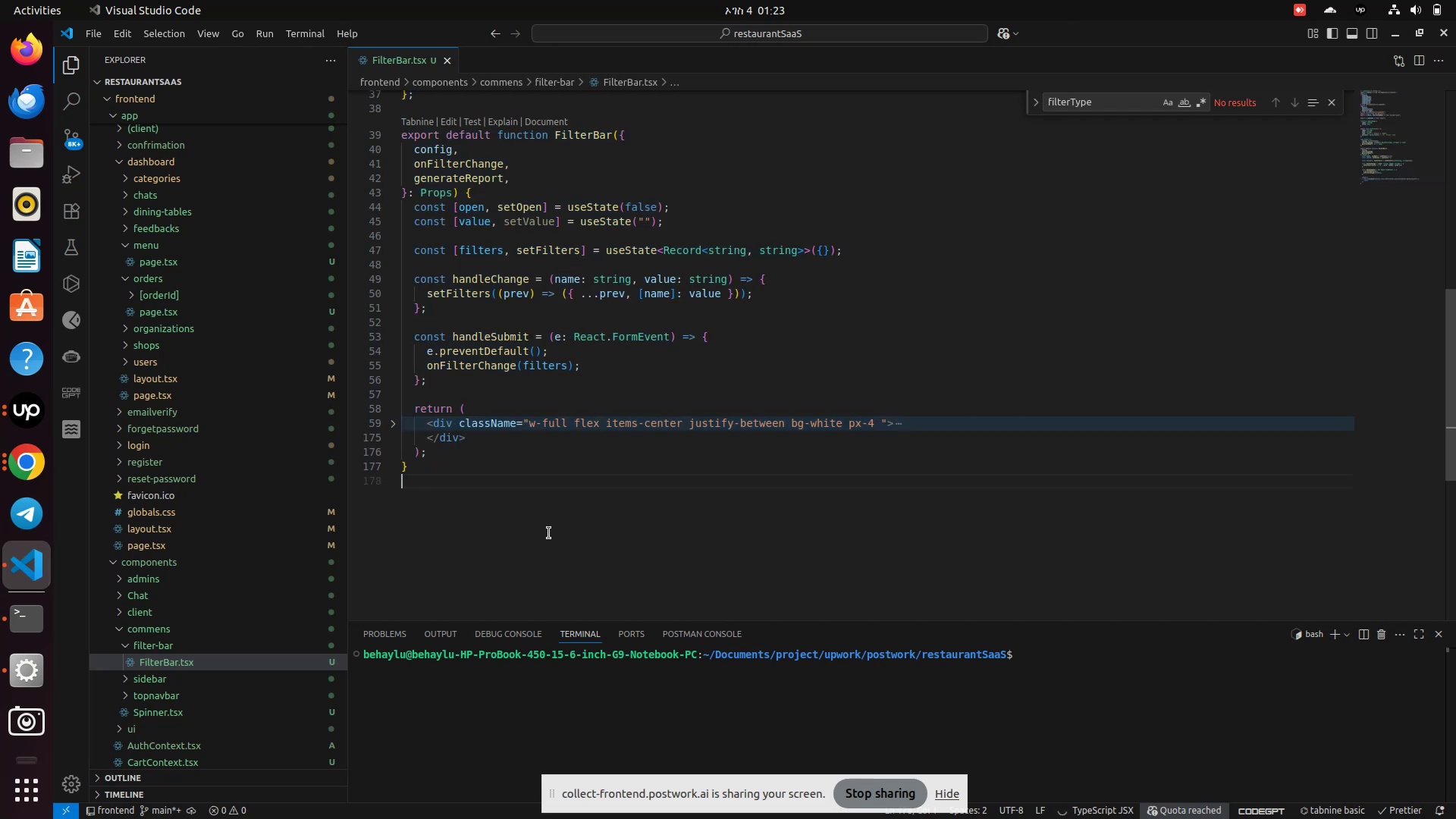 
scroll: coordinate [549, 533], scroll_direction: up, amount: 2.0
 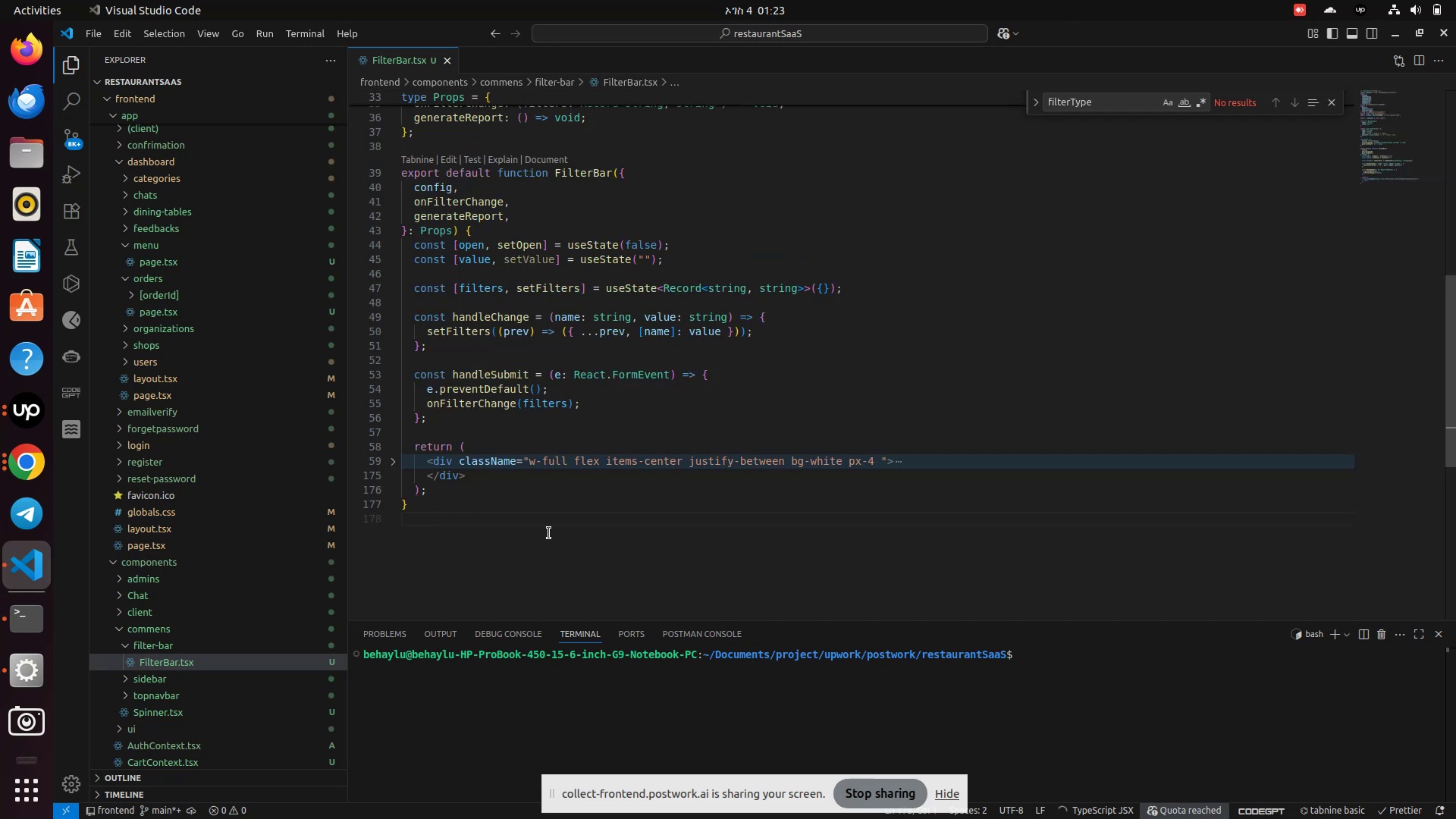 
key(Control+A)
 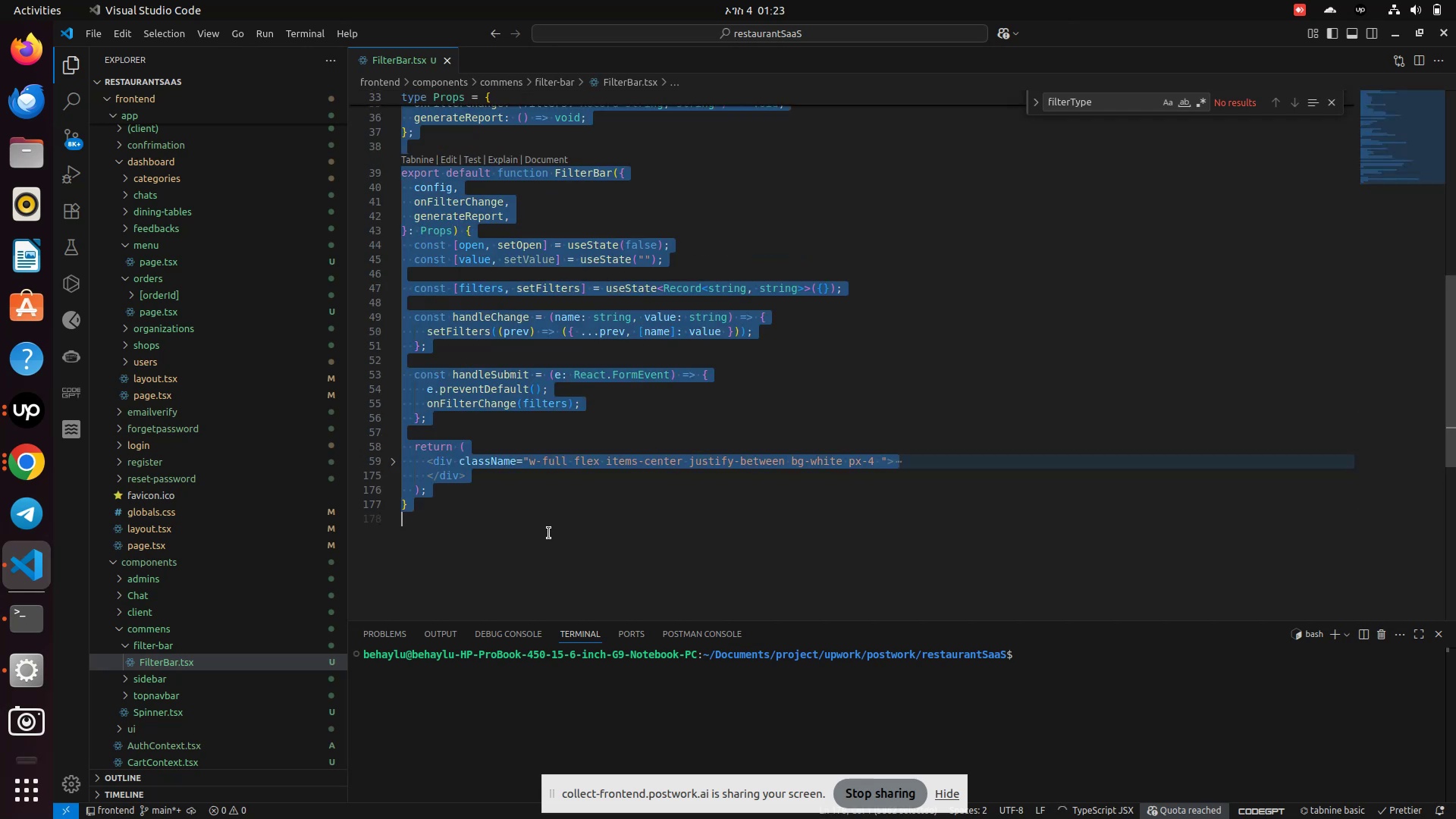 
key(Control+V)
 